 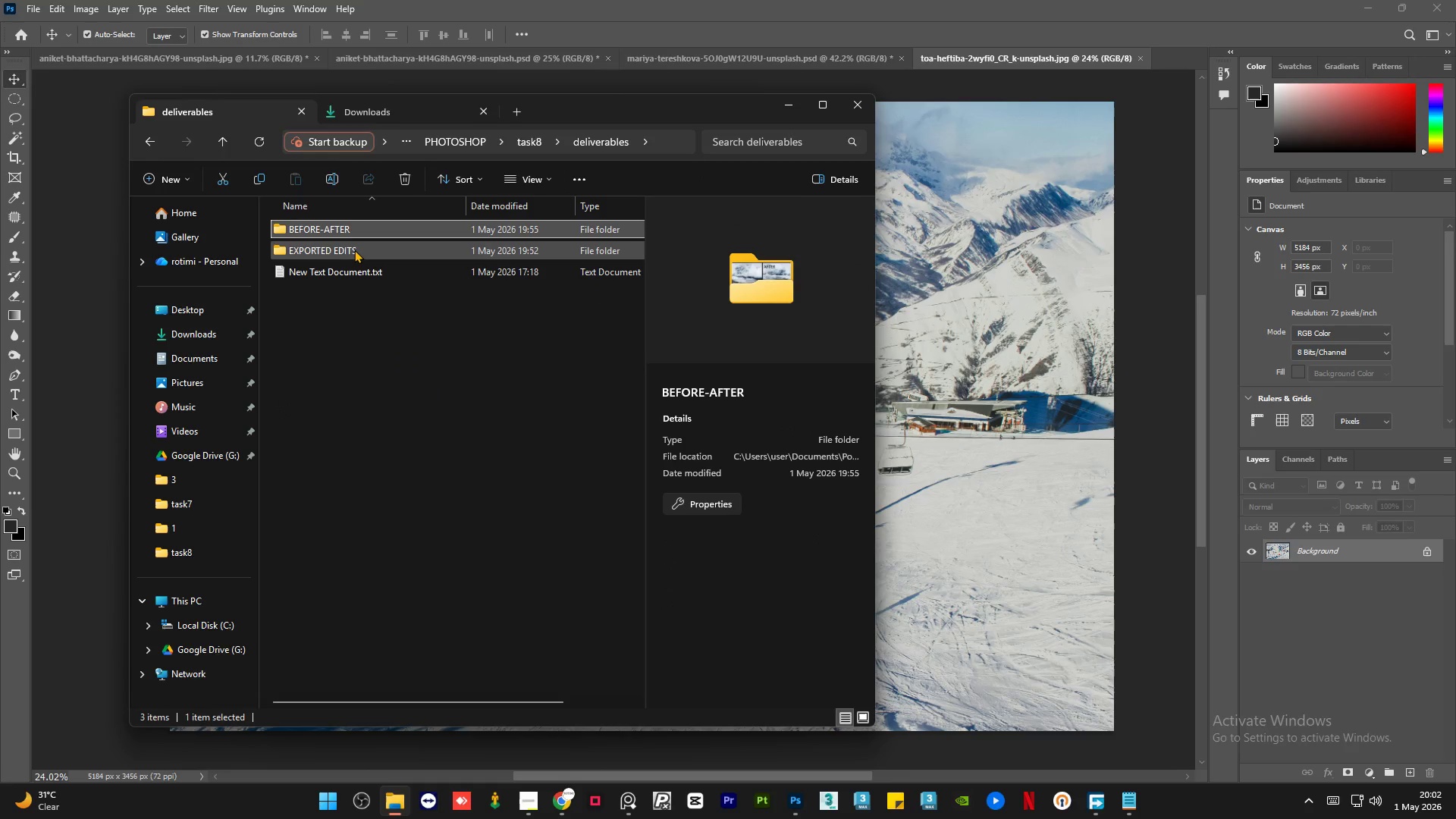 
left_click([354, 249])
 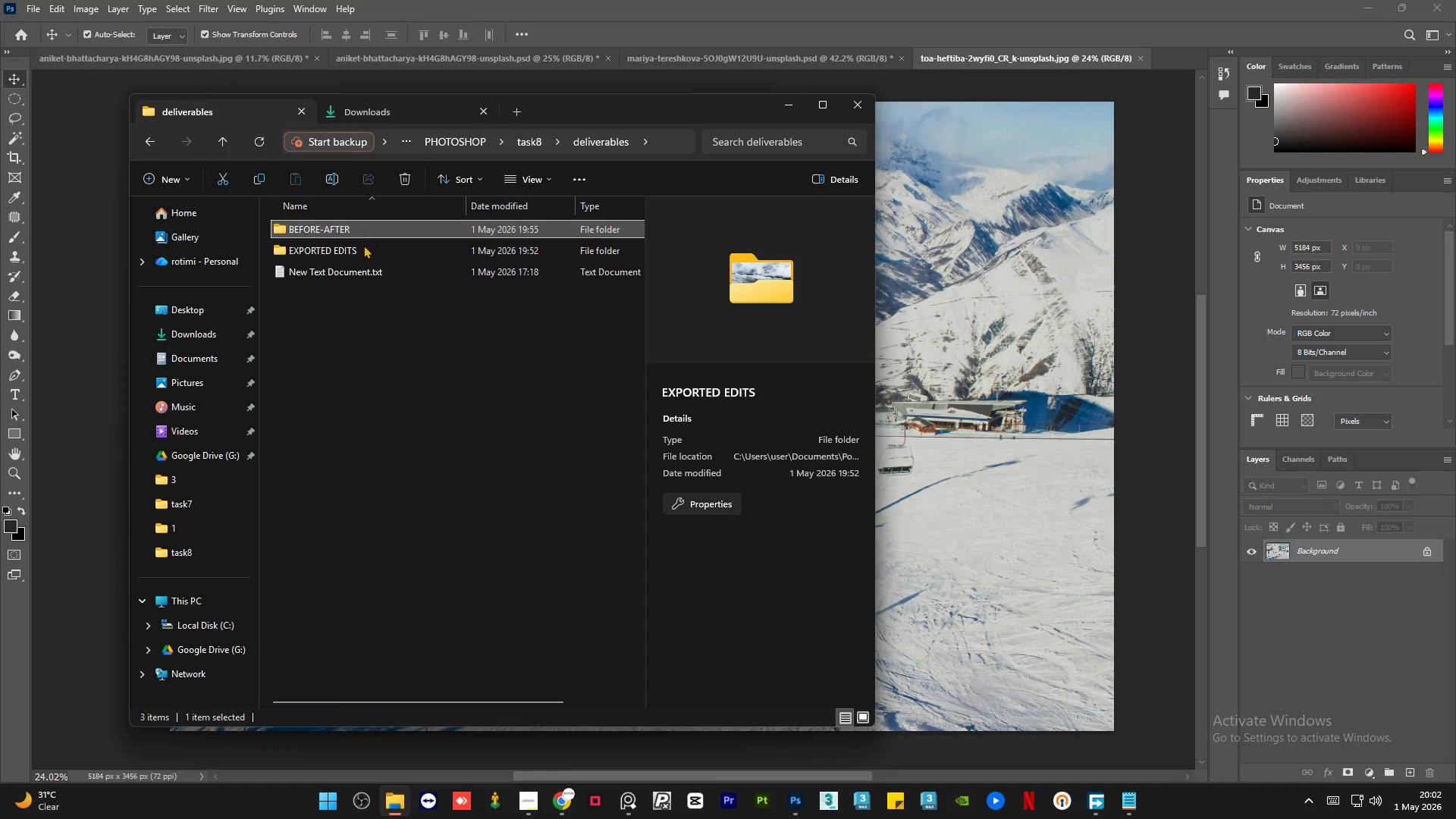 
left_click([366, 250])
 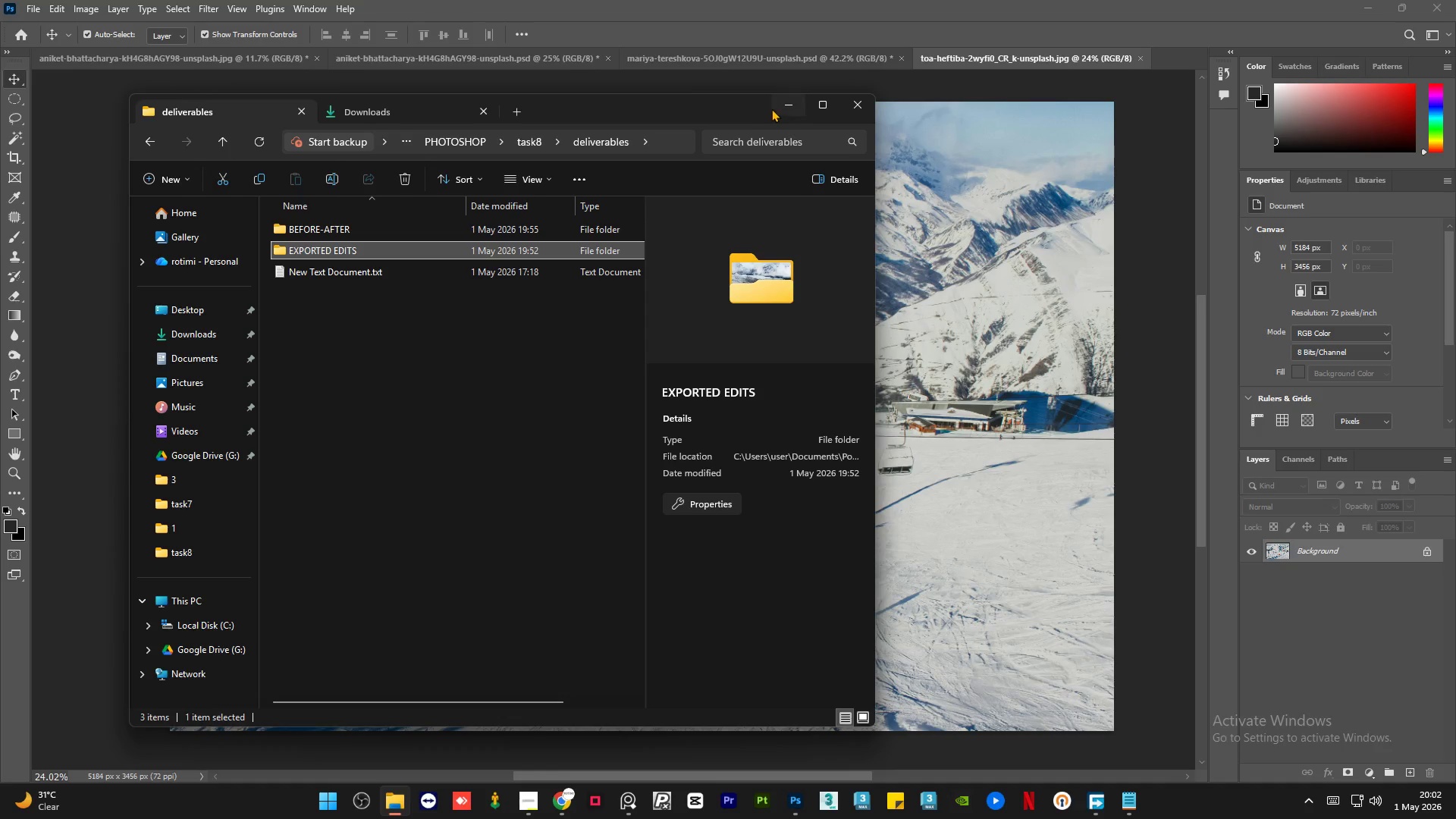 
left_click([771, 108])
 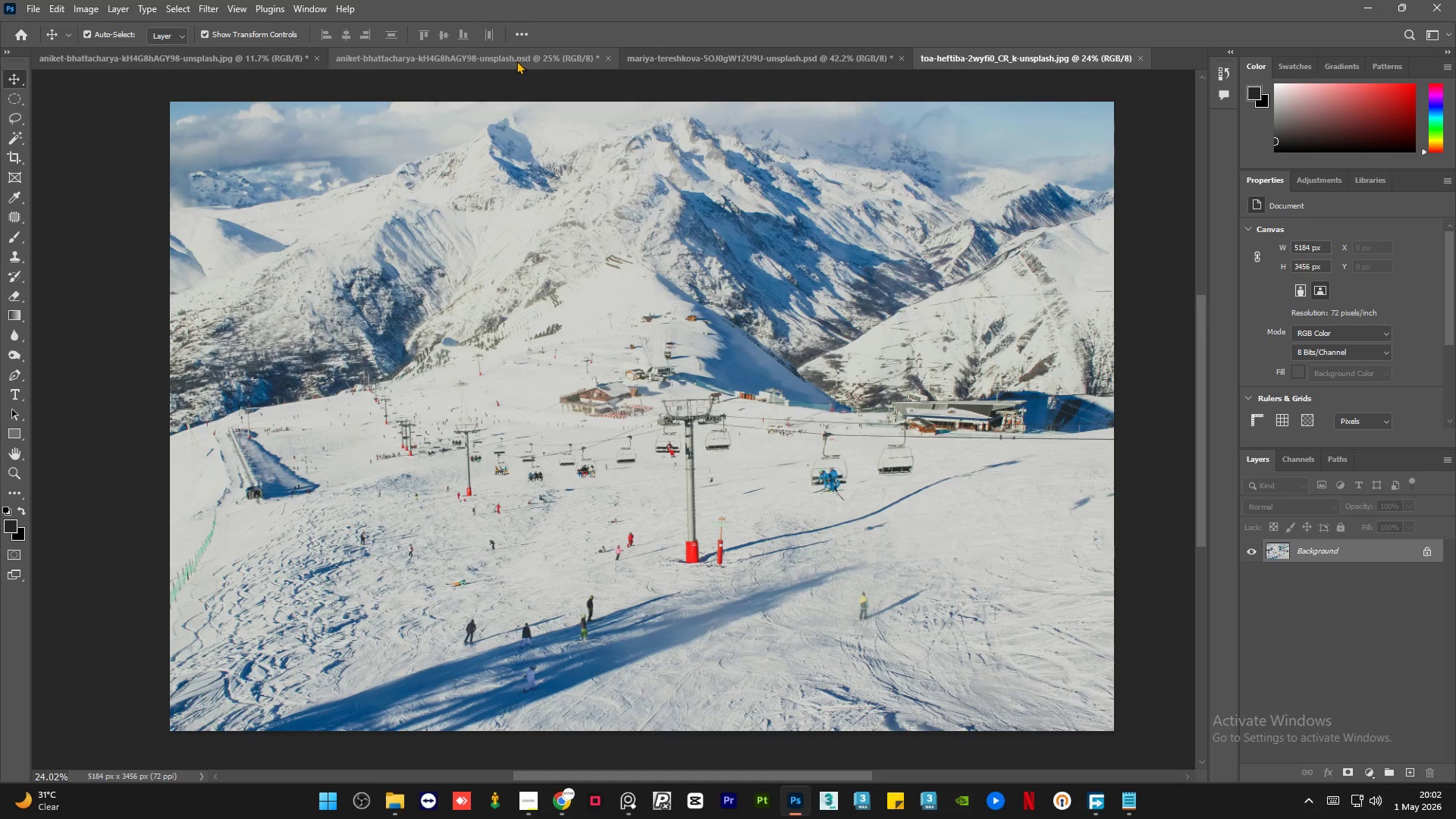 
left_click([515, 61])
 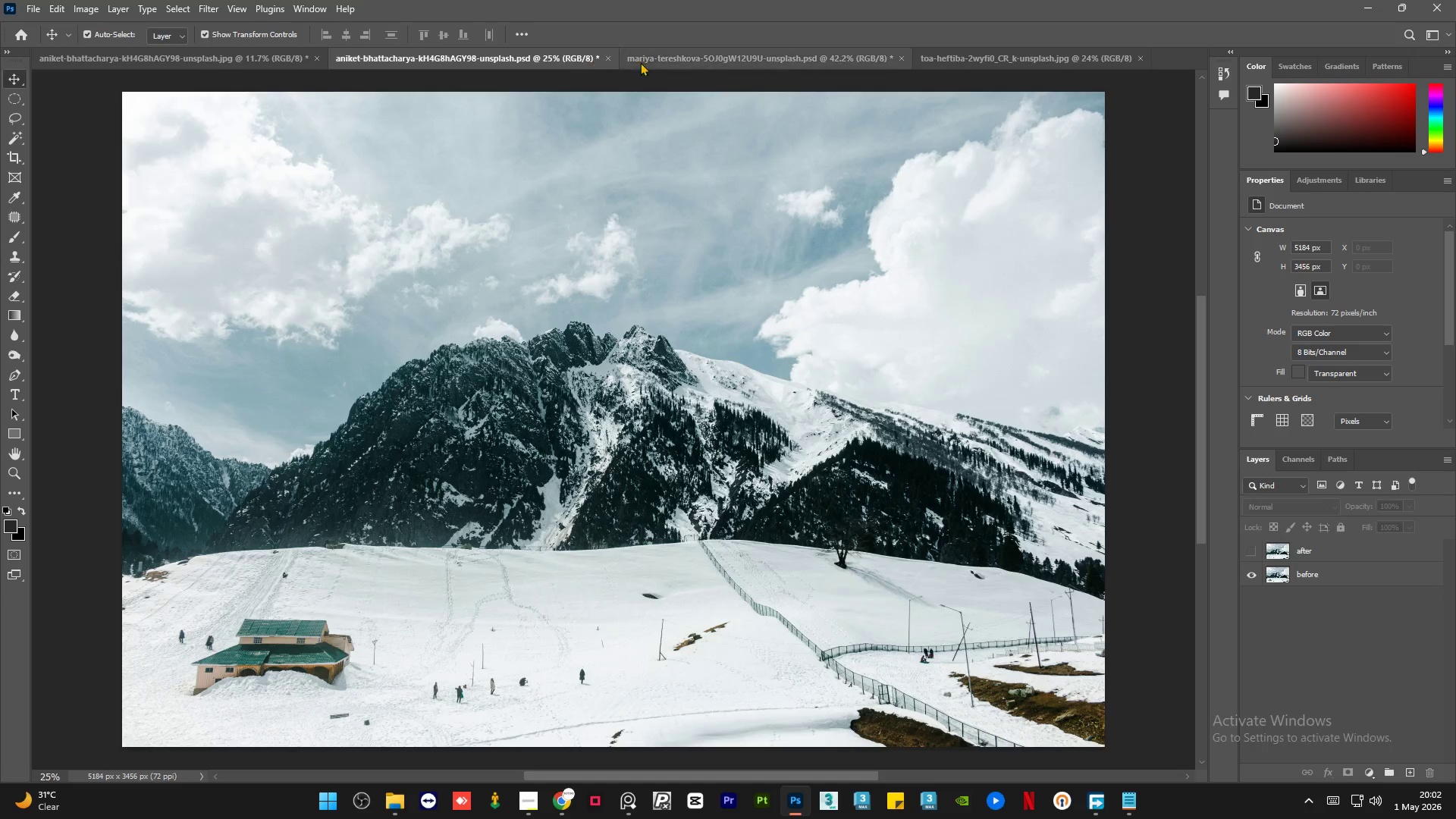 
mouse_move([686, 72])
 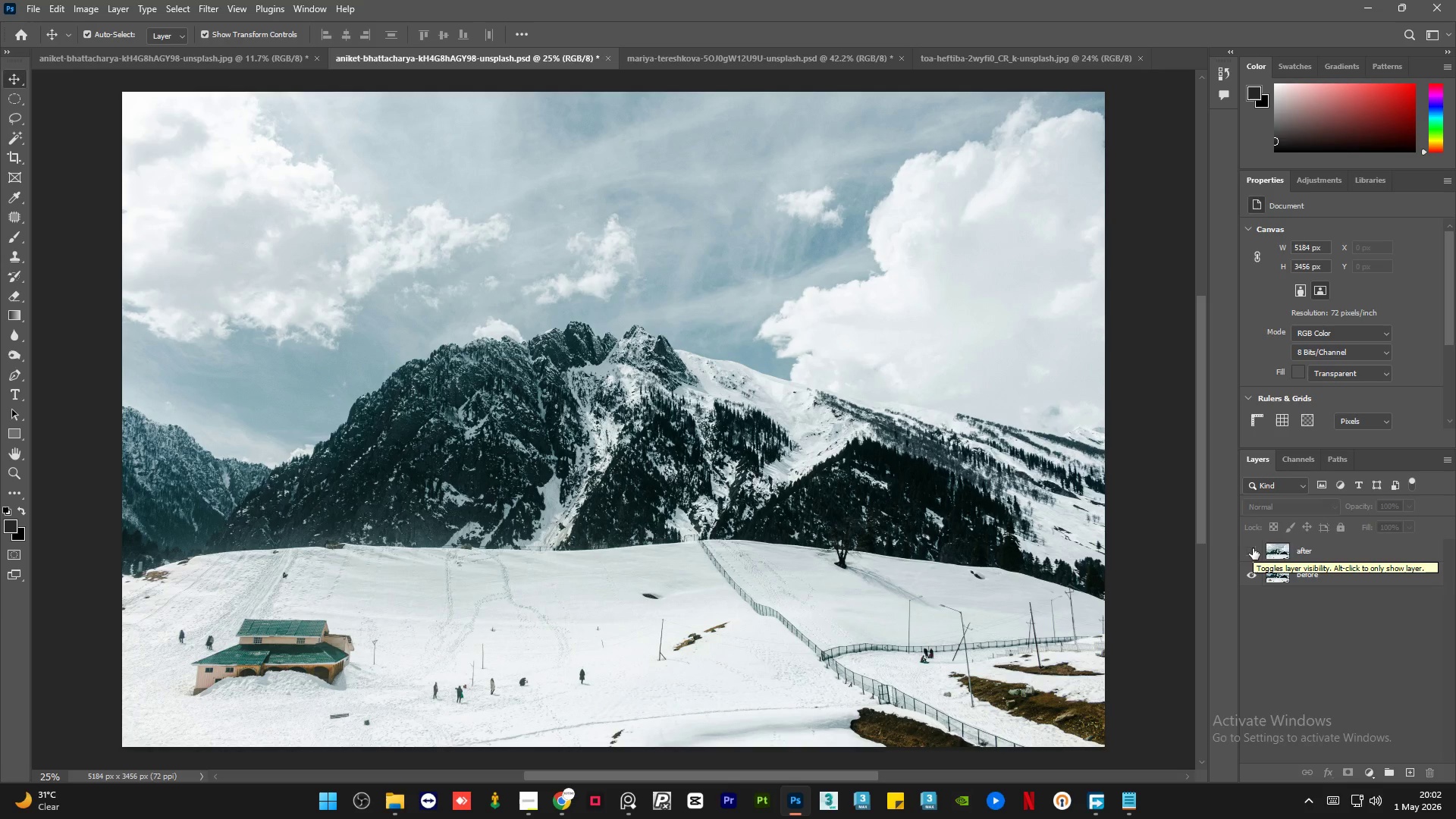 
left_click([1253, 548])
 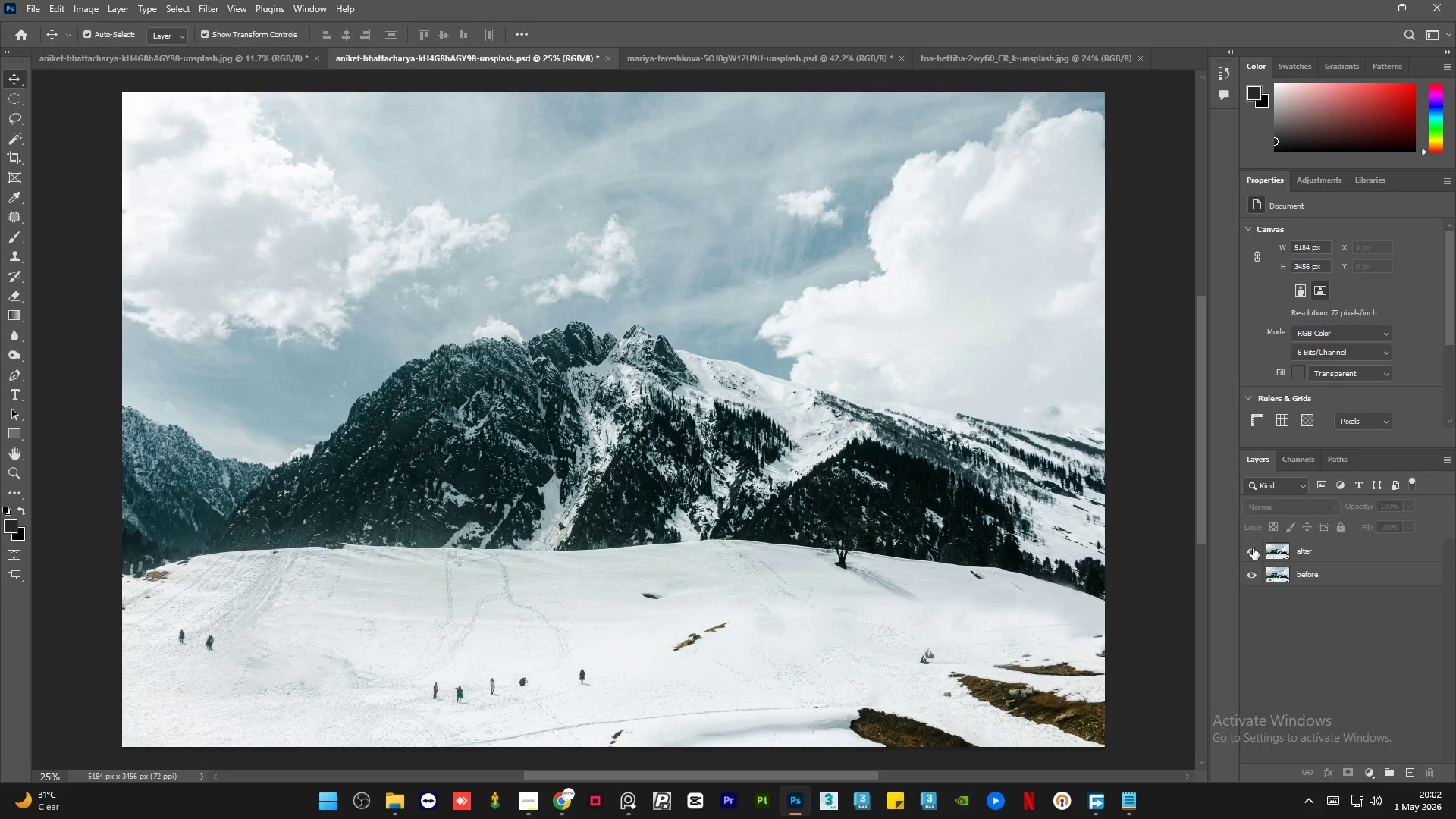 
left_click([1253, 548])
 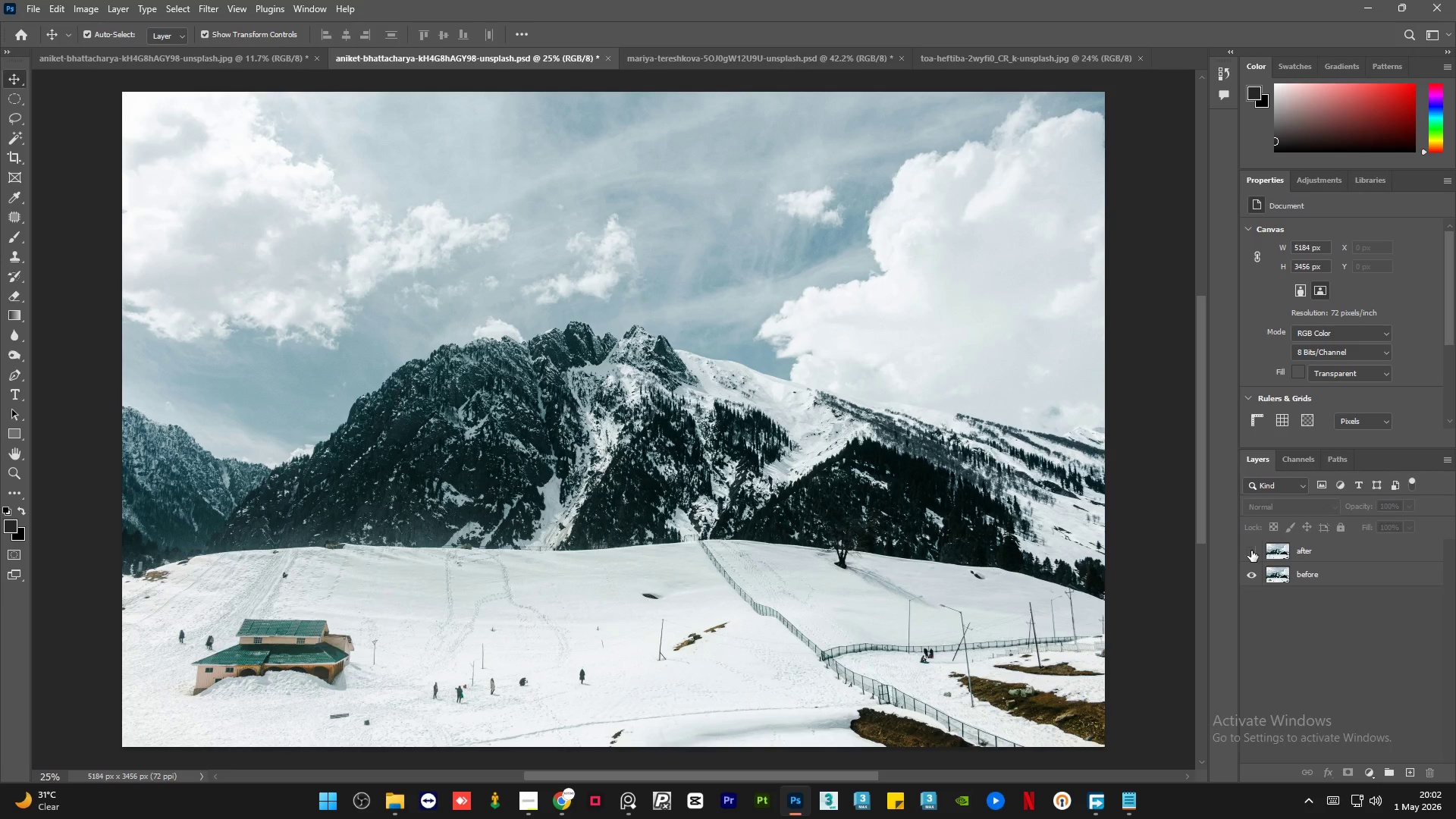 
left_click([1251, 551])
 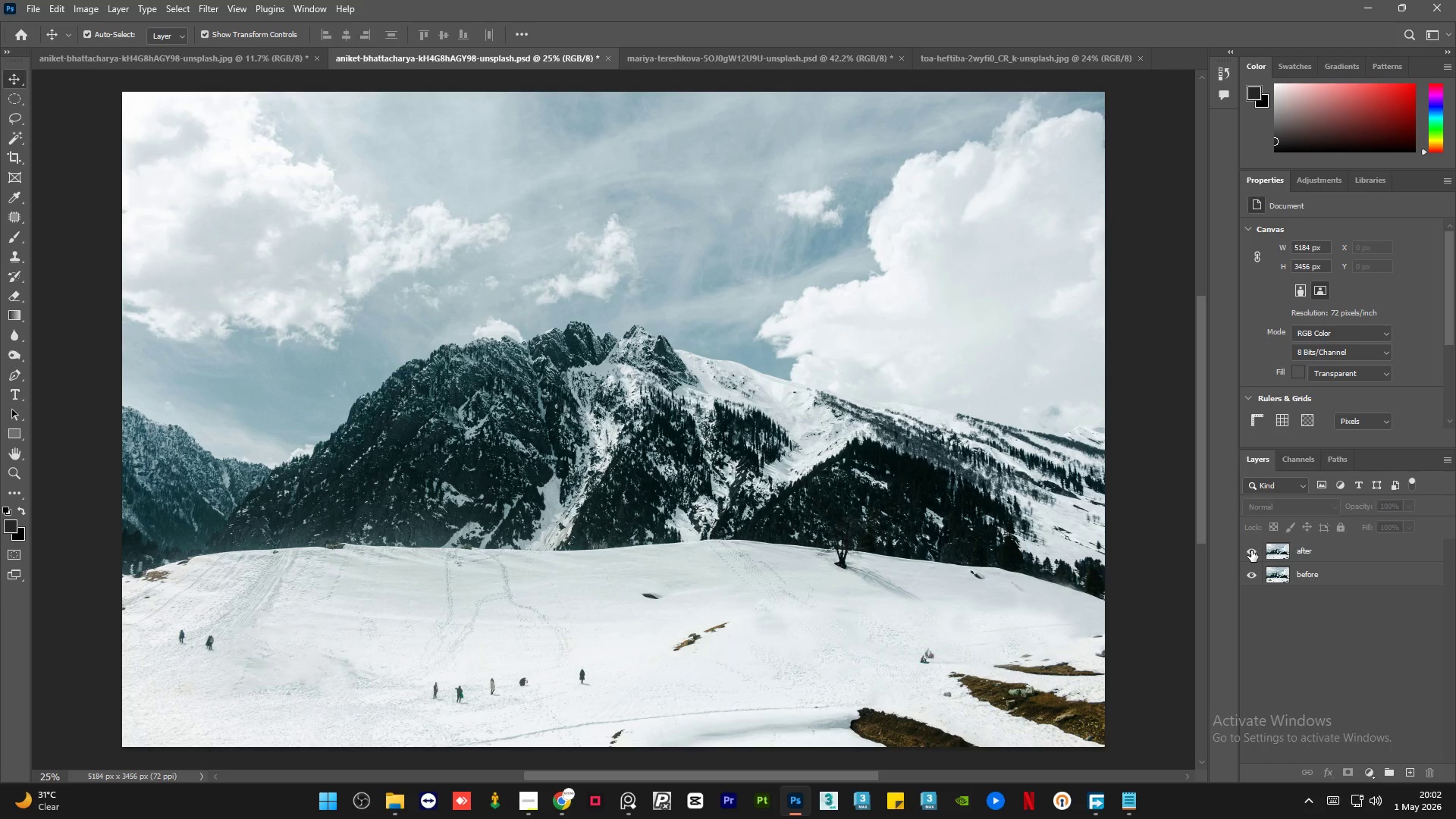 
left_click([1251, 551])
 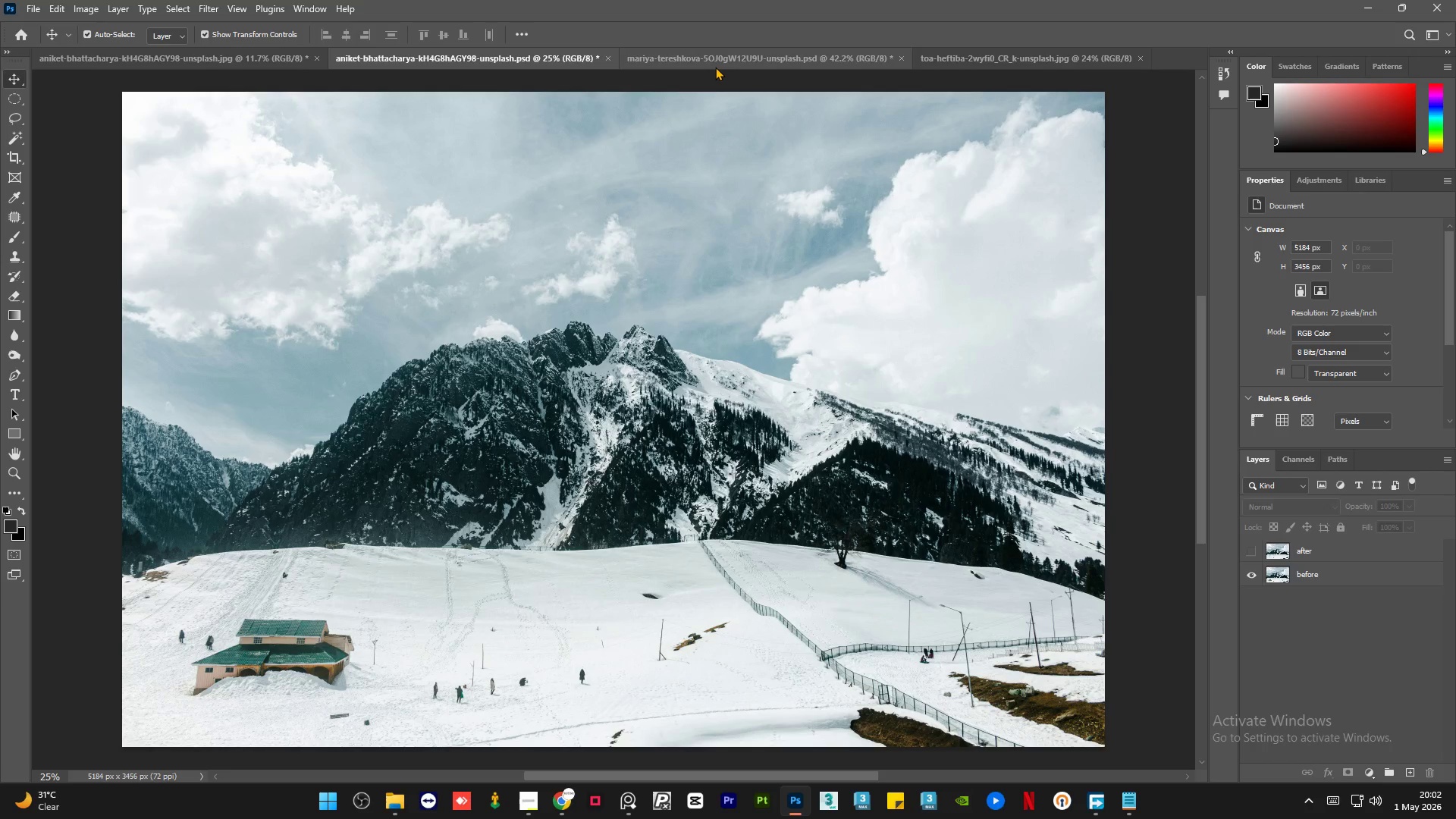 
left_click([715, 66])
 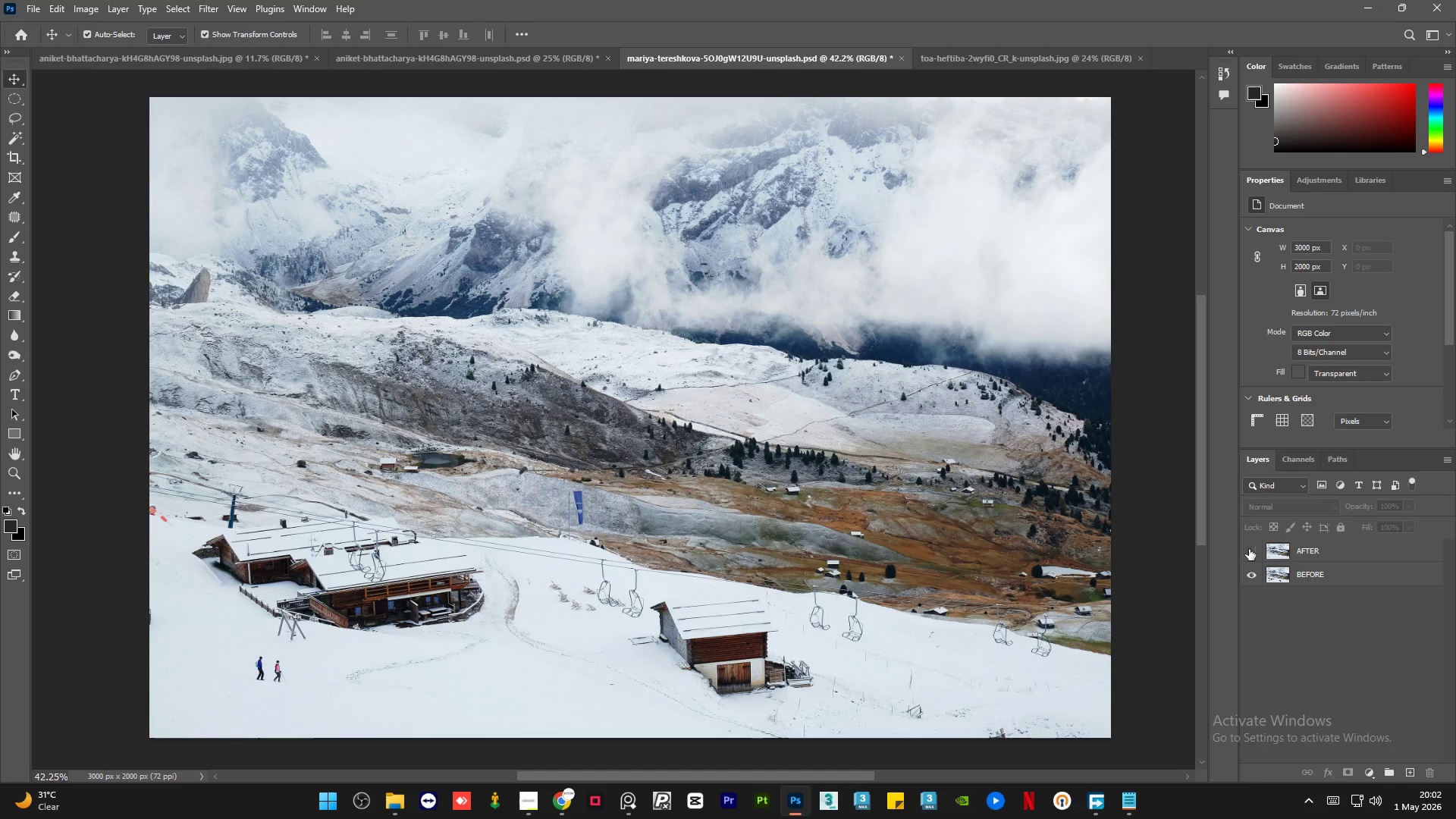 
left_click([1248, 549])
 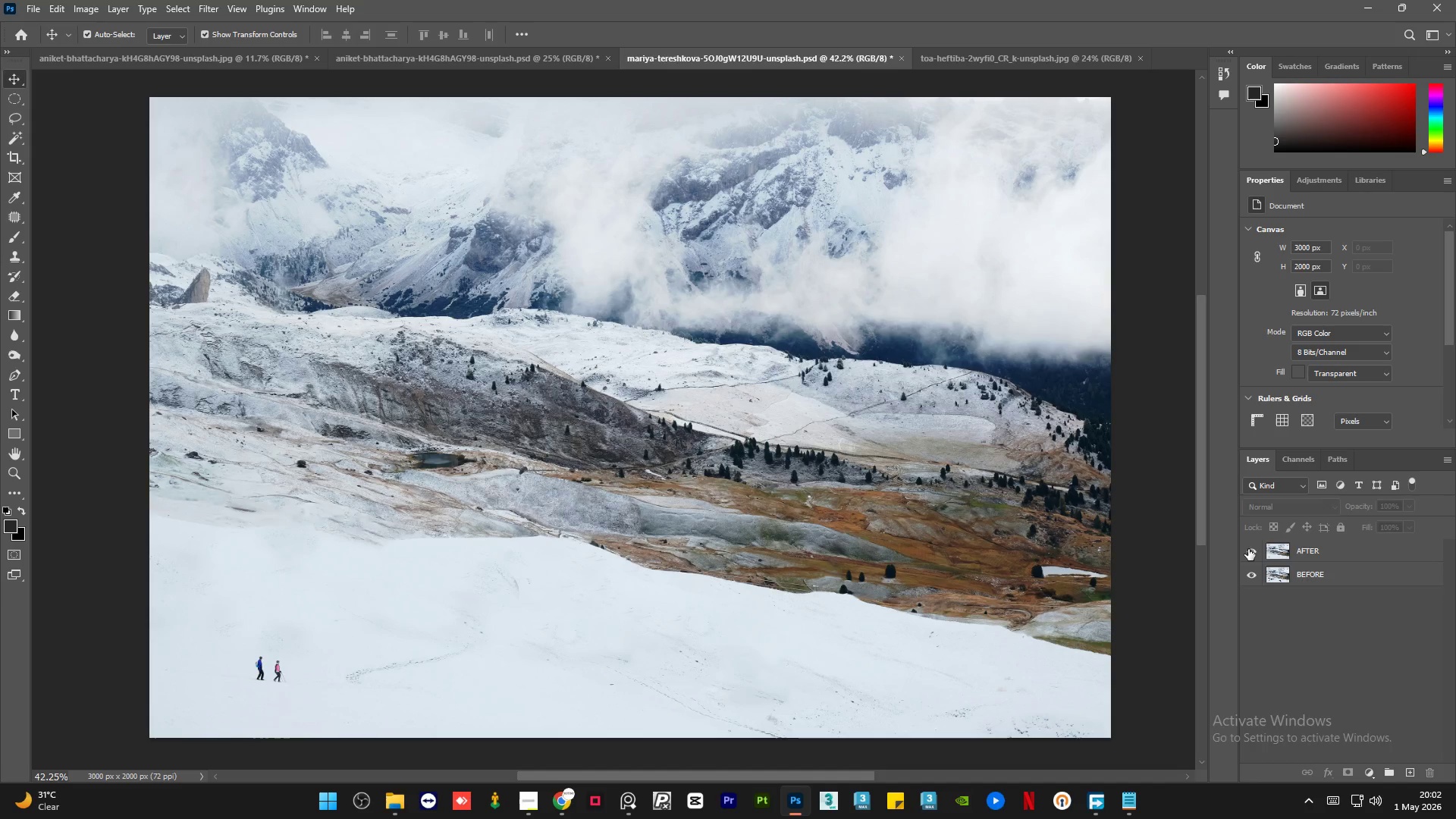 
left_click([1248, 549])
 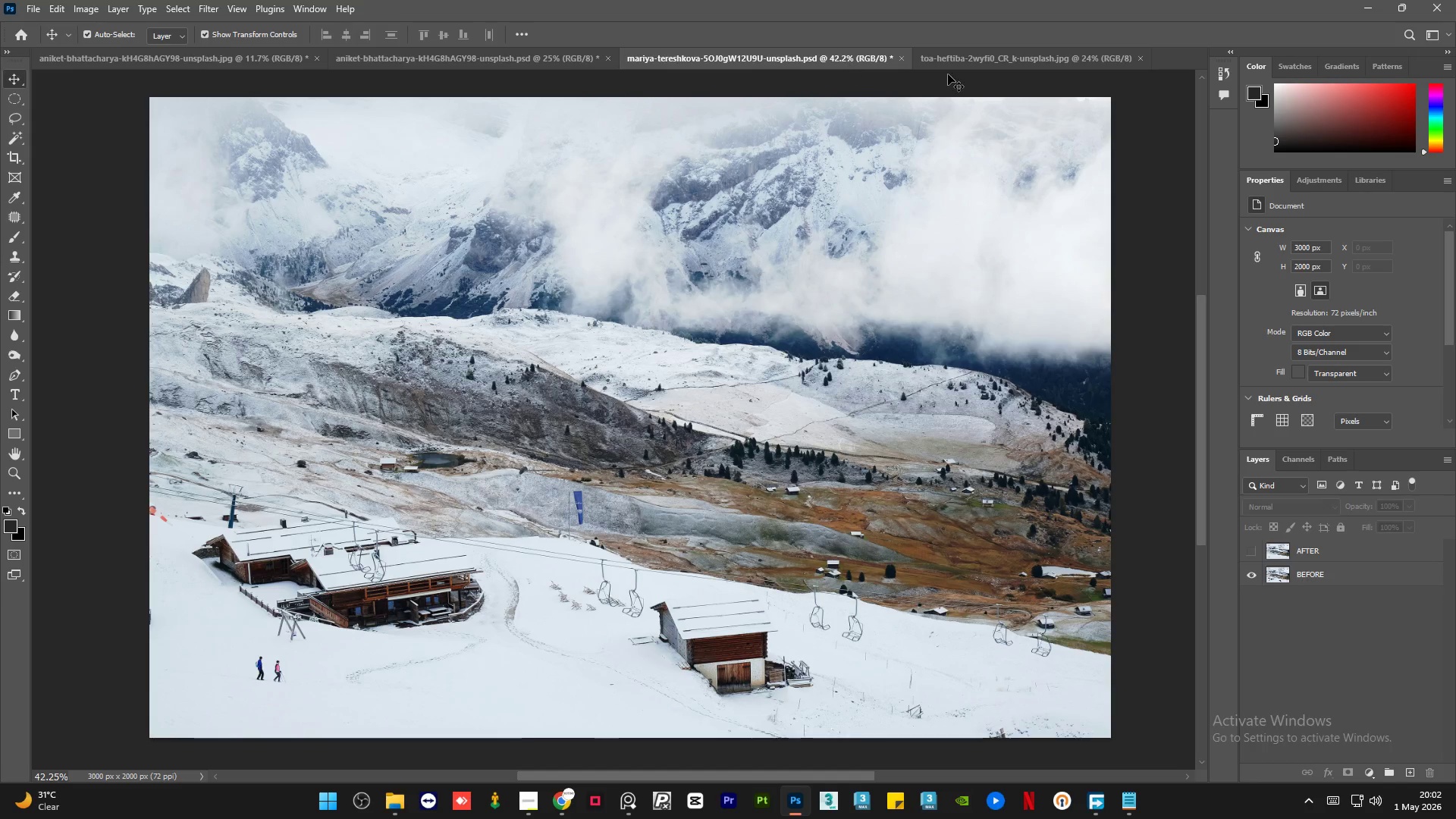 
left_click([959, 57])
 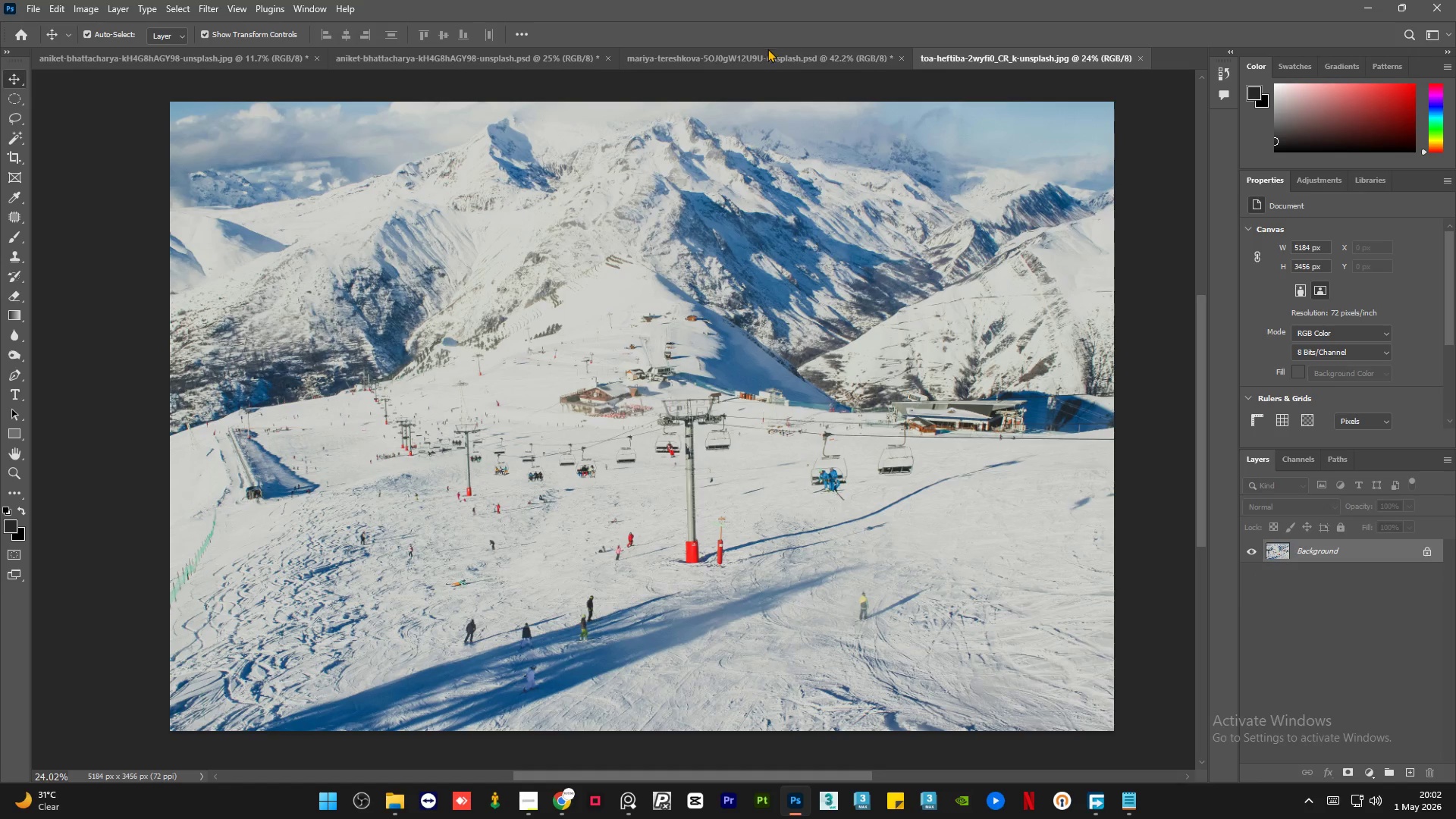 
left_click([762, 54])
 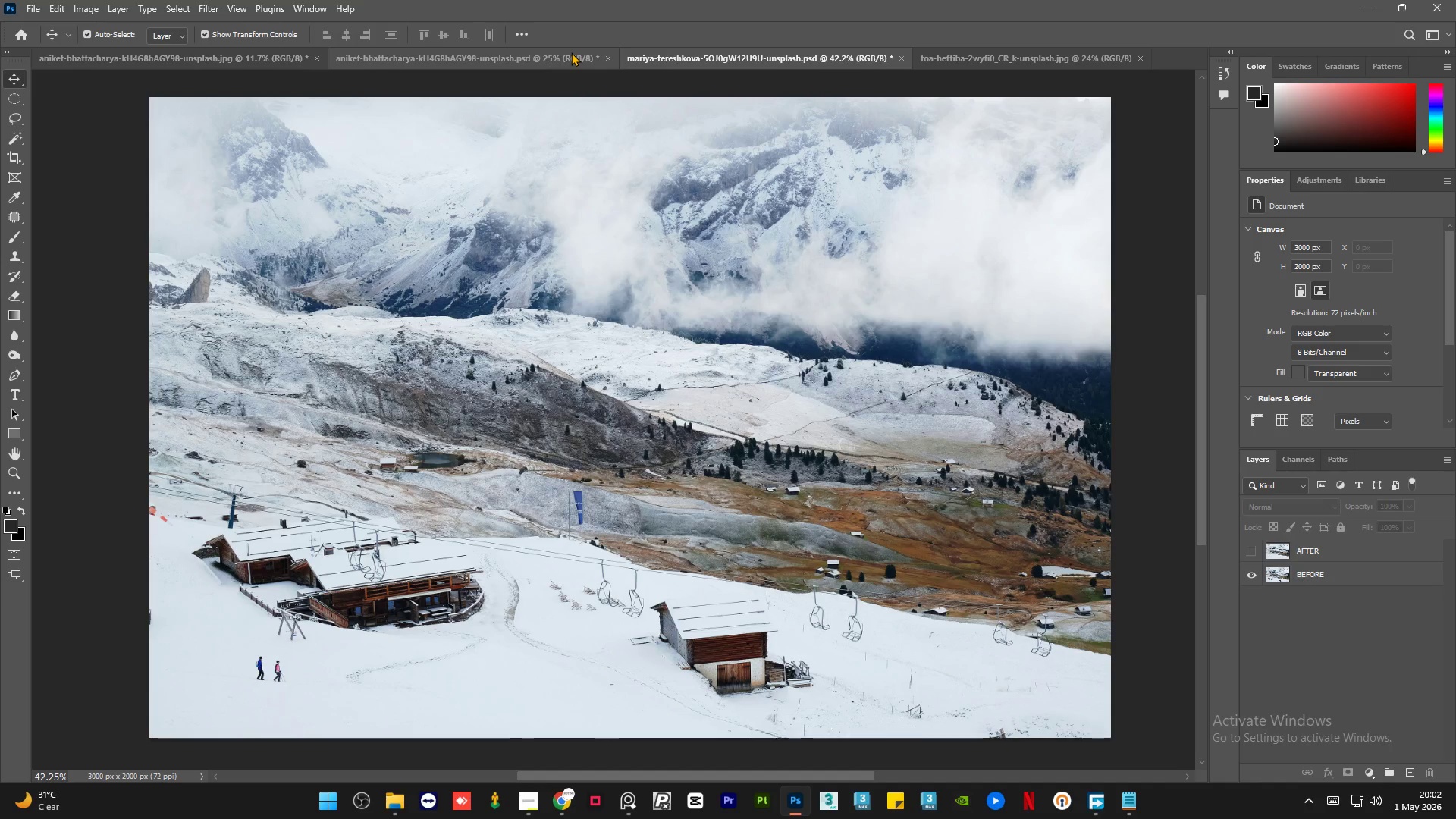 
left_click([571, 52])
 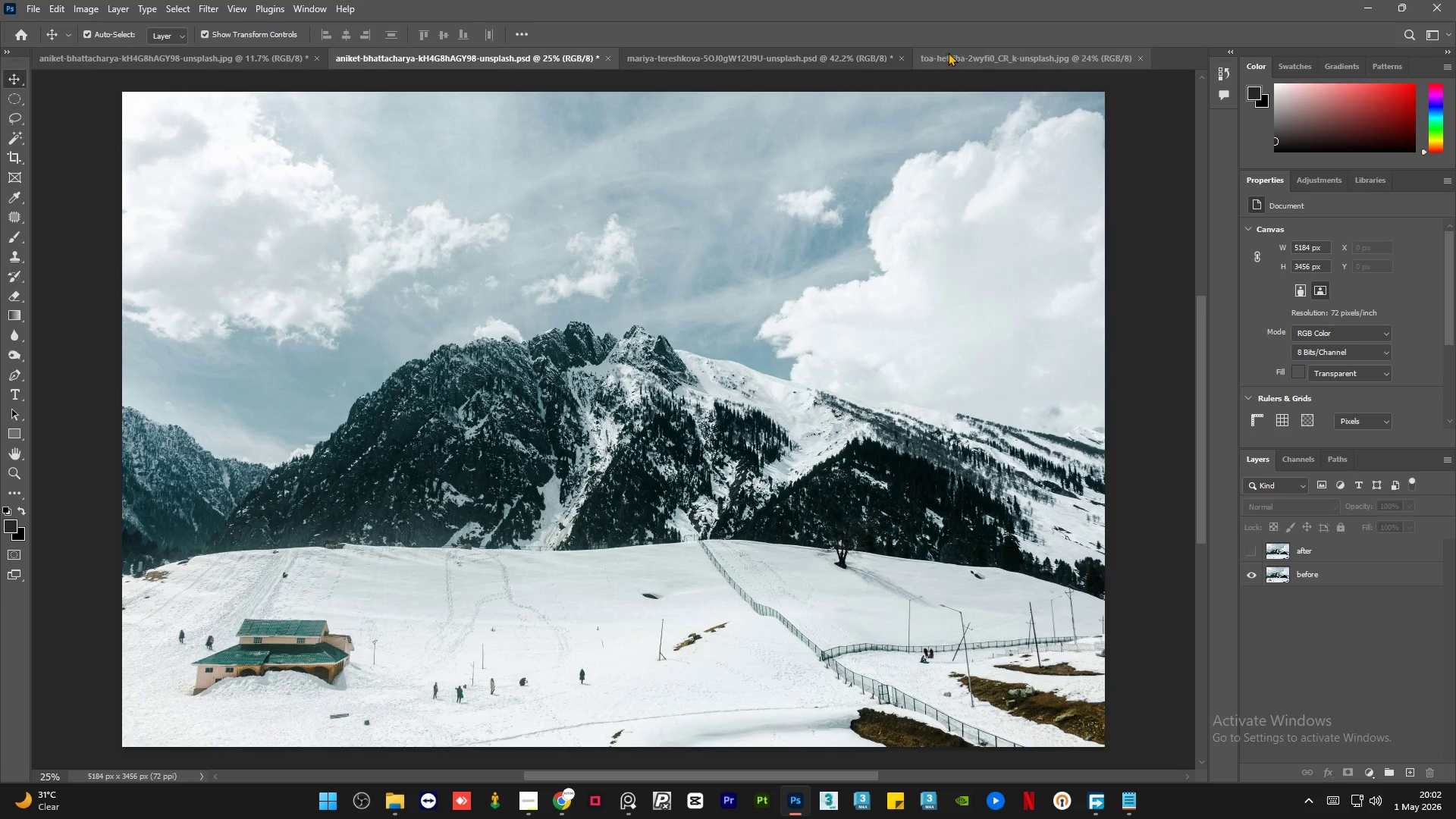 
left_click([952, 55])
 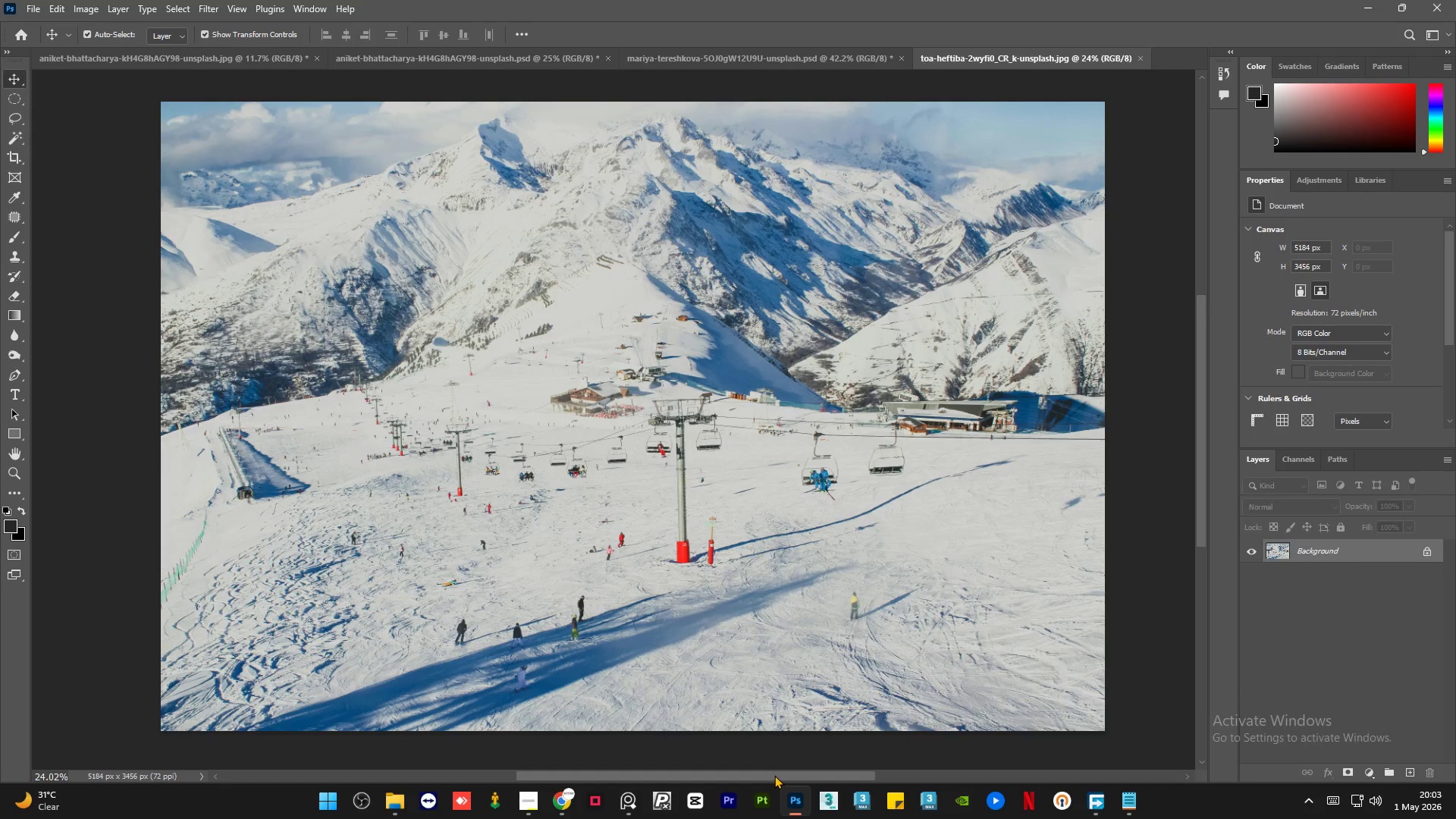 
wait(5.74)
 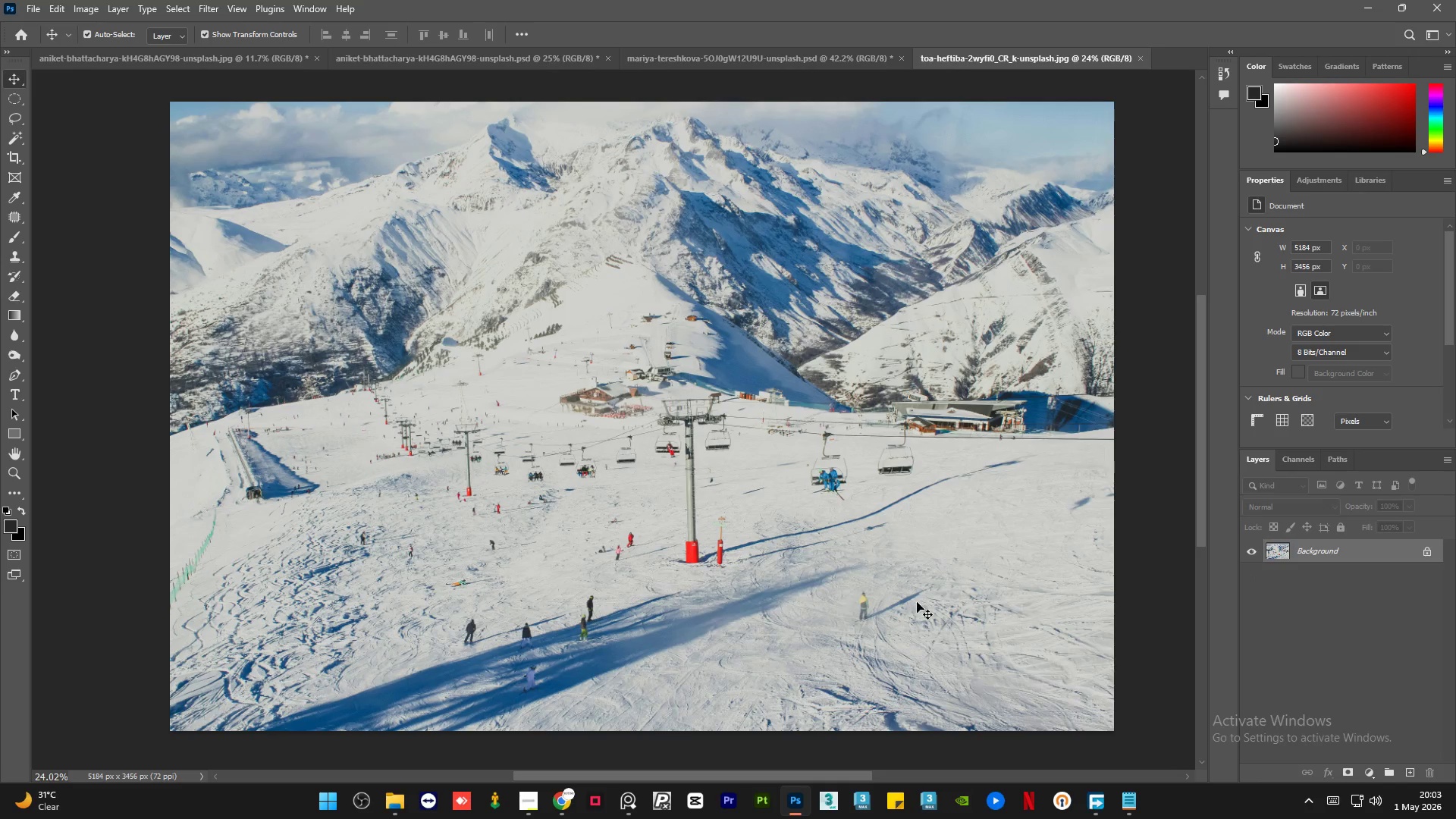 
left_click([1429, 554])
 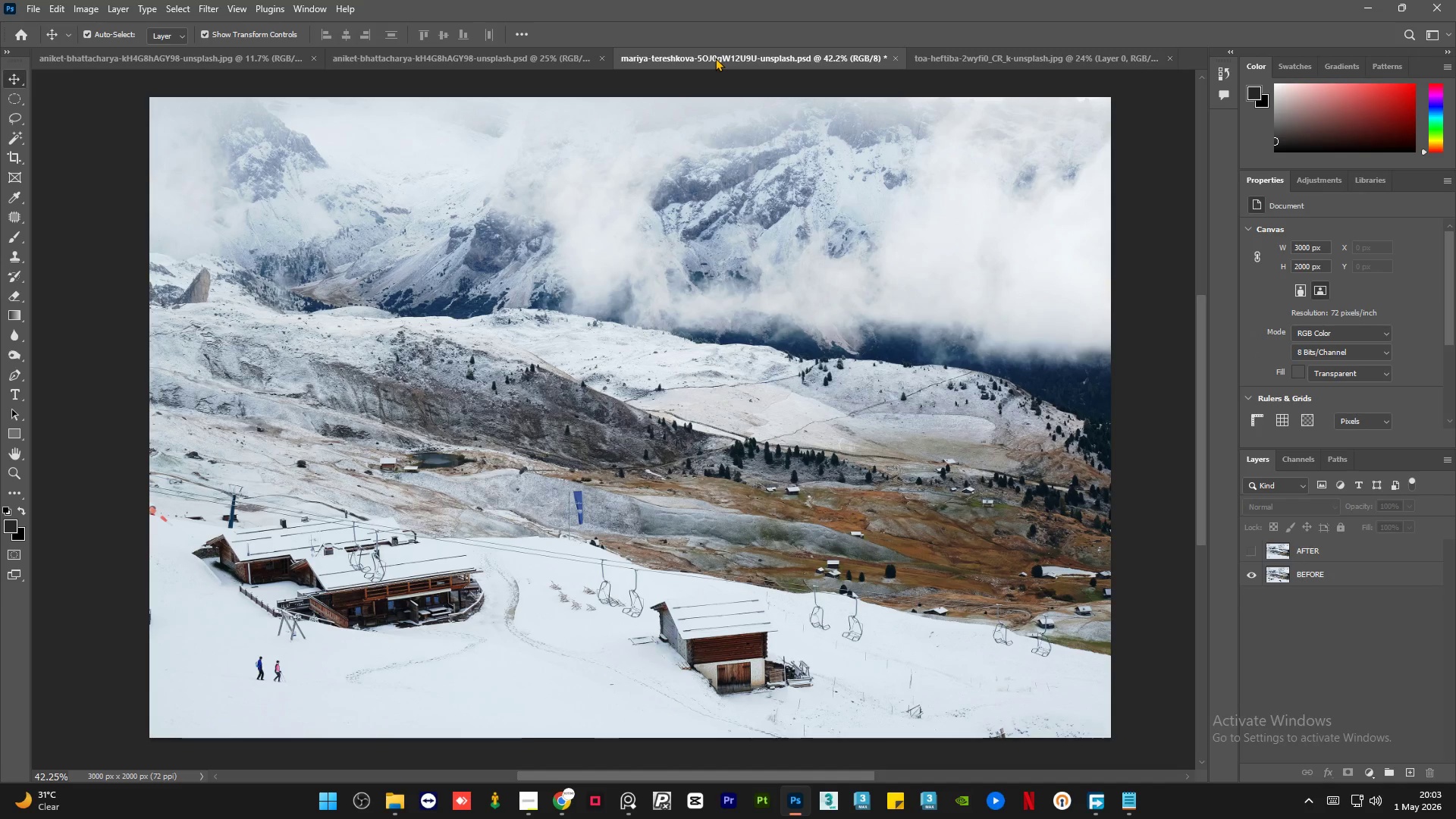 
left_click([518, 55])
 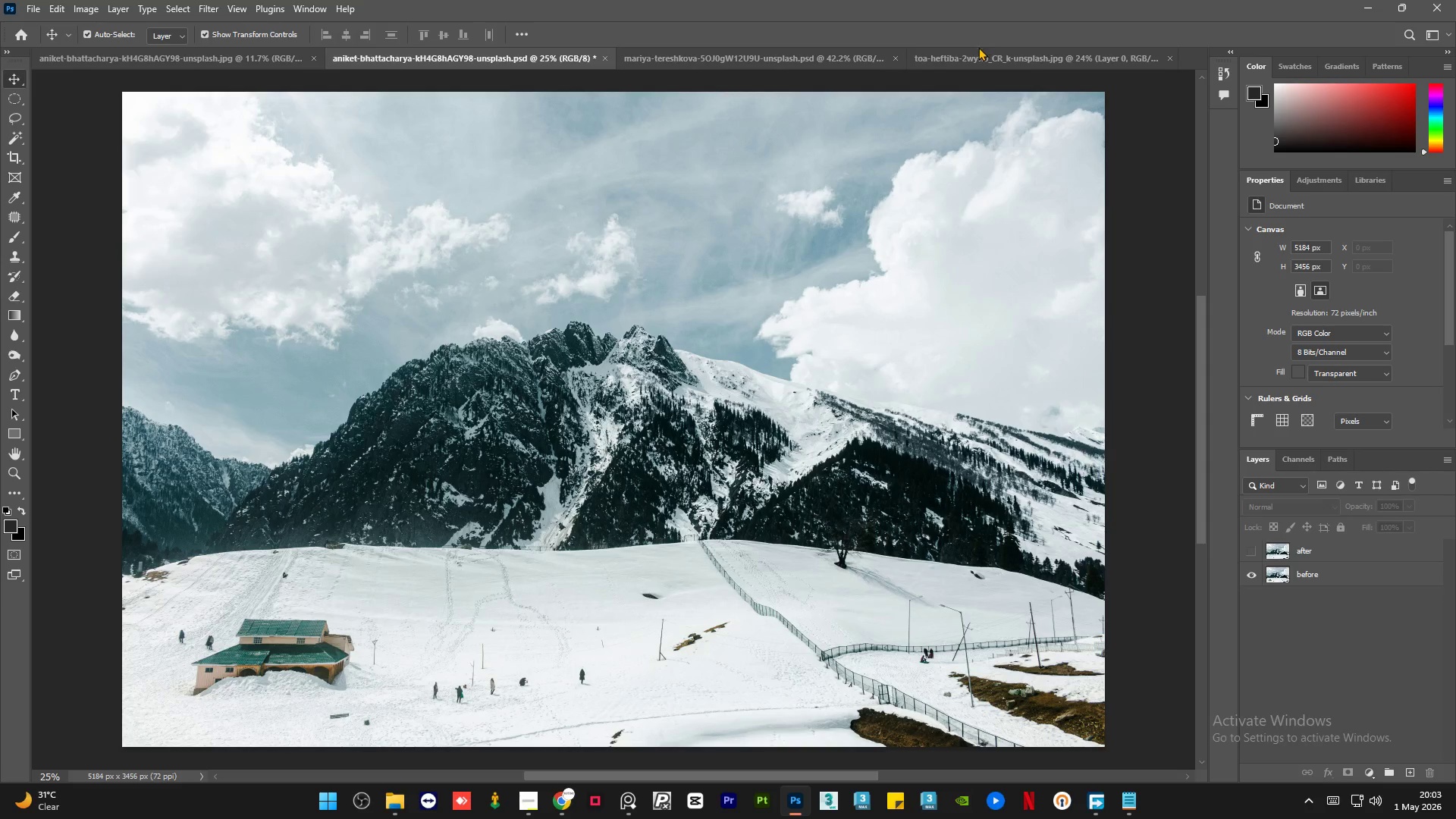 
left_click([974, 50])
 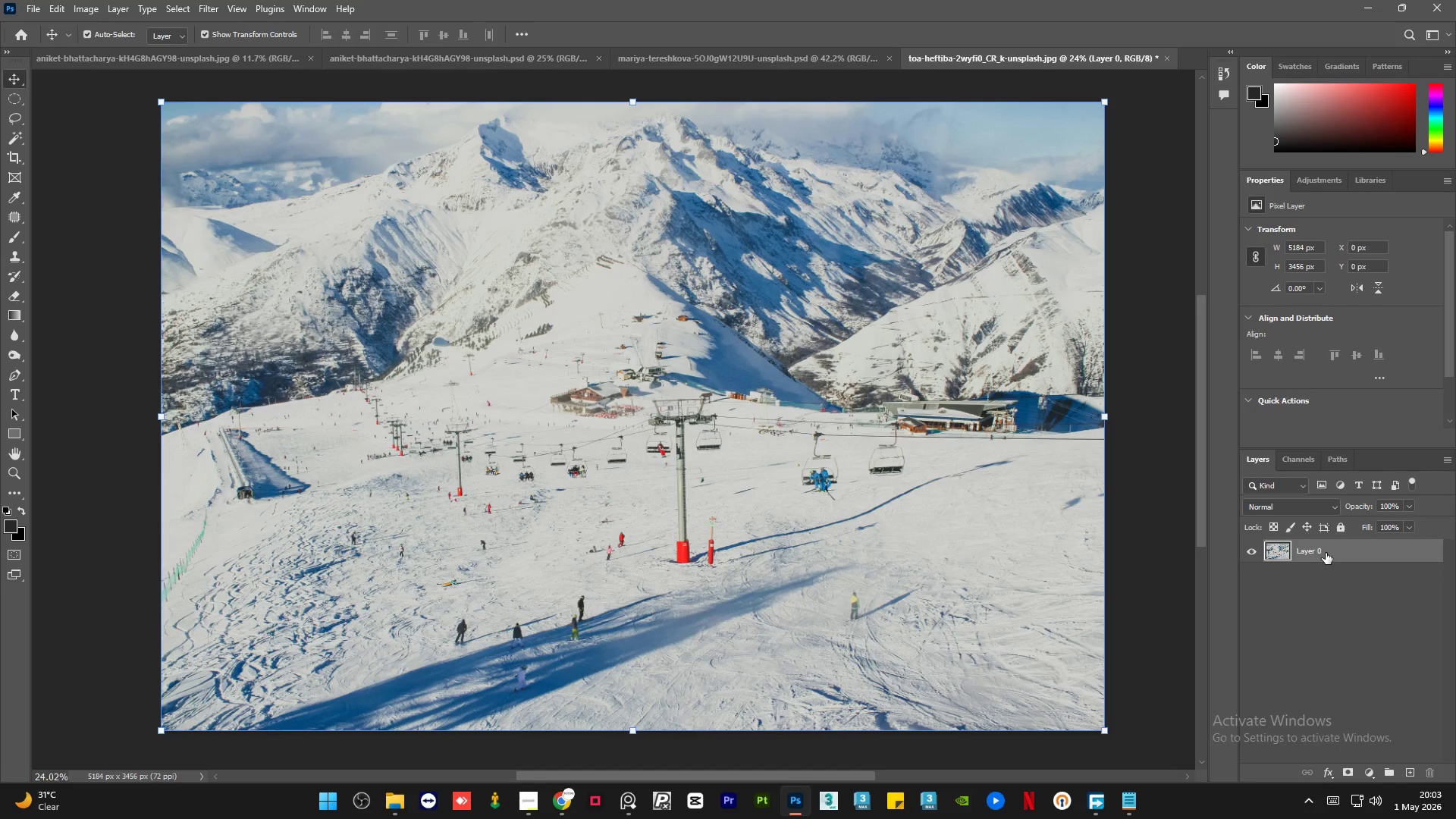 
key(Control+J)
 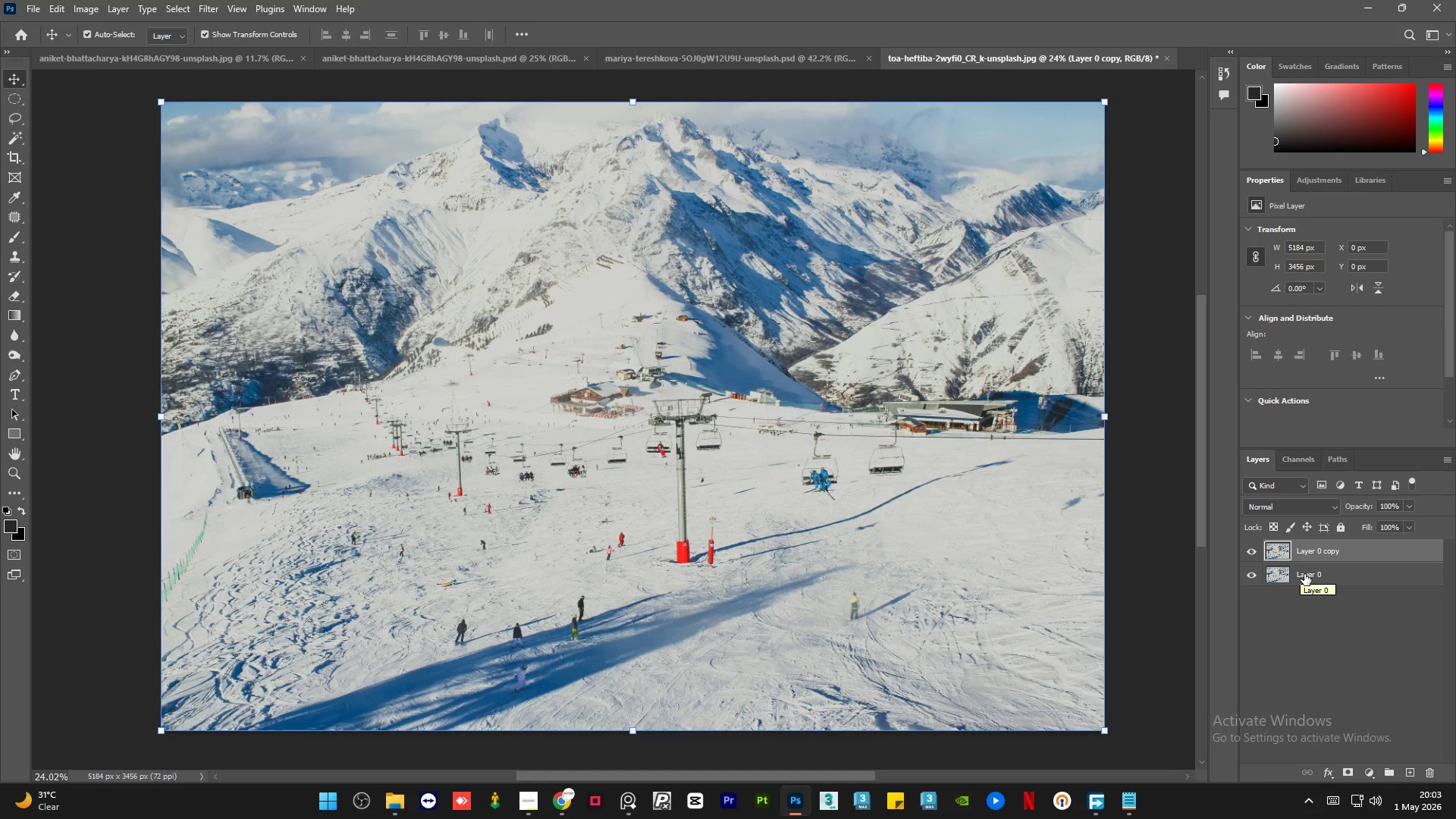 
double_click([1307, 576])
 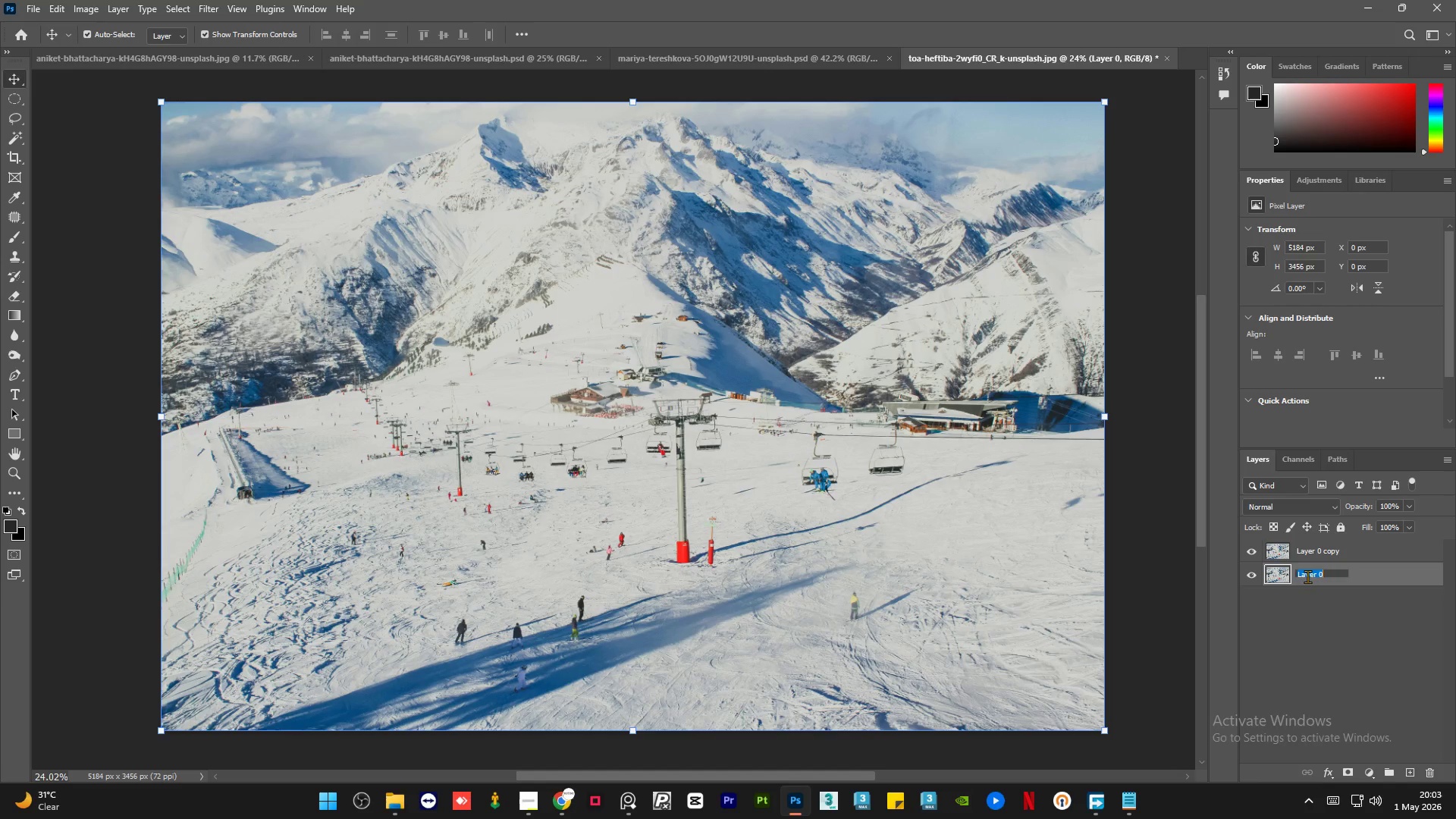 
type(before)
 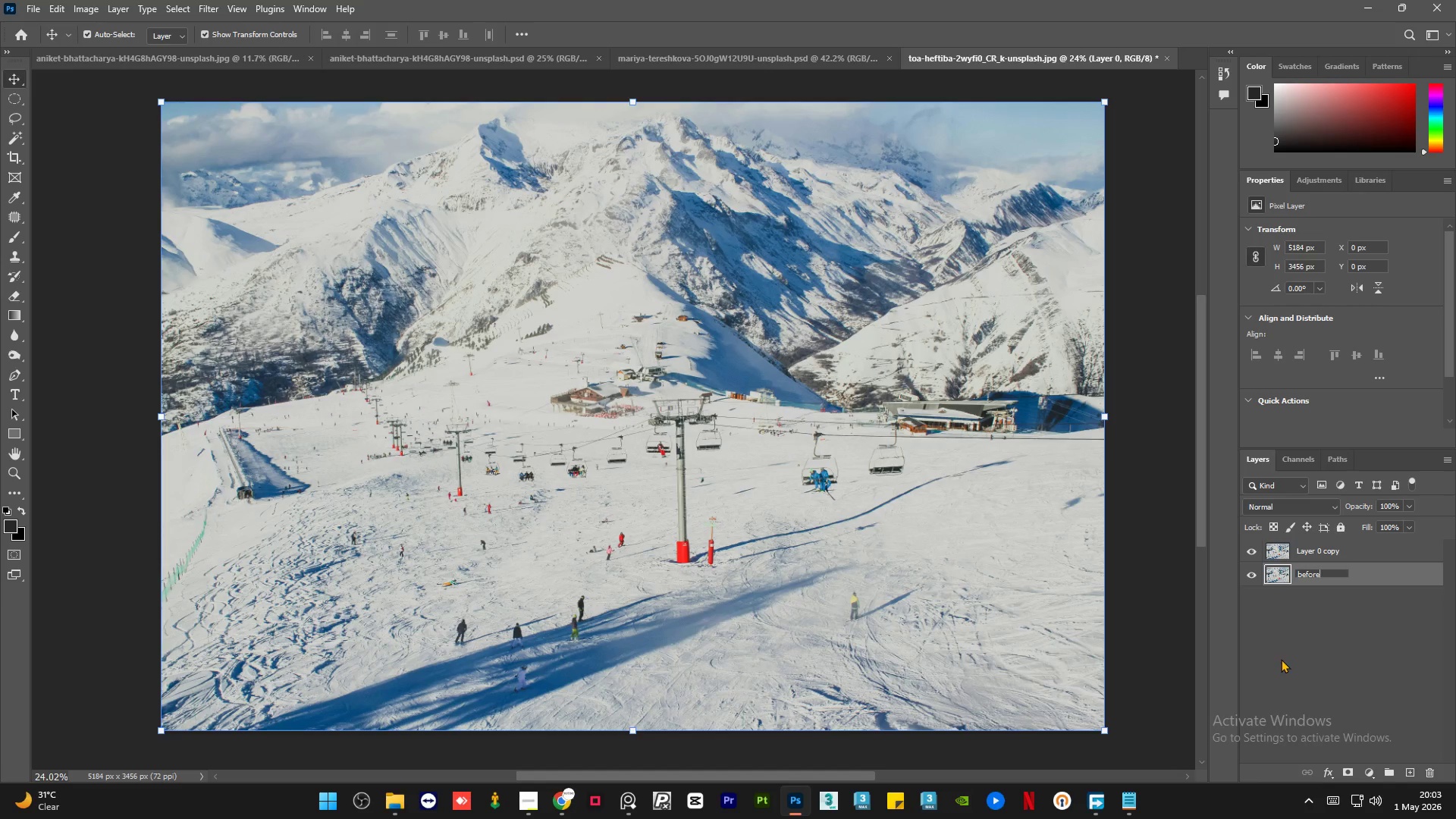 
left_click([1281, 659])
 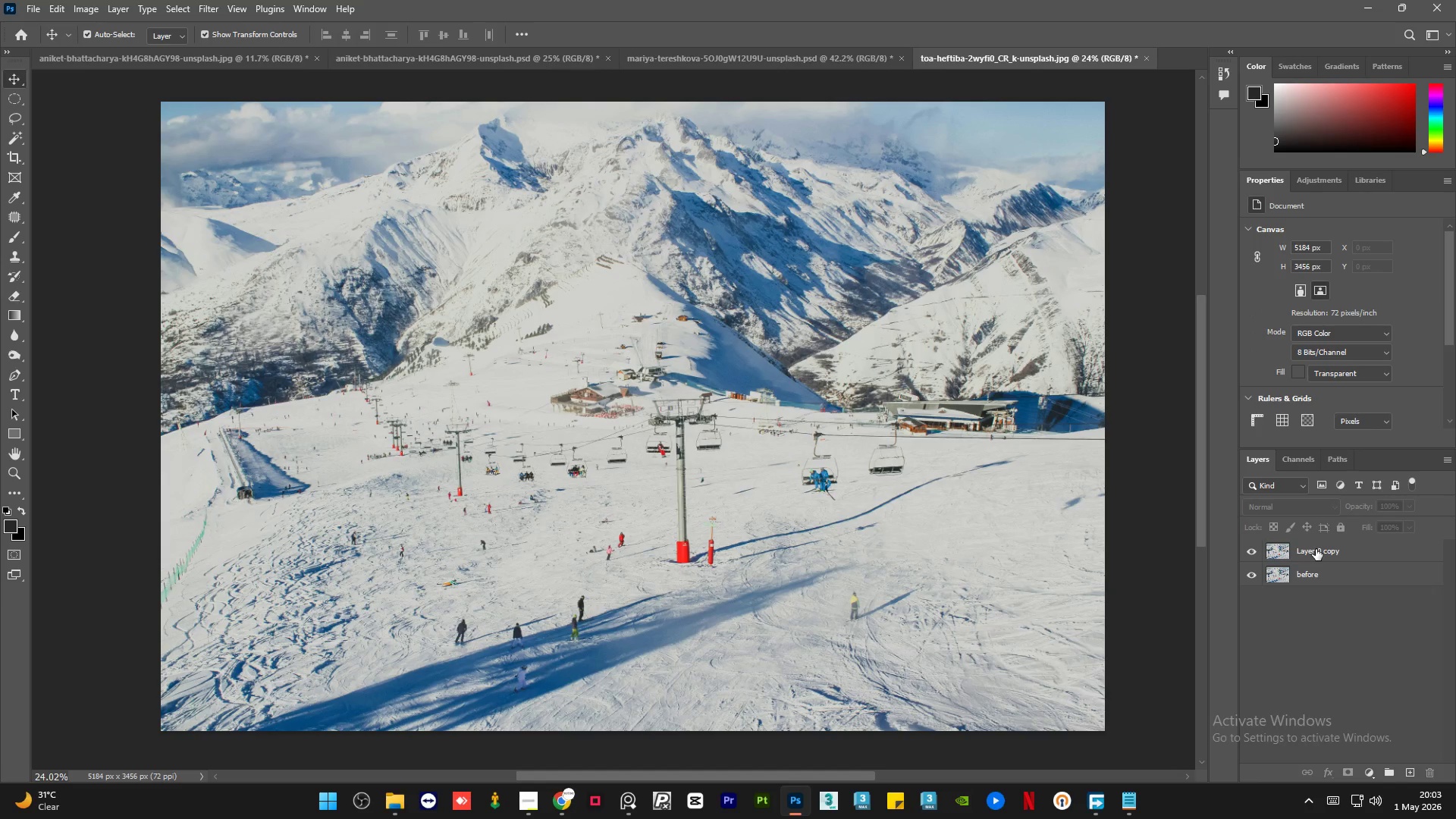 
left_click([1316, 549])
 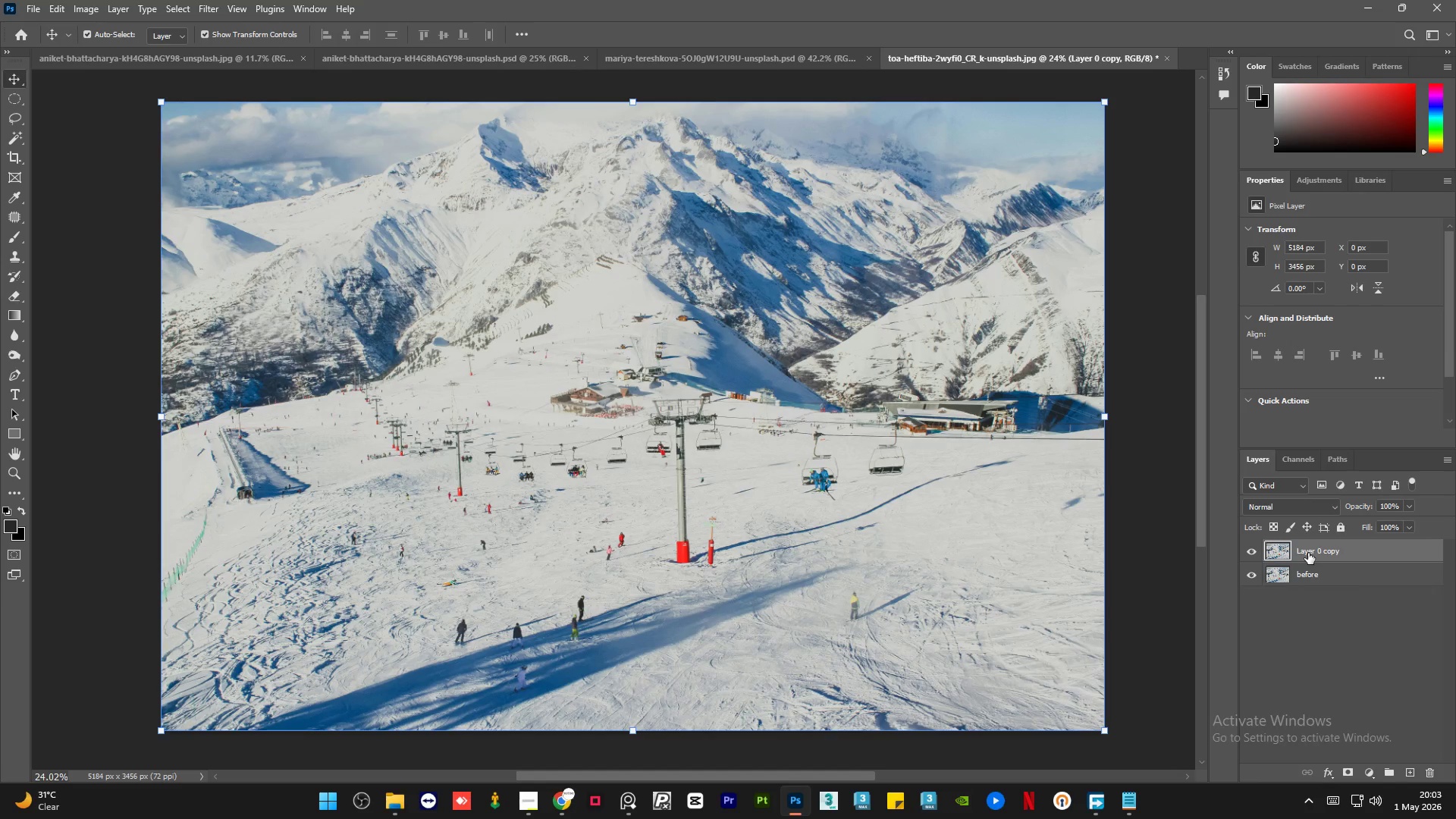 
left_click([1308, 553])
 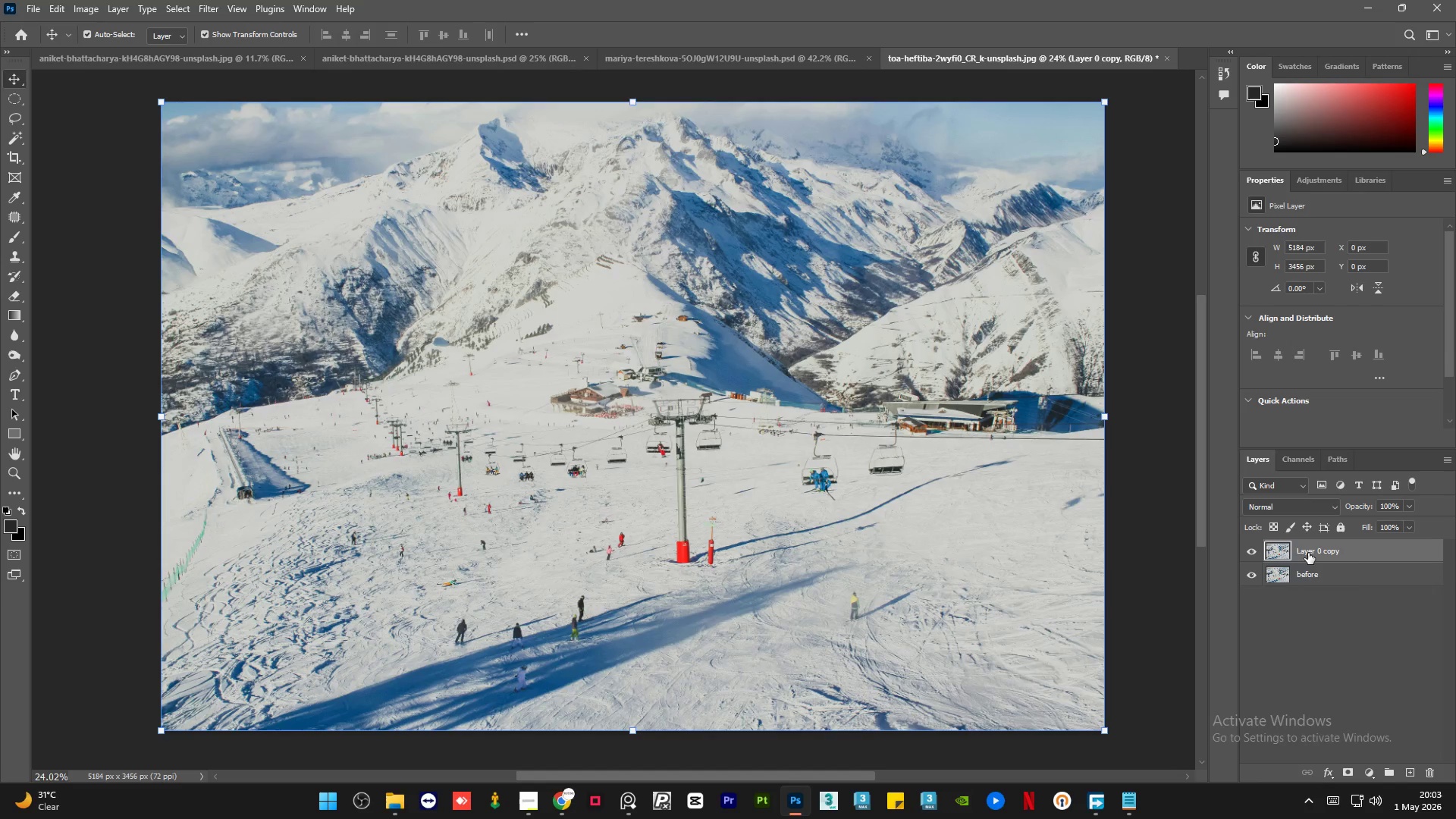 
double_click([1308, 553])
 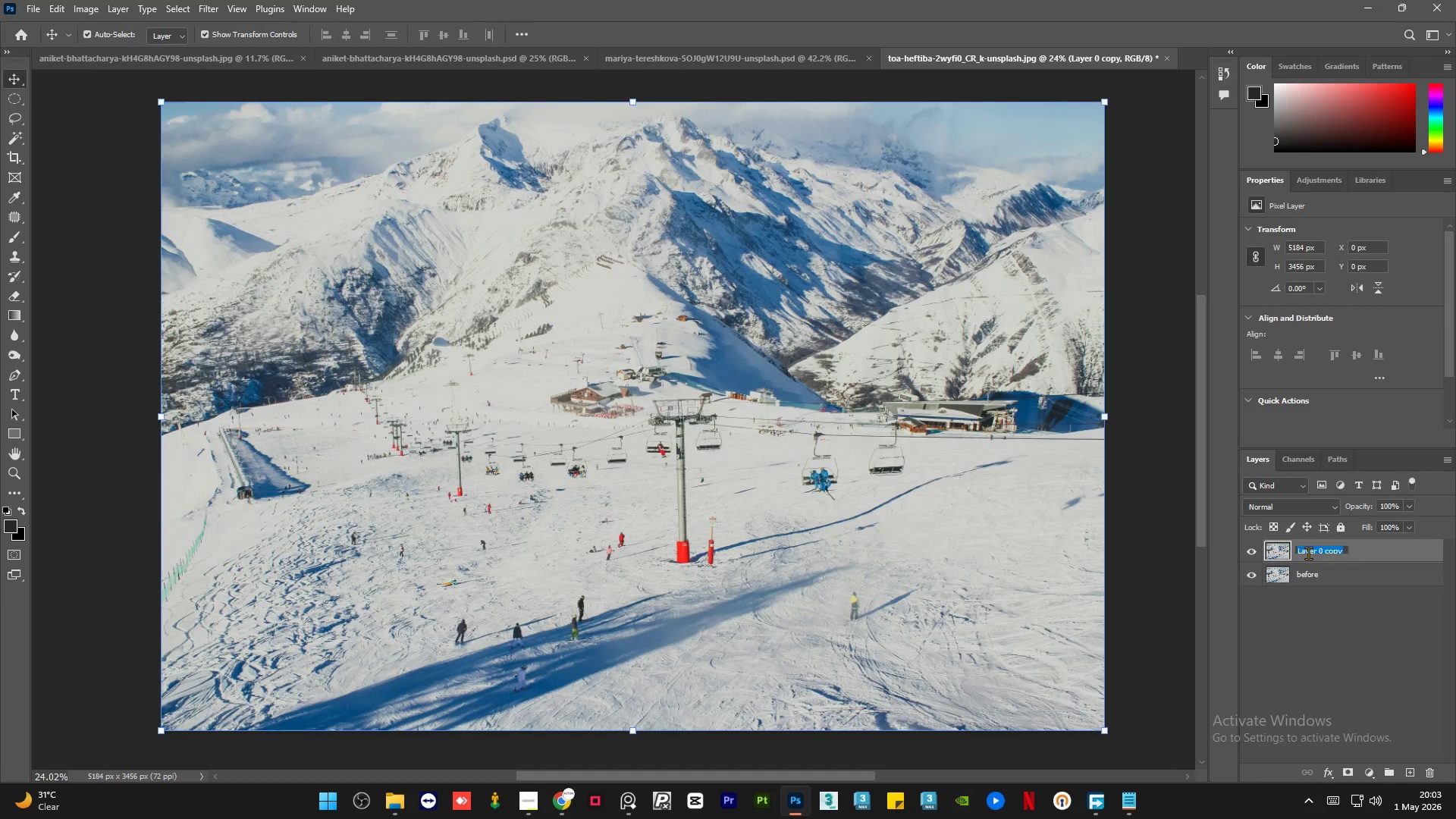 
type(after)
 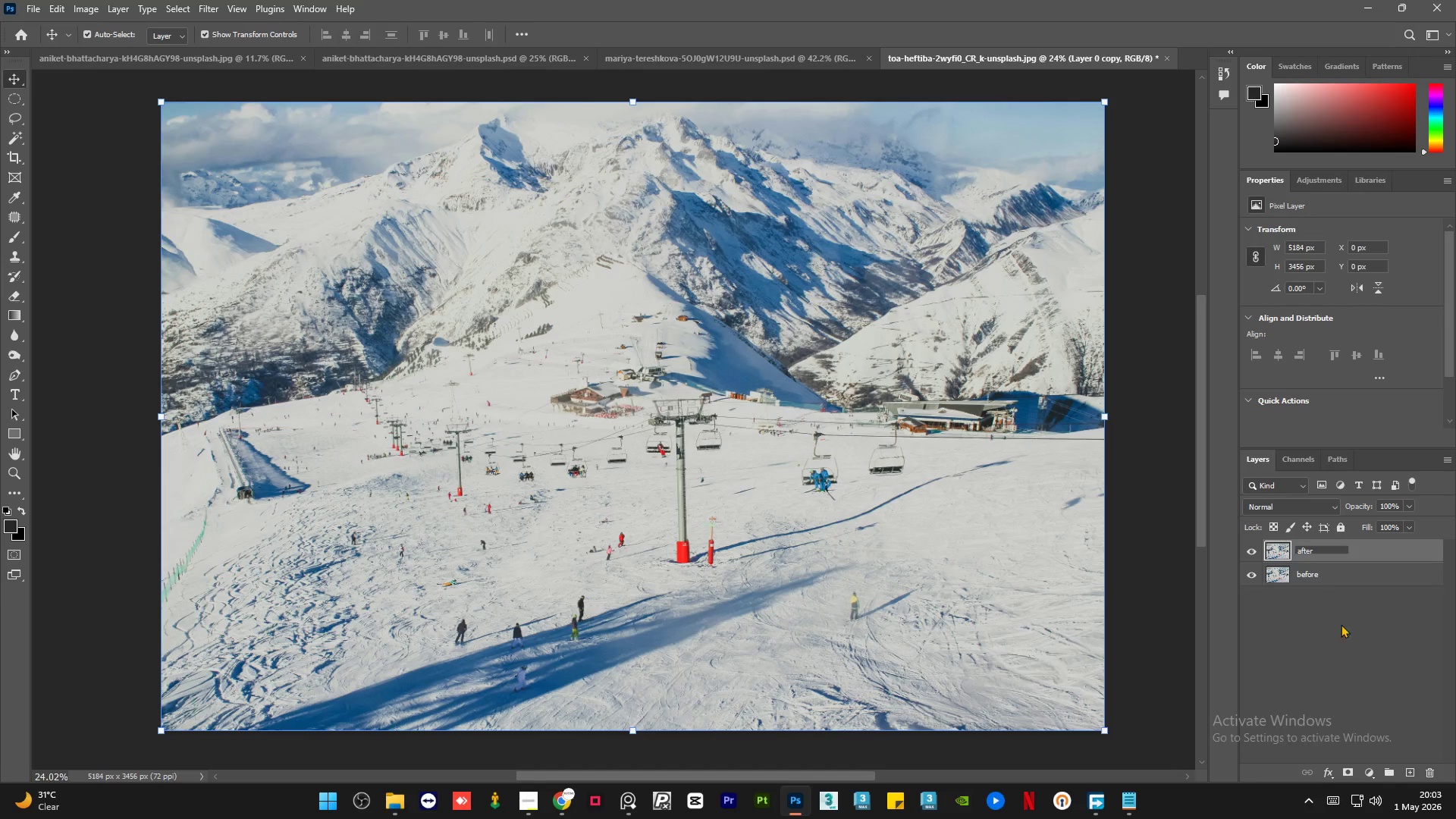 
left_click([1351, 646])
 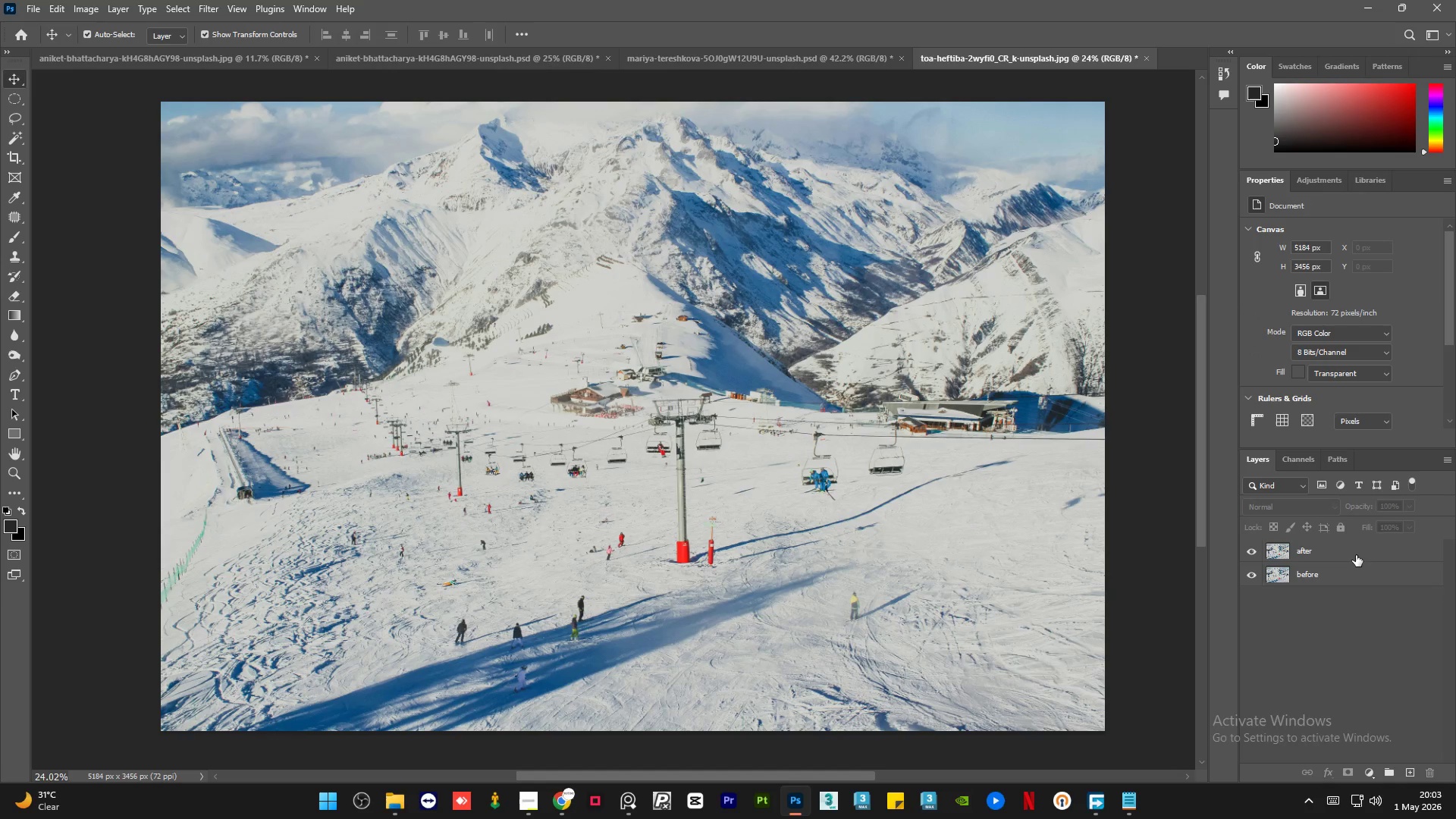 
left_click([1355, 554])
 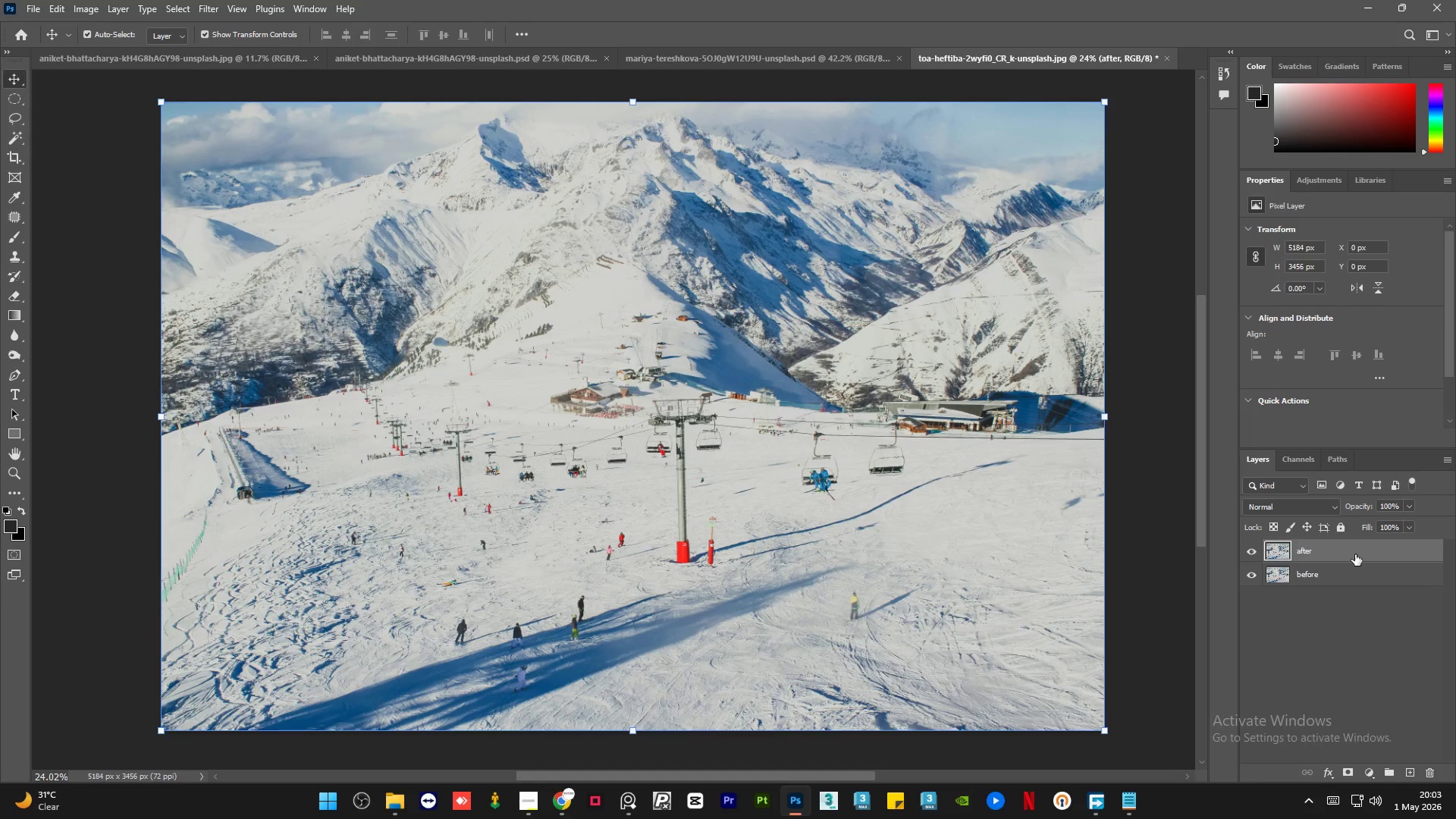 
wait(24.51)
 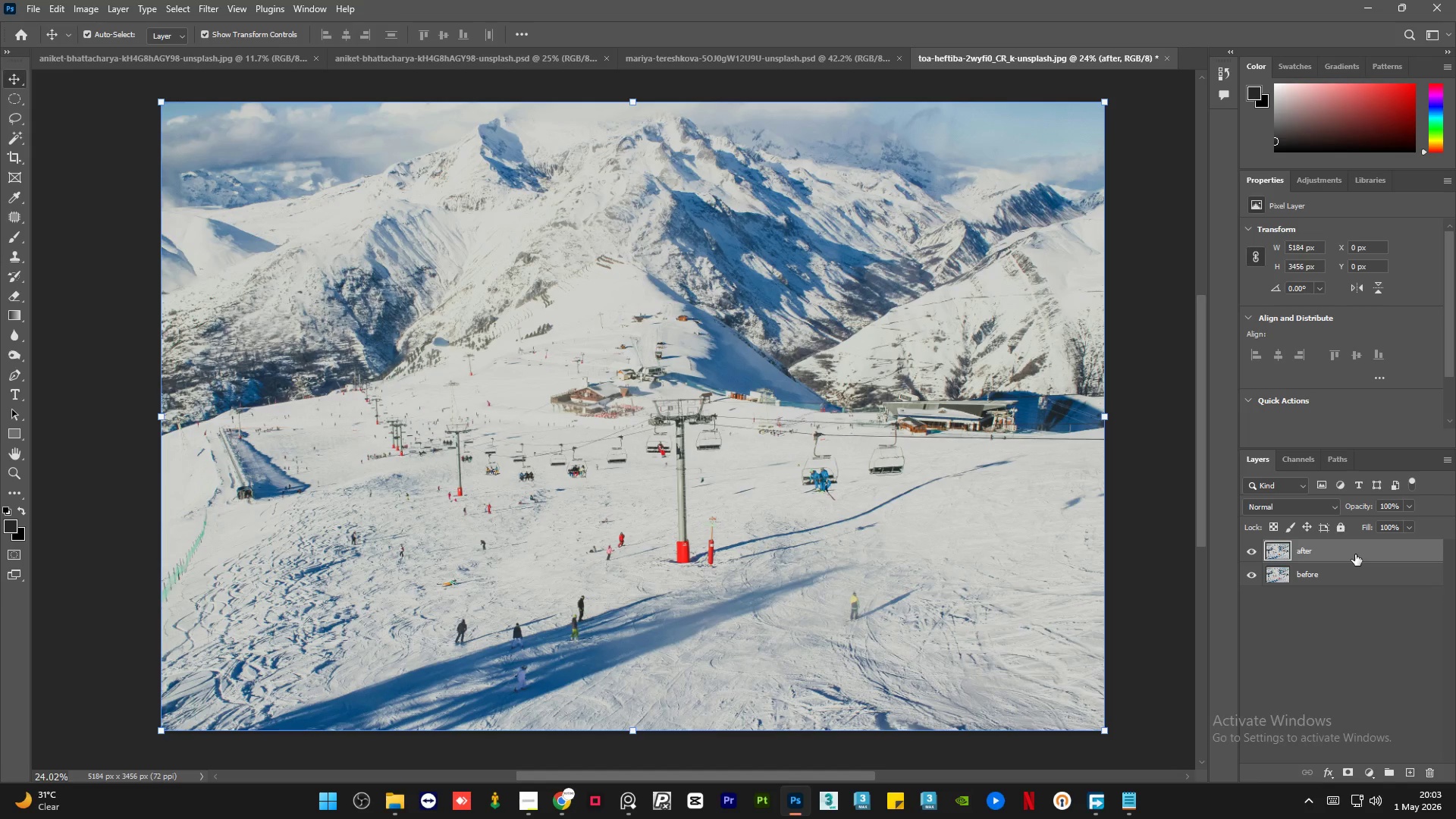 
left_click([1155, 421])
 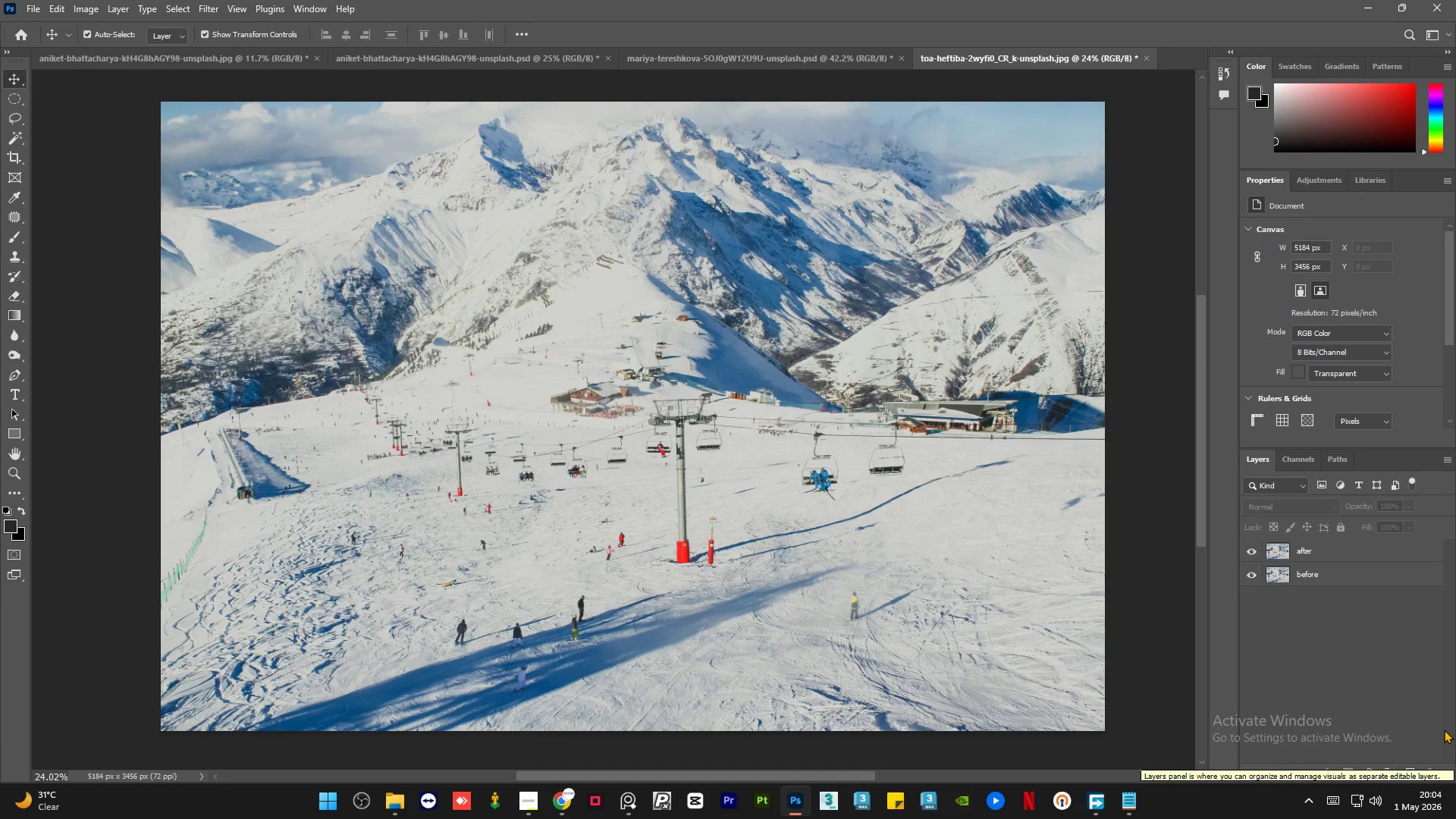 
wait(44.53)
 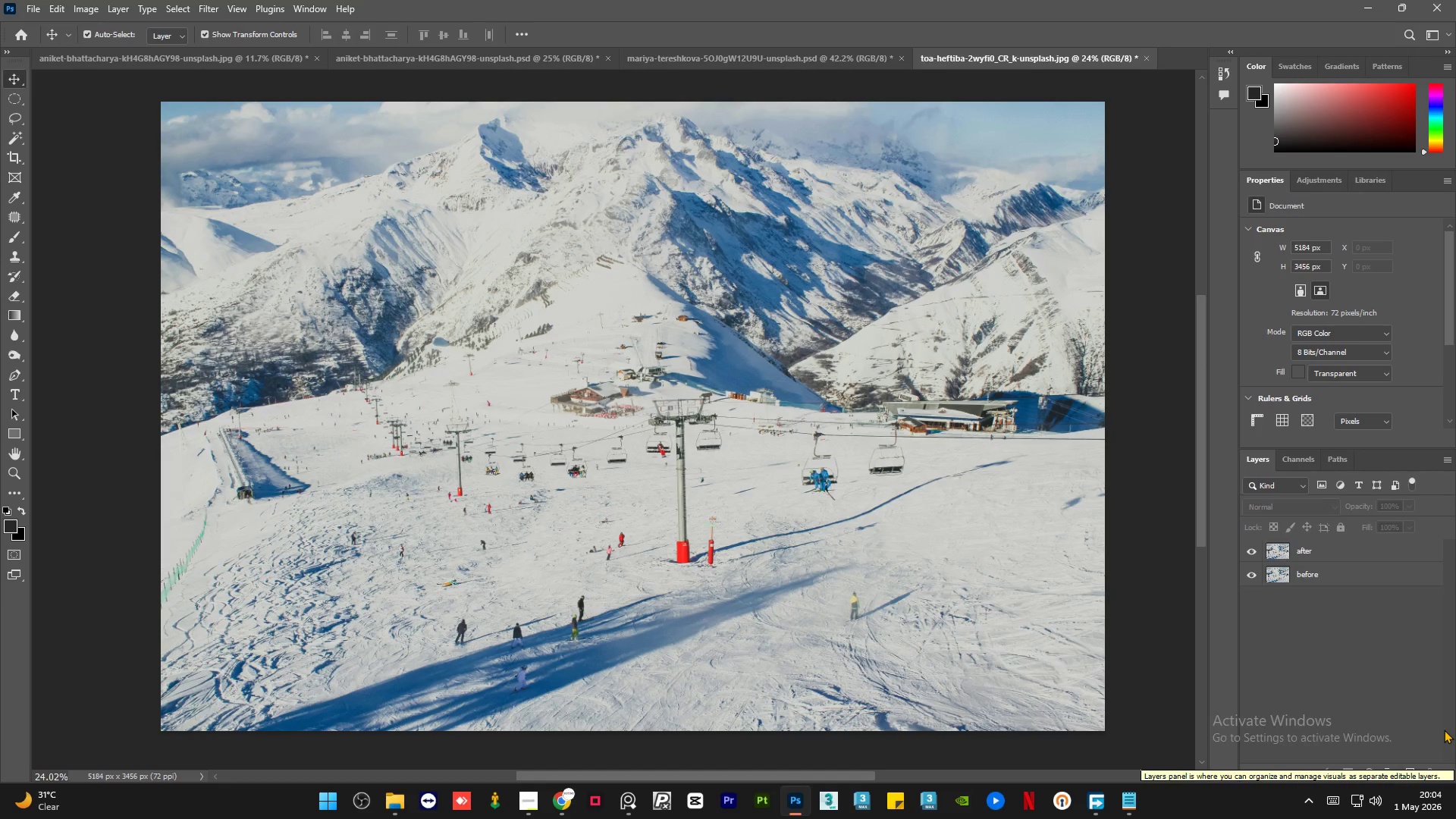 
left_click([1025, 54])
 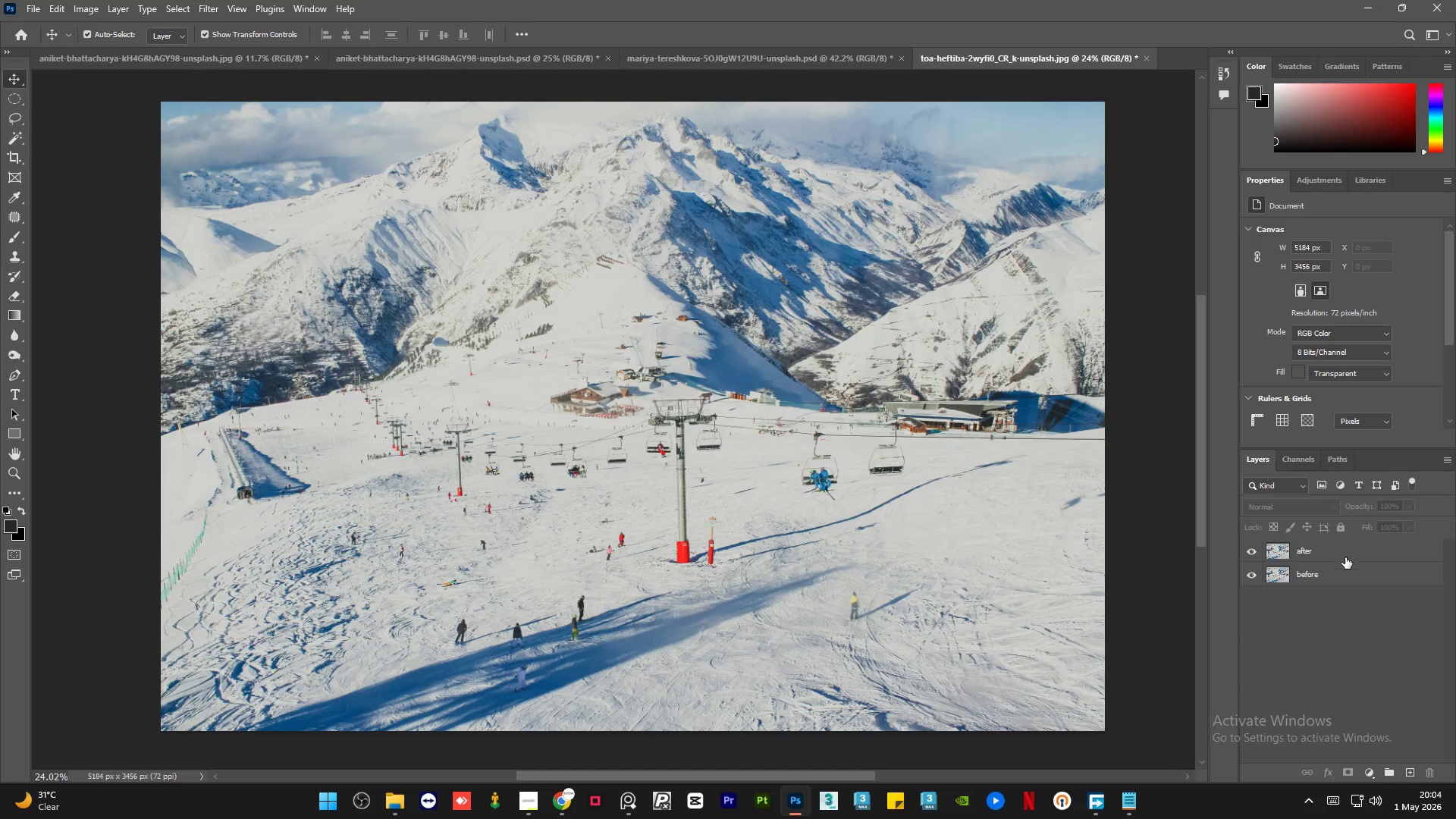 
left_click([1347, 550])
 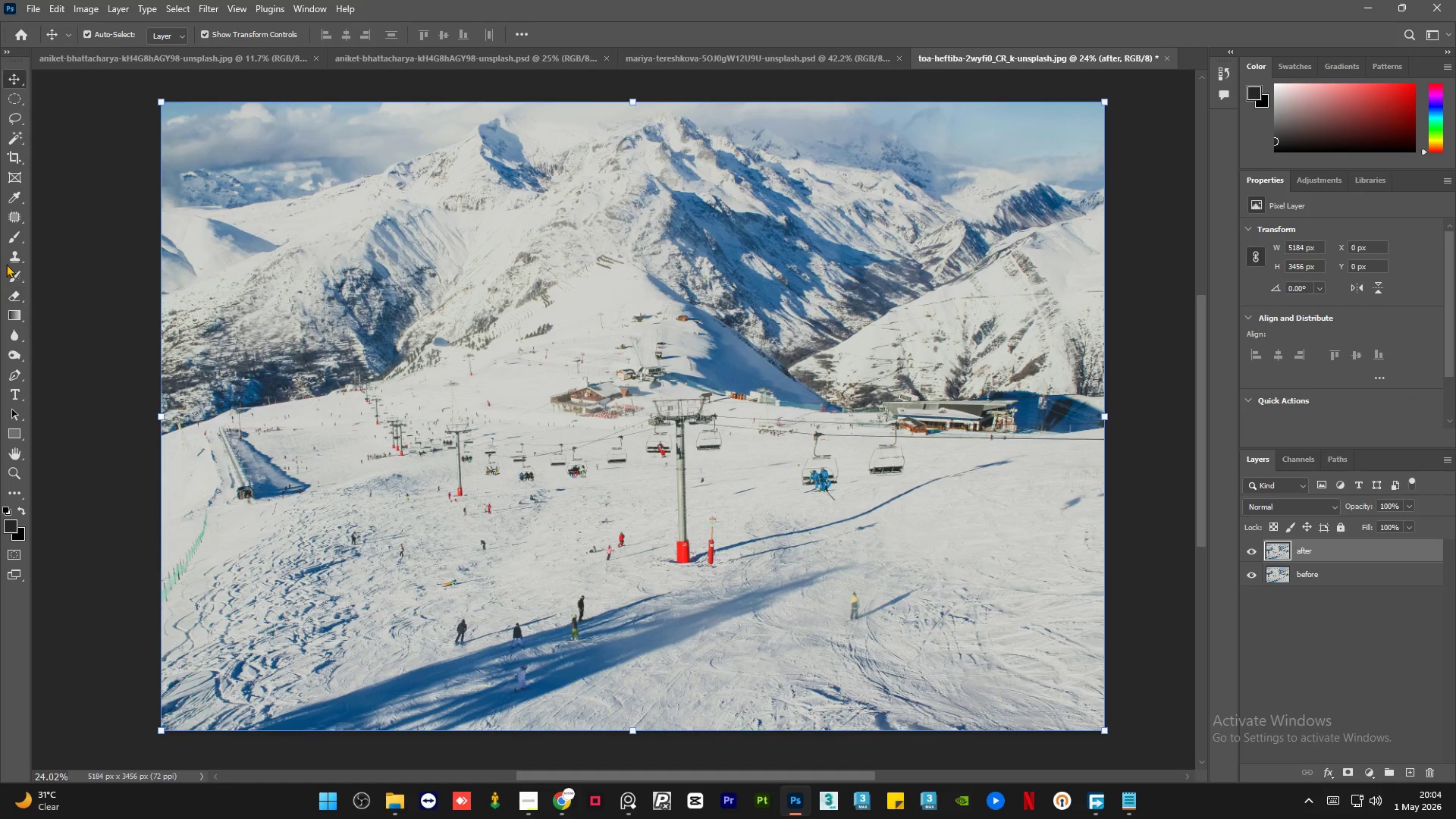 
left_click([9, 260])
 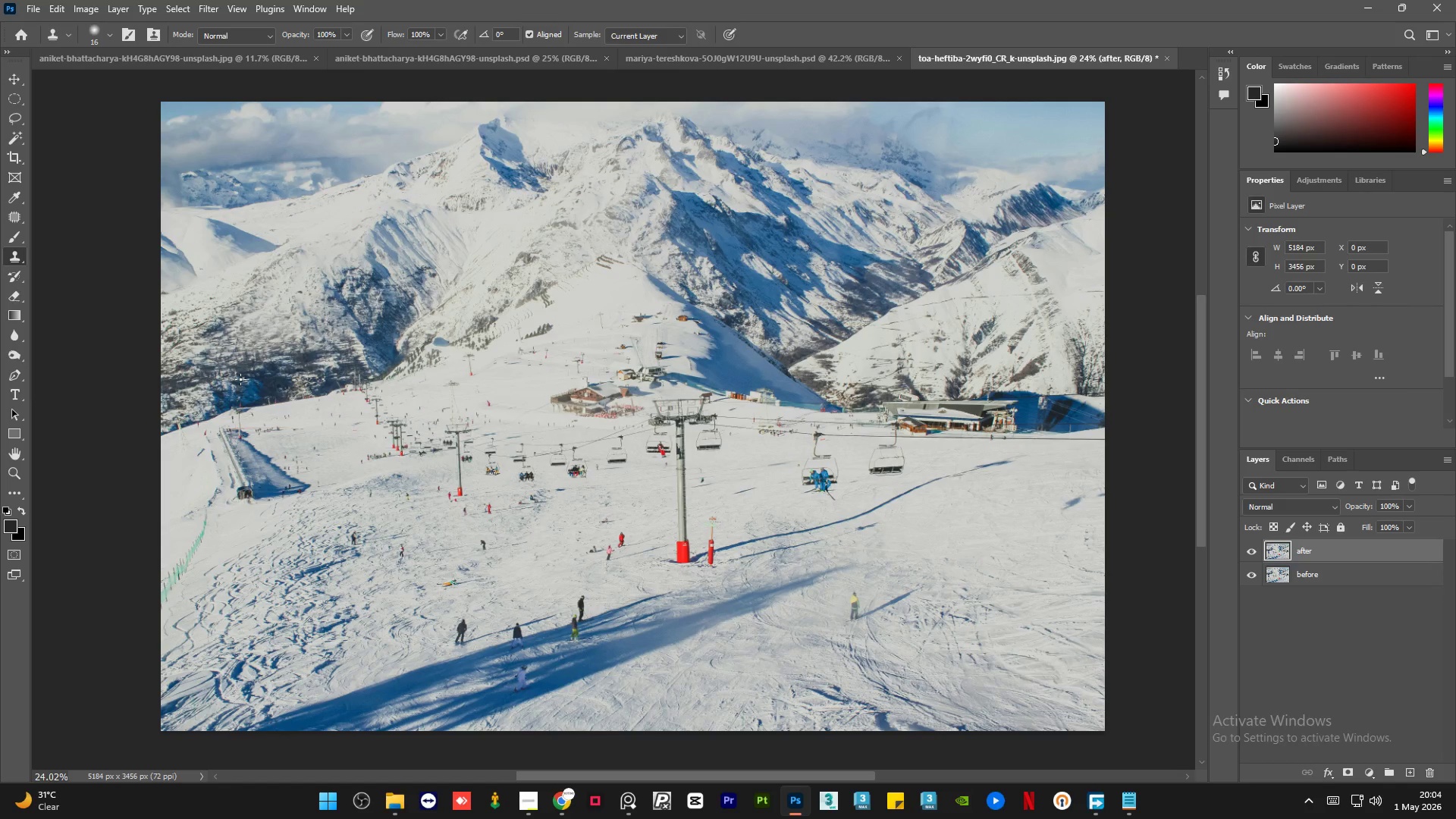 
hold_key(key=AltLeft, duration=0.33)
 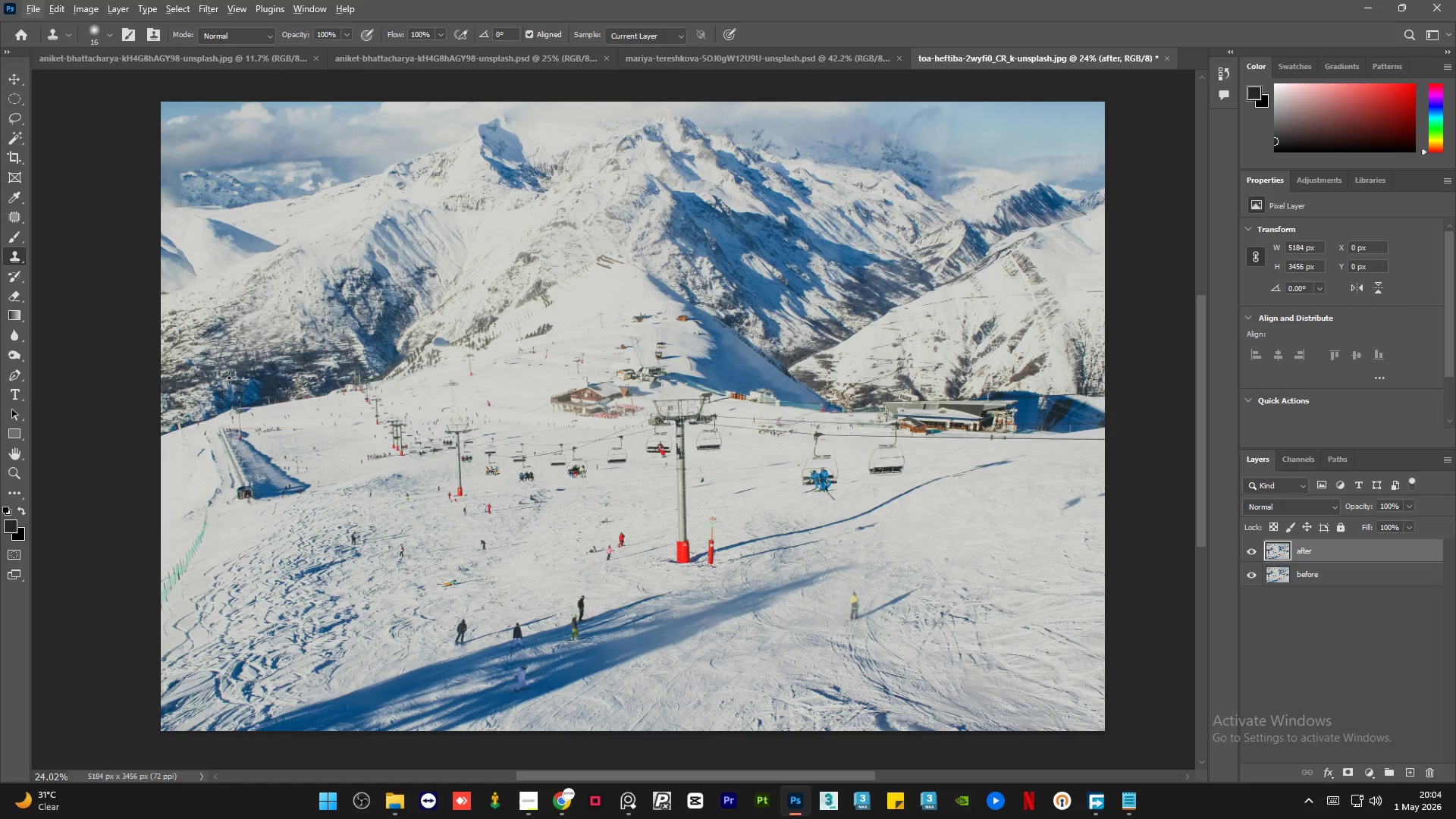 
hold_key(key=AltLeft, duration=4.95)
scroll: coordinate [617, 322], scroll_direction: up, amount: 19.0
 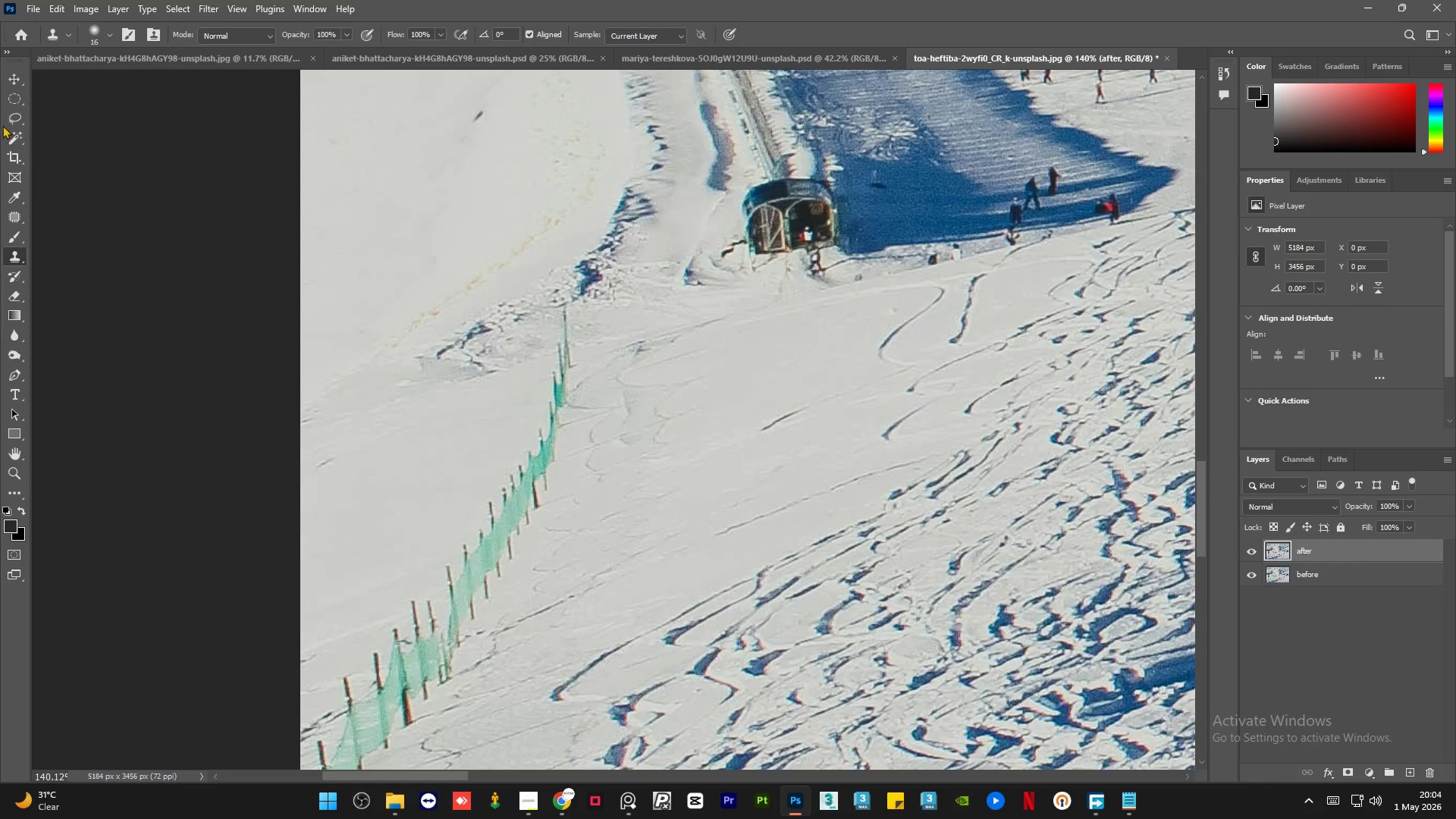 
left_click([11, 120])
 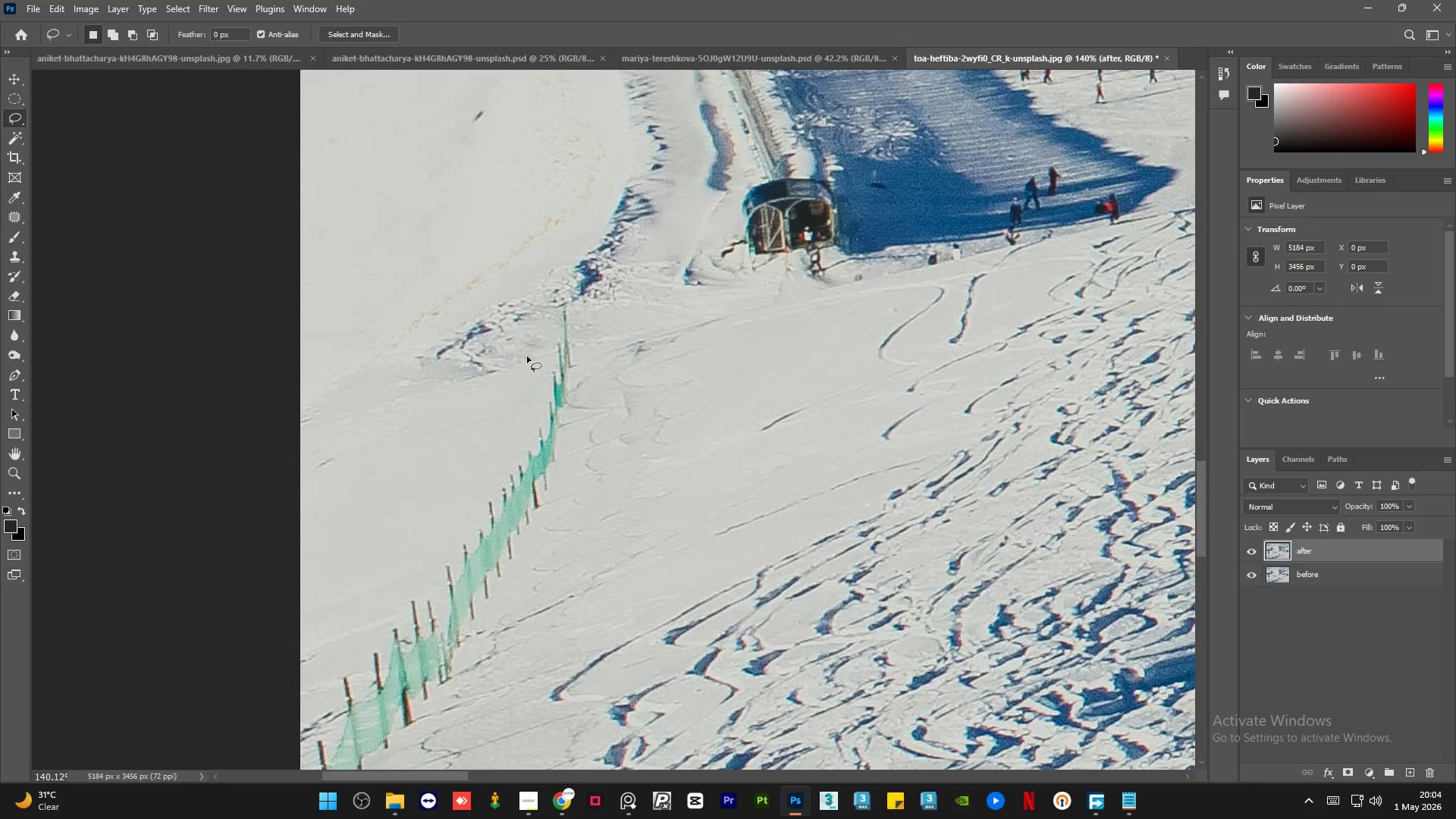 
left_click_drag(start_coordinate=[528, 353], to_coordinate=[540, 343])
 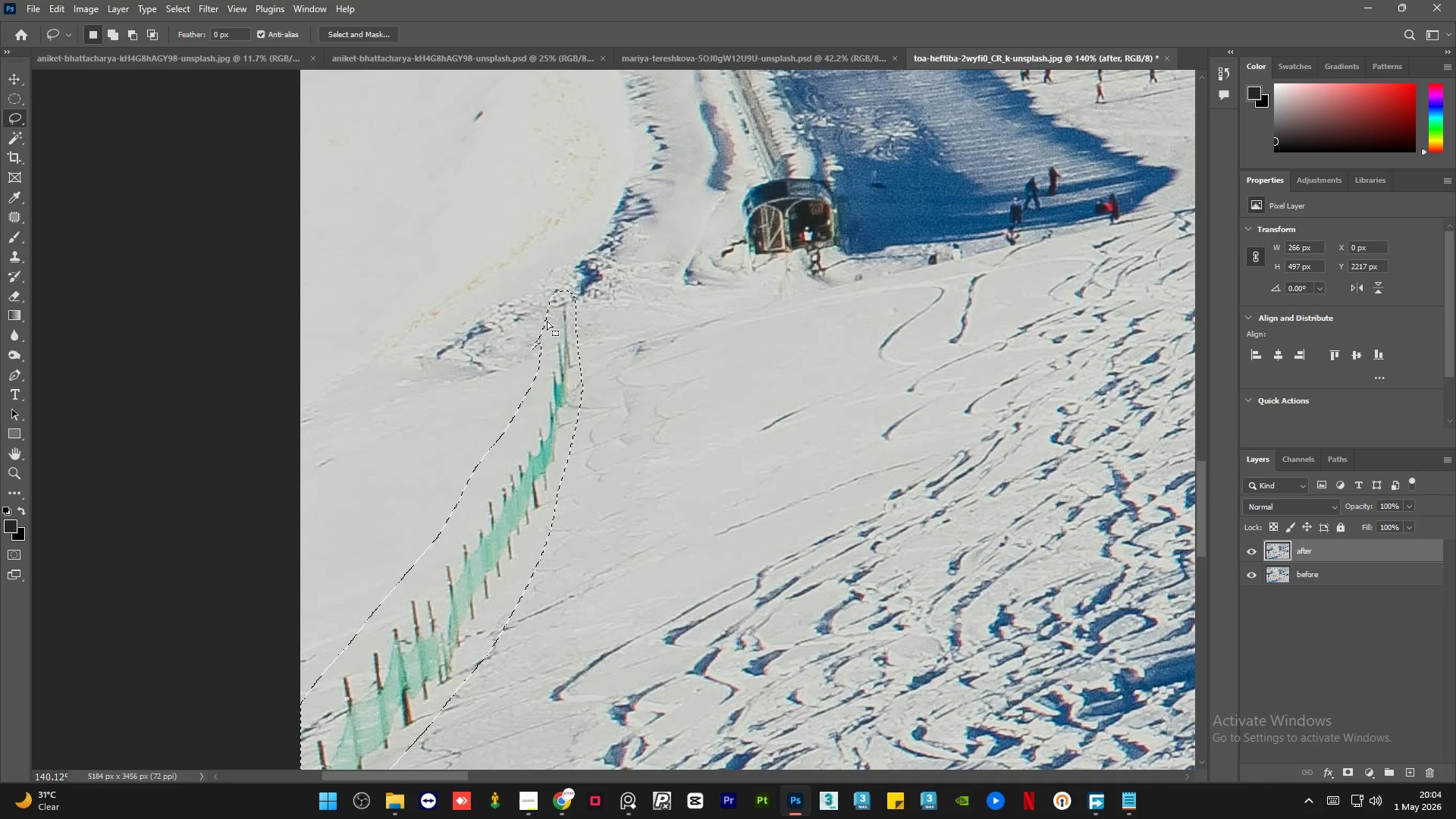 
key(Alt+AltLeft)
 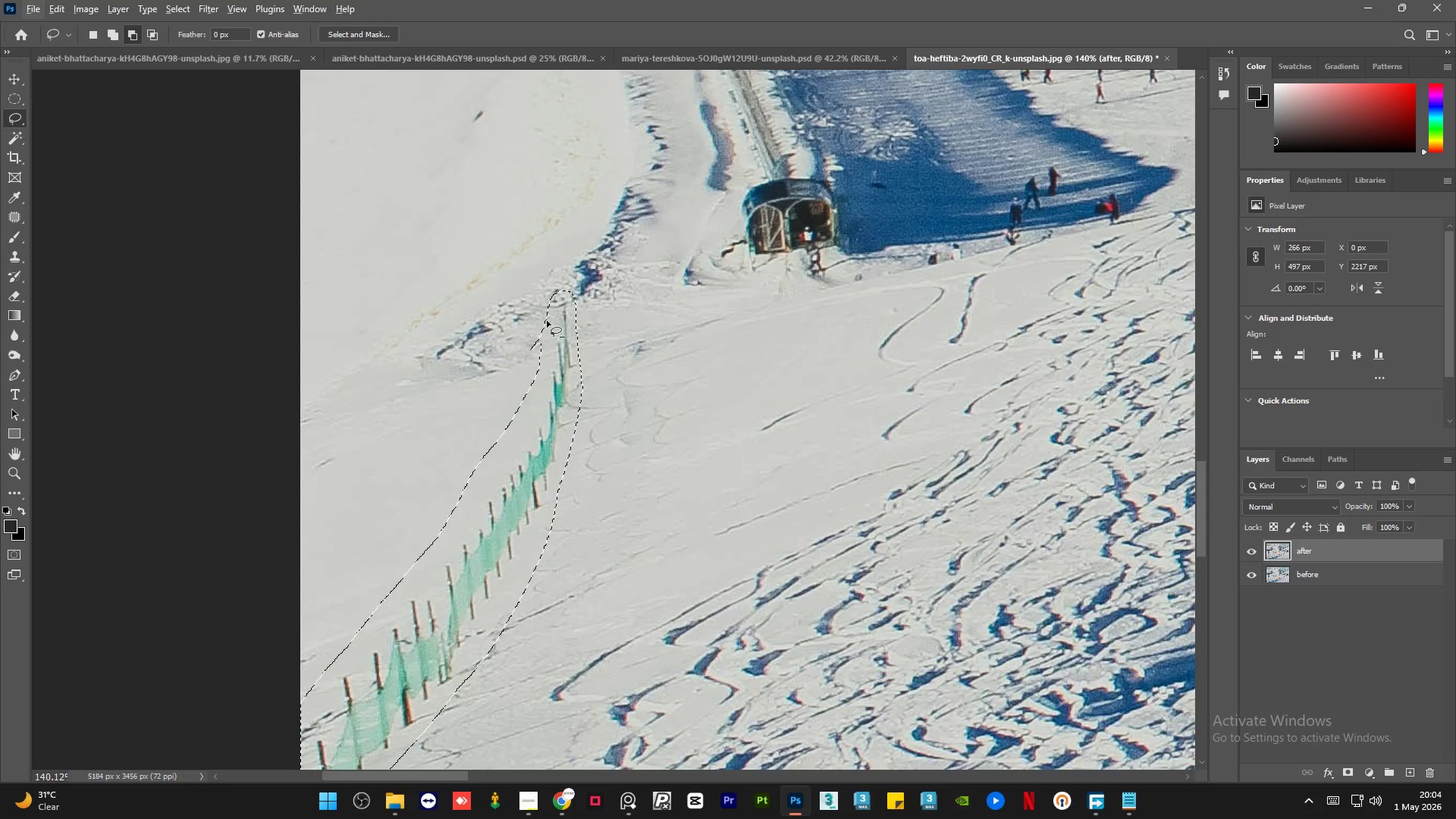 
scroll: coordinate [544, 325], scroll_direction: down, amount: 10.0
 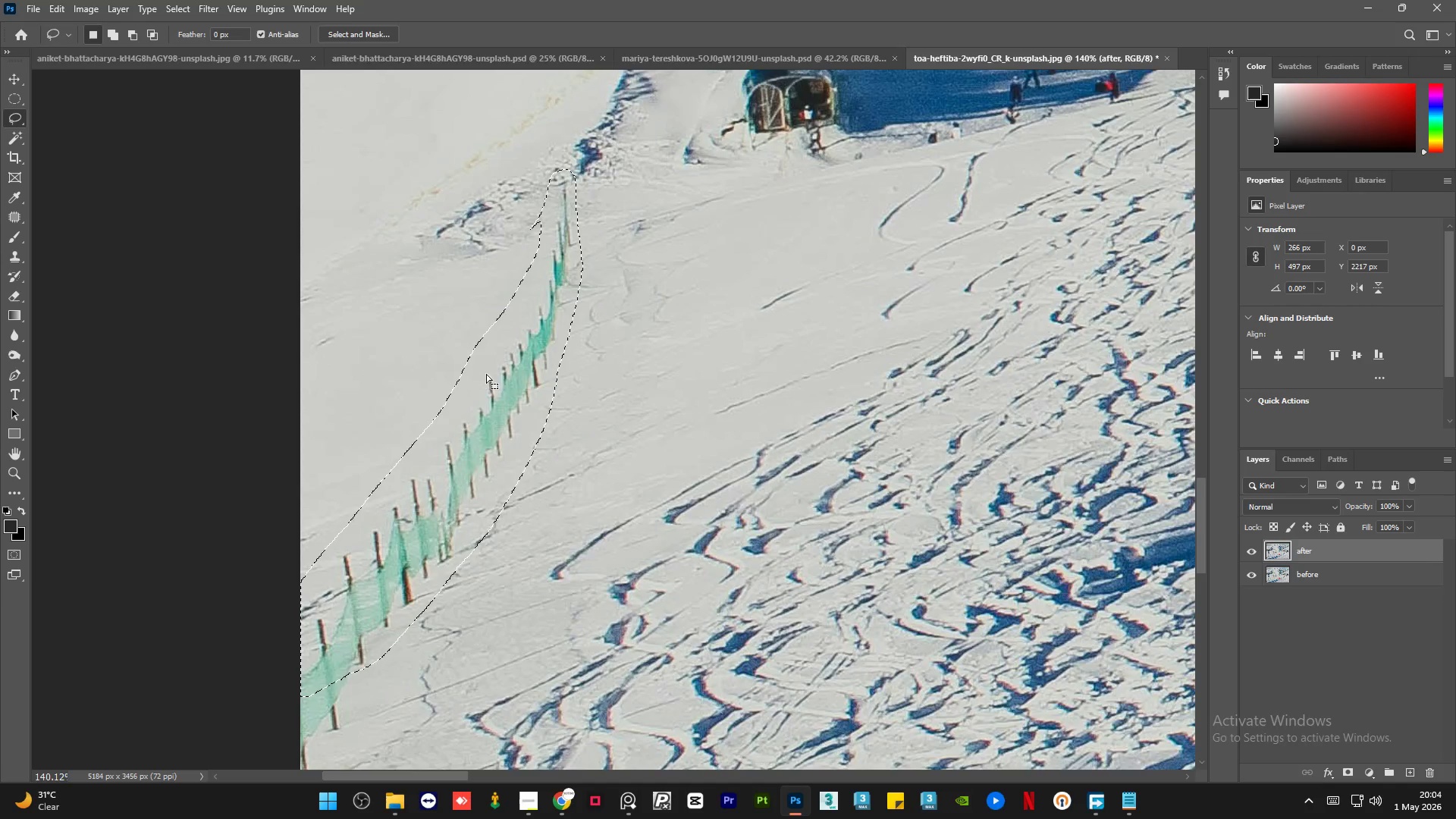 
hold_key(key=ShiftLeft, duration=0.95)
 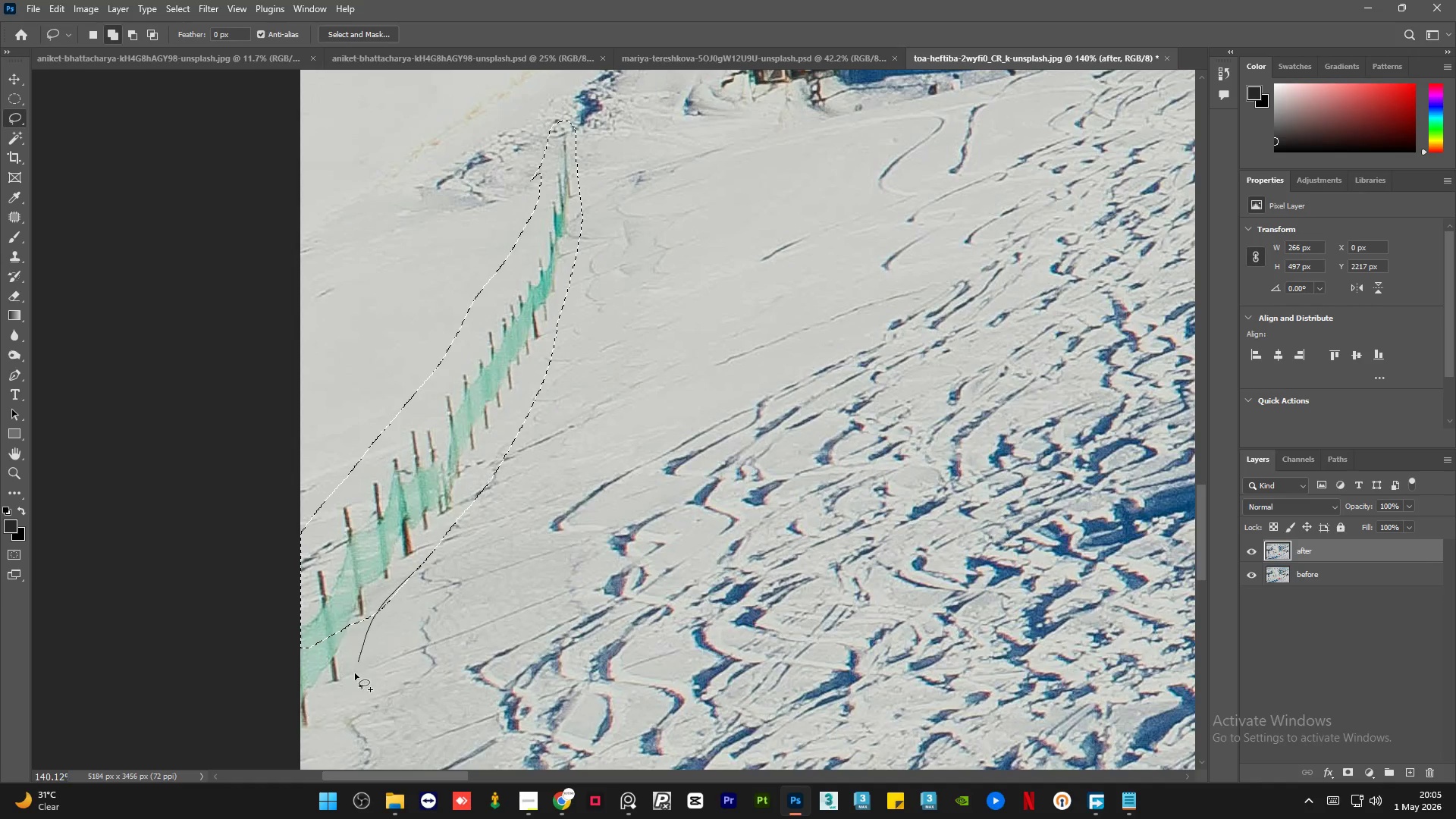 
scroll: coordinate [433, 486], scroll_direction: down, amount: 4.0
 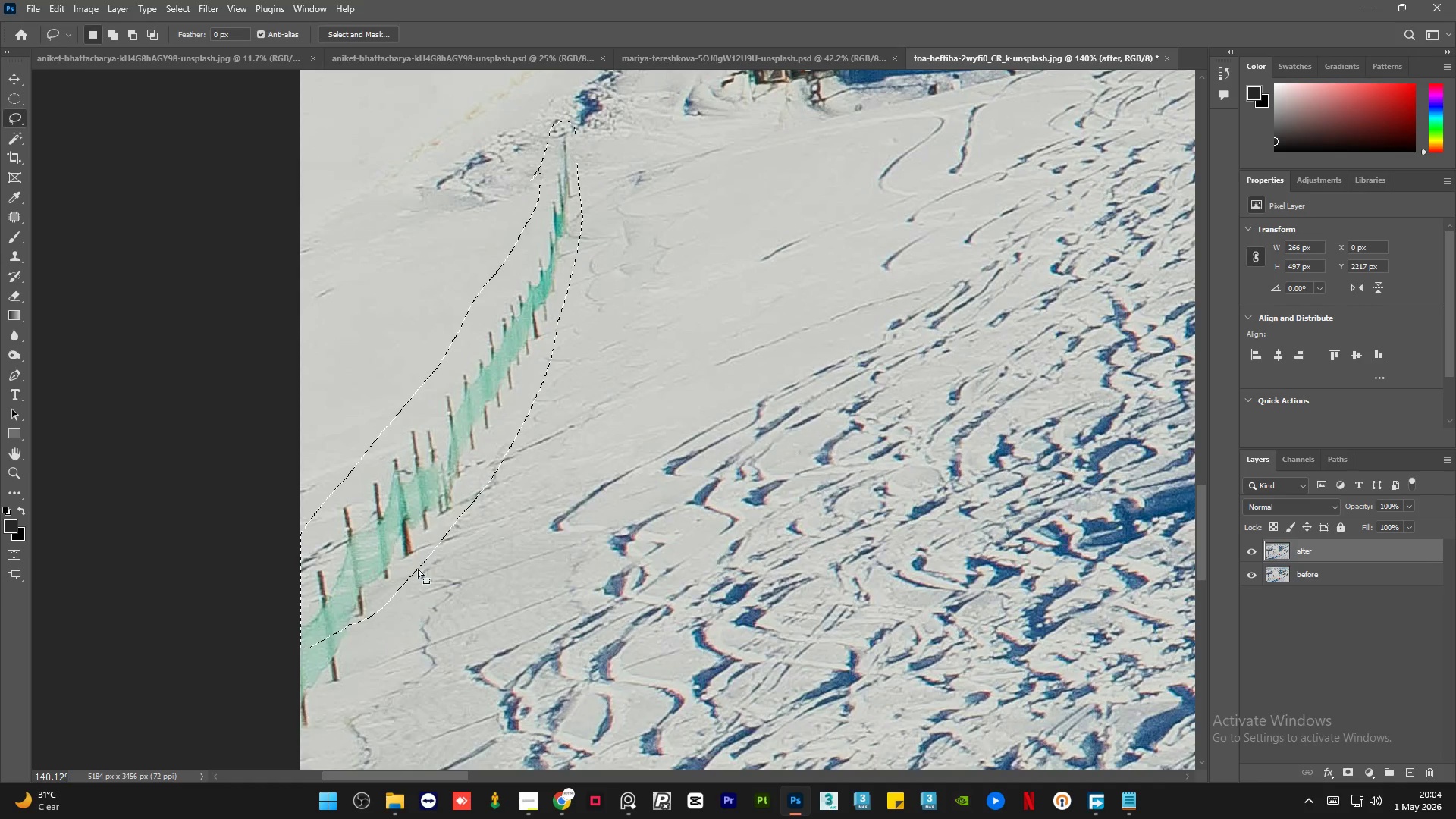 
left_click_drag(start_coordinate=[424, 562], to_coordinate=[403, 585])
 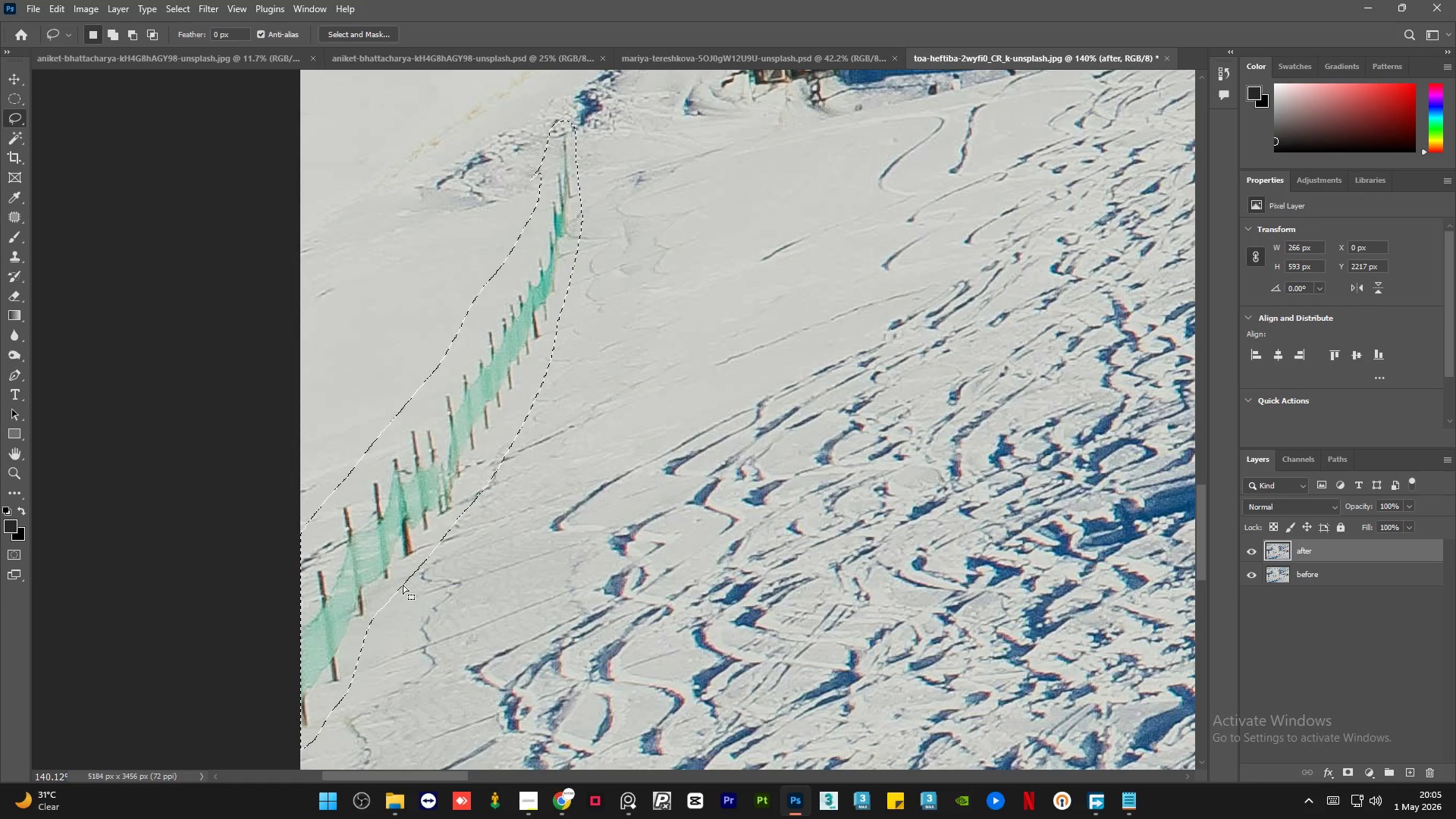 
key(Shift+F5)
 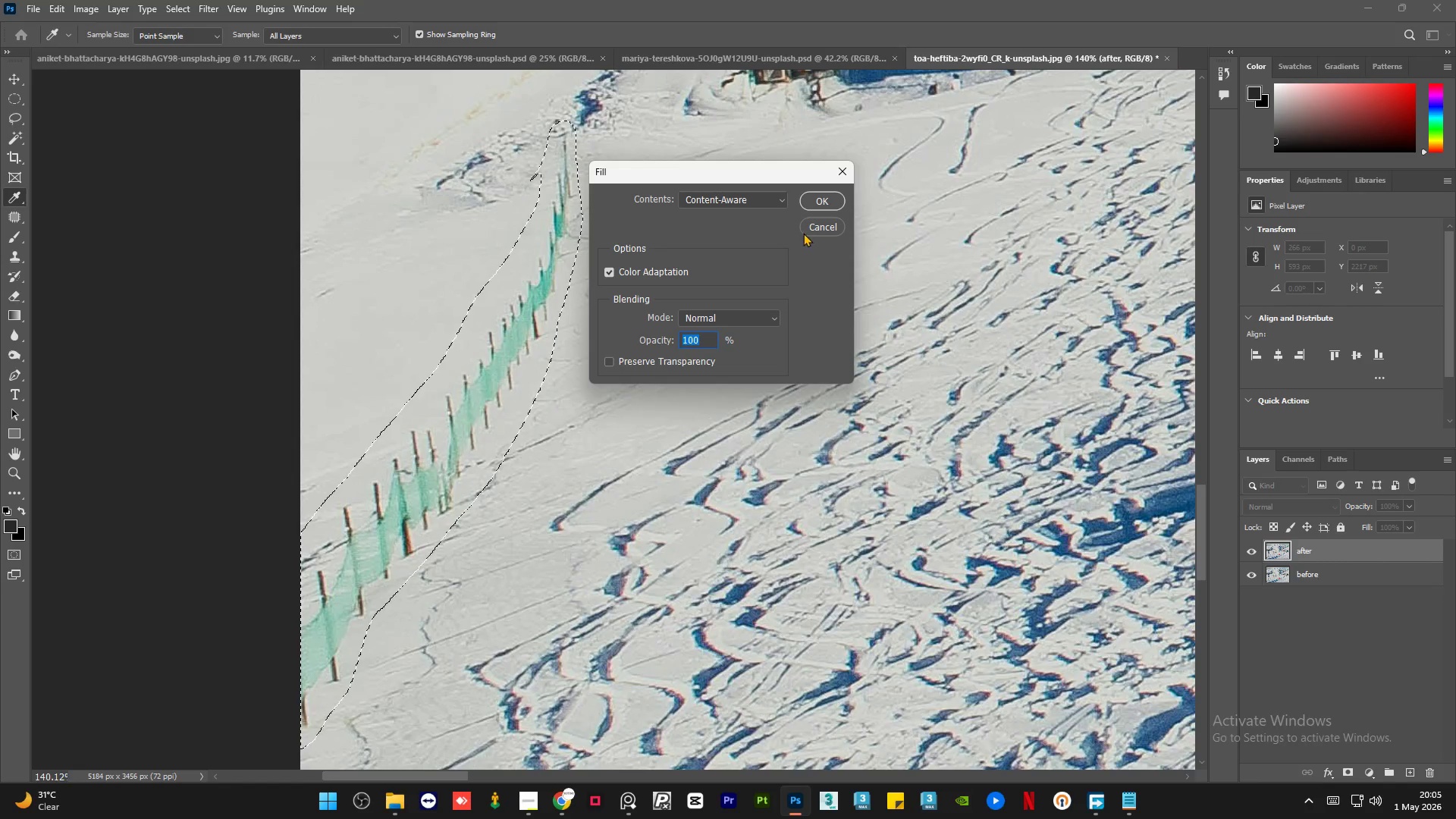 
left_click([816, 202])
 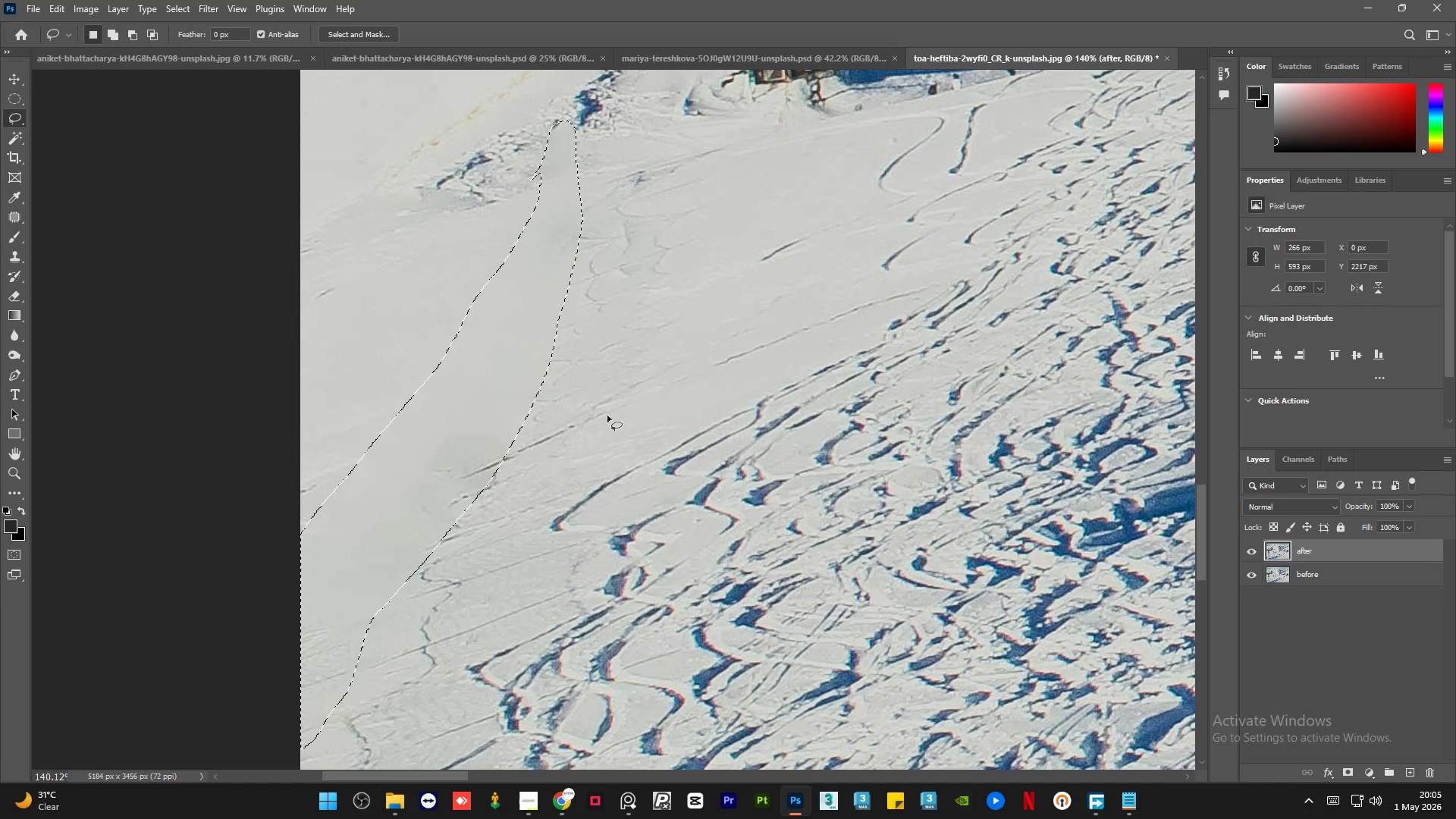 
key(Control+D)
 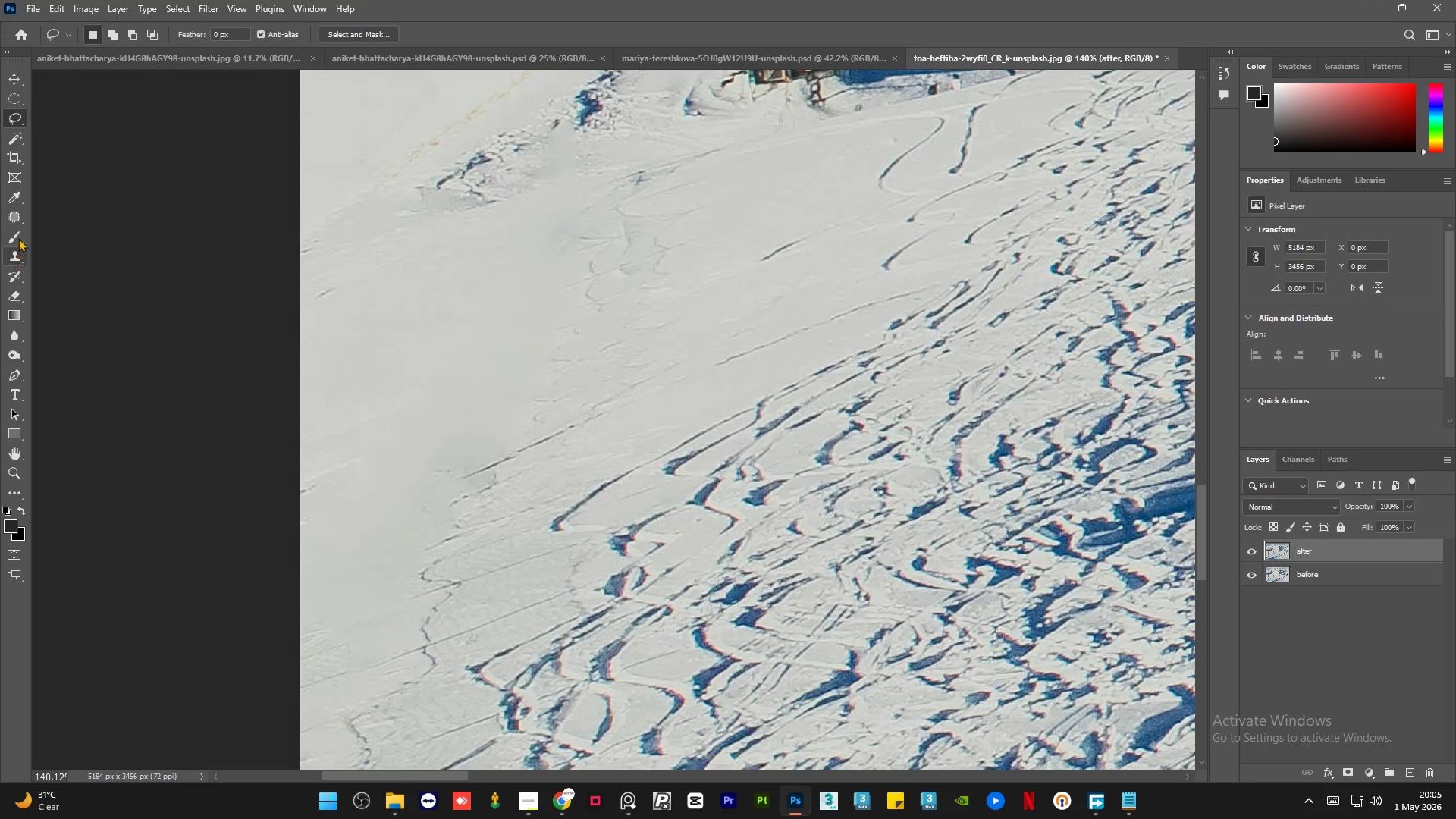 
left_click([14, 262])
 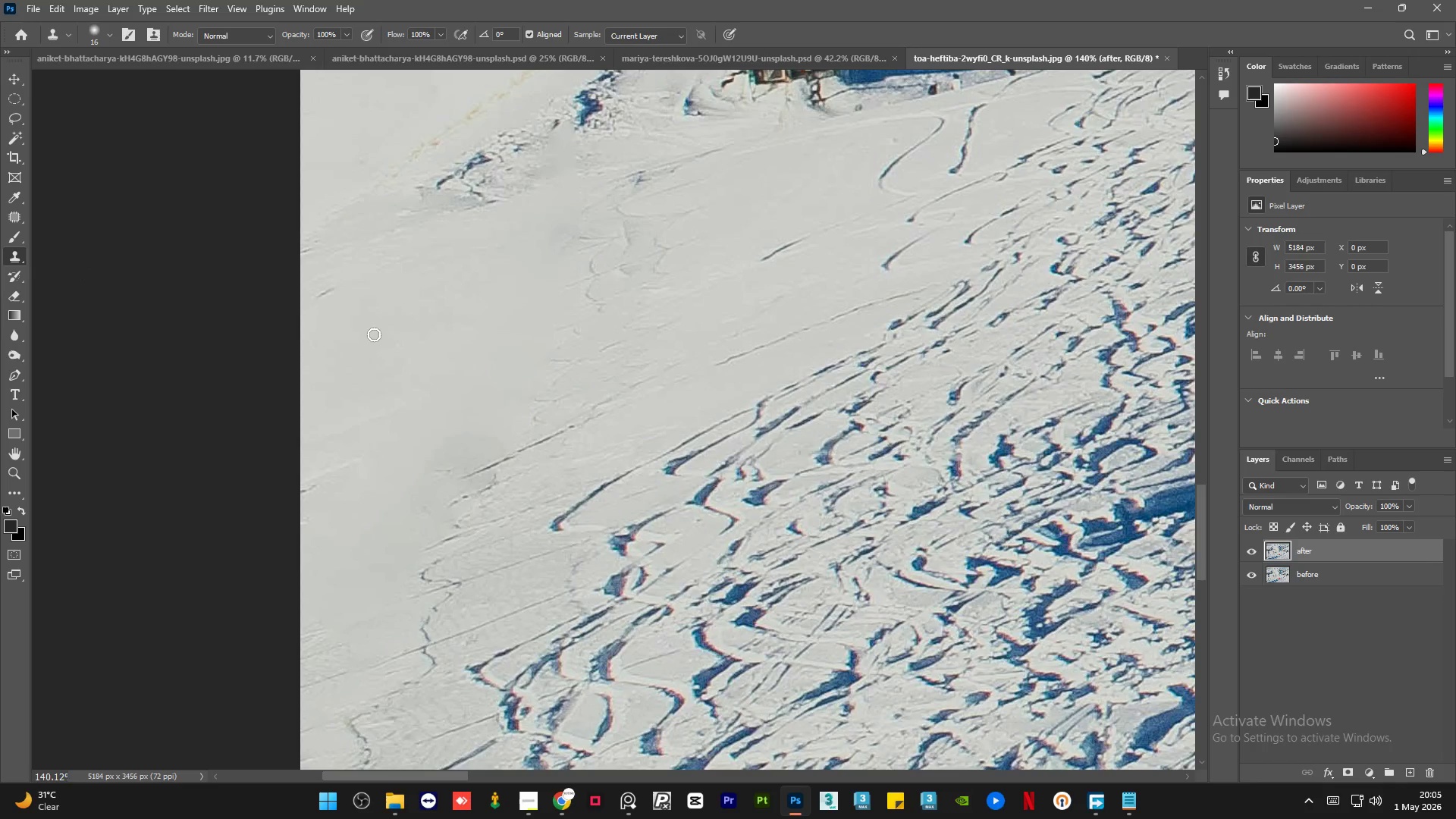 
hold_key(key=AltLeft, duration=0.89)
 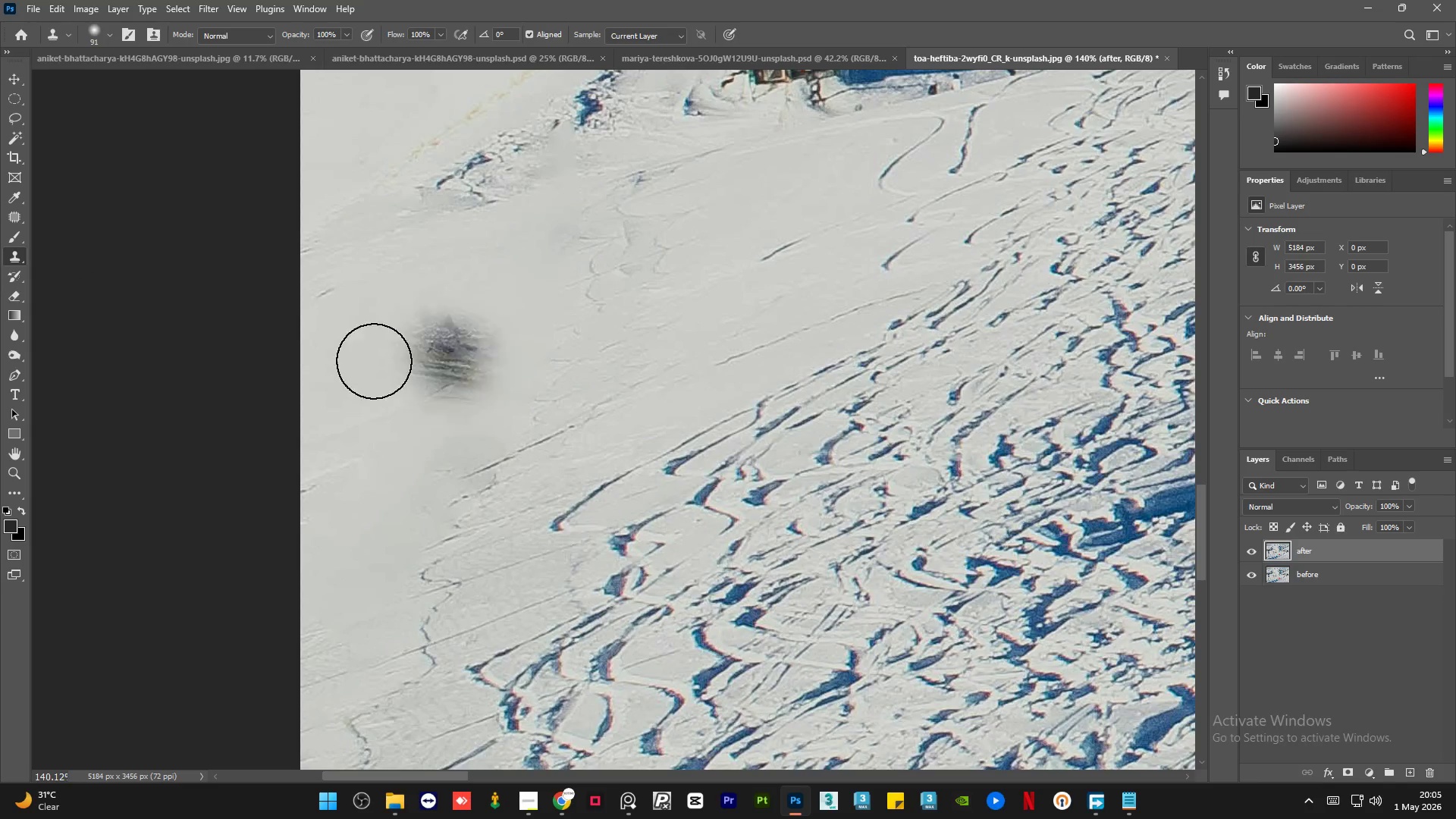 
hold_key(key=AltLeft, duration=0.59)
left_click([340, 359])
 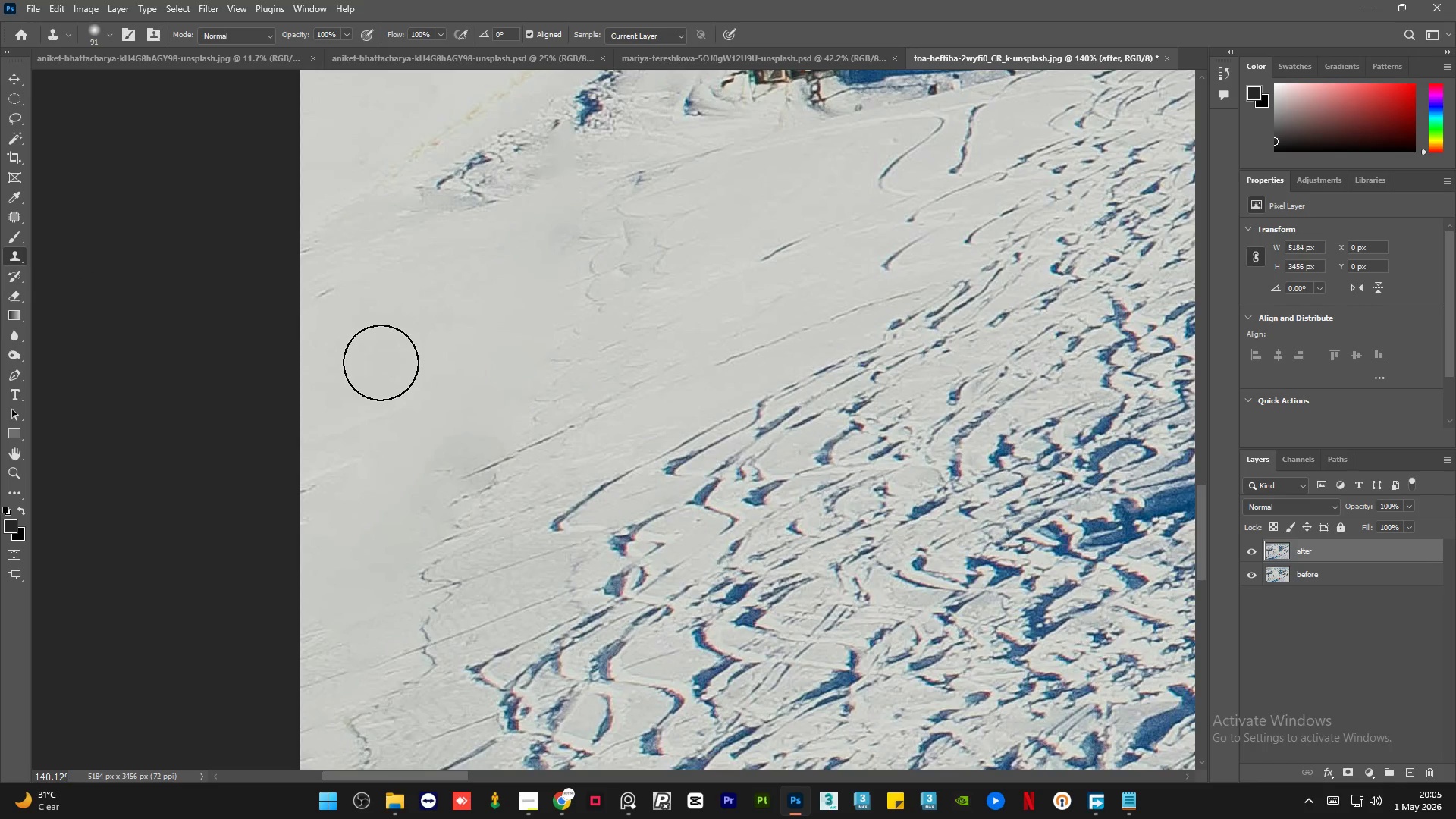 
left_click_drag(start_coordinate=[383, 362], to_coordinate=[513, 341])
 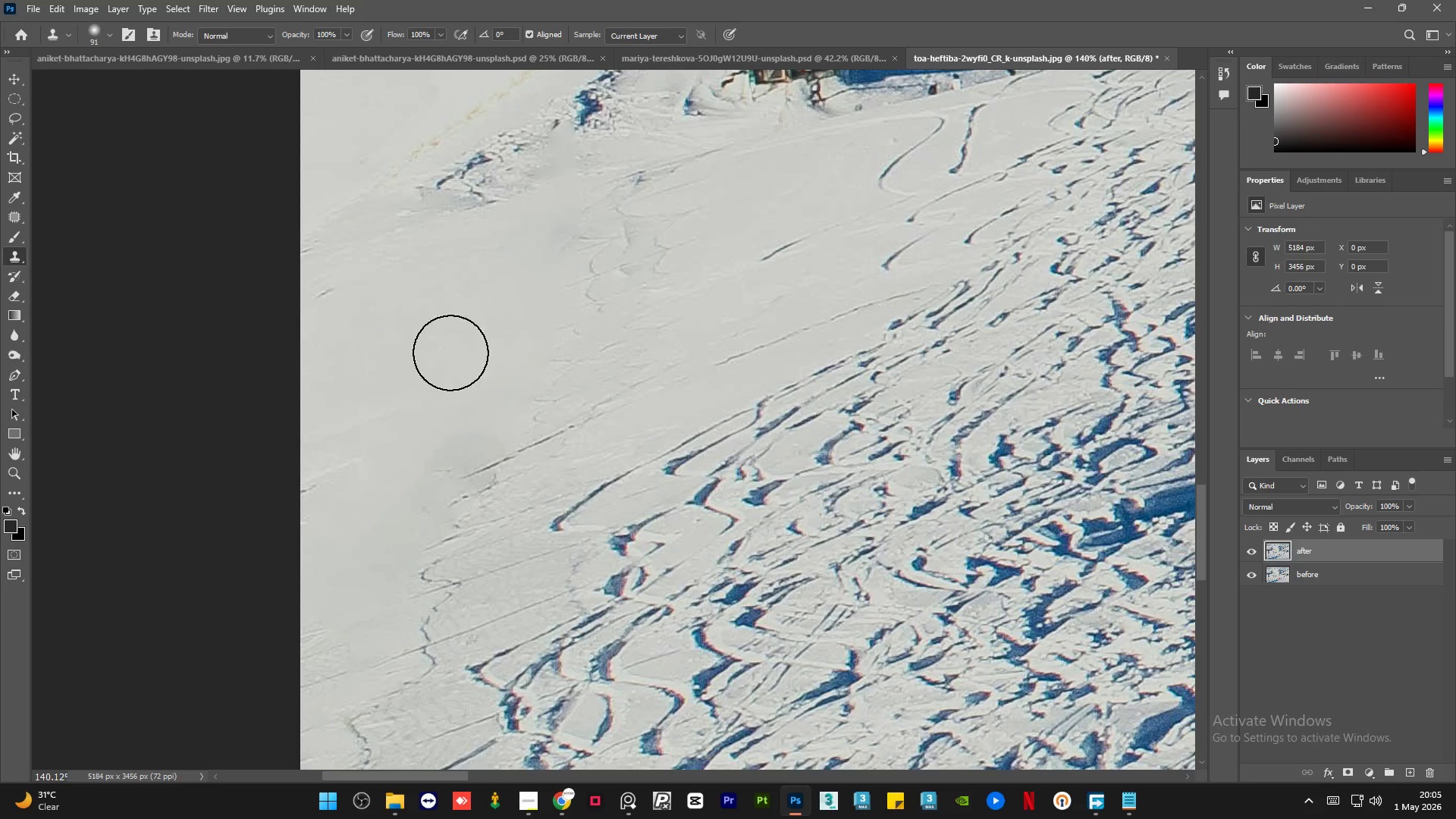 
key(Alt+AltLeft)
 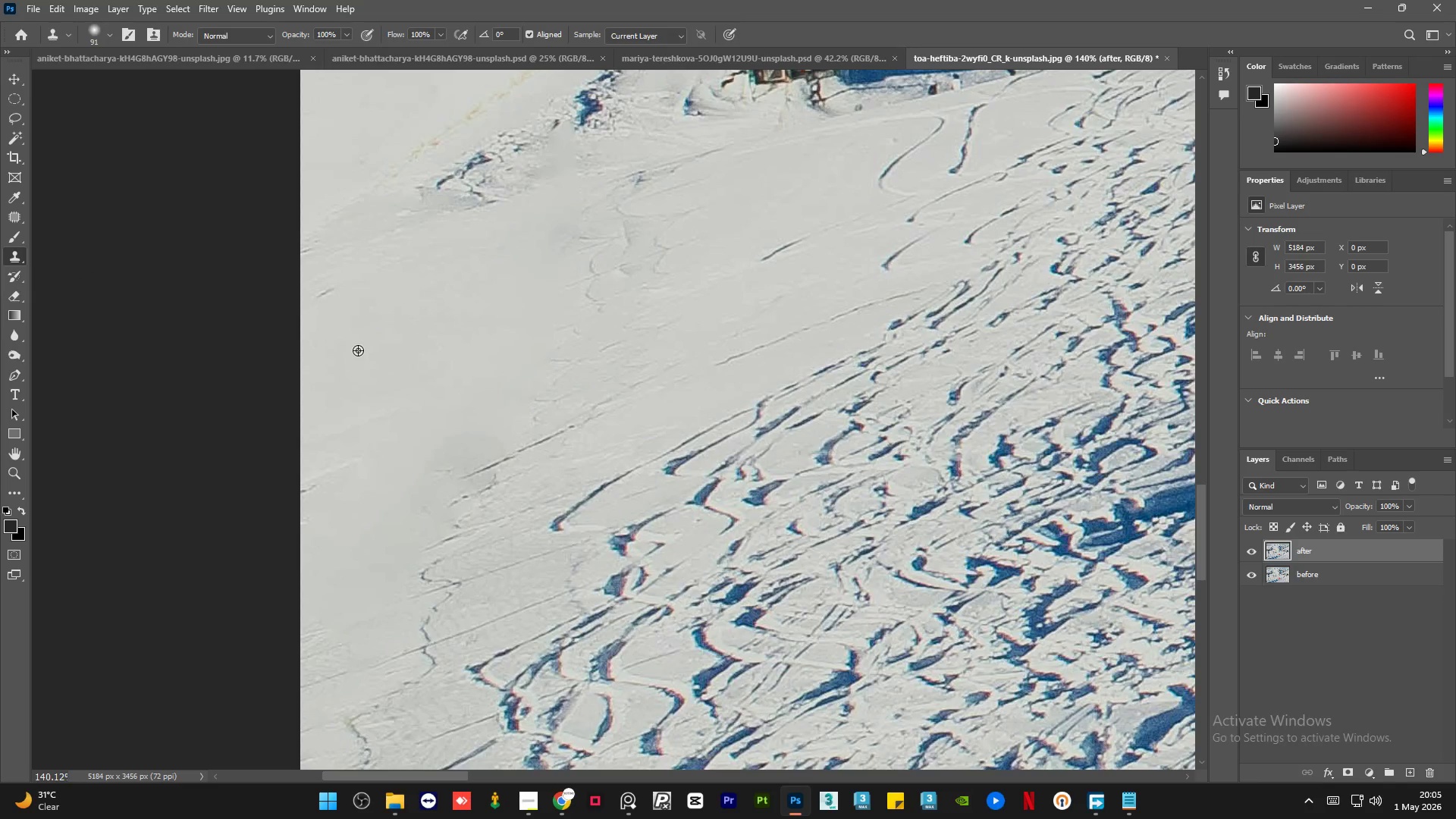 
left_click([358, 350])
 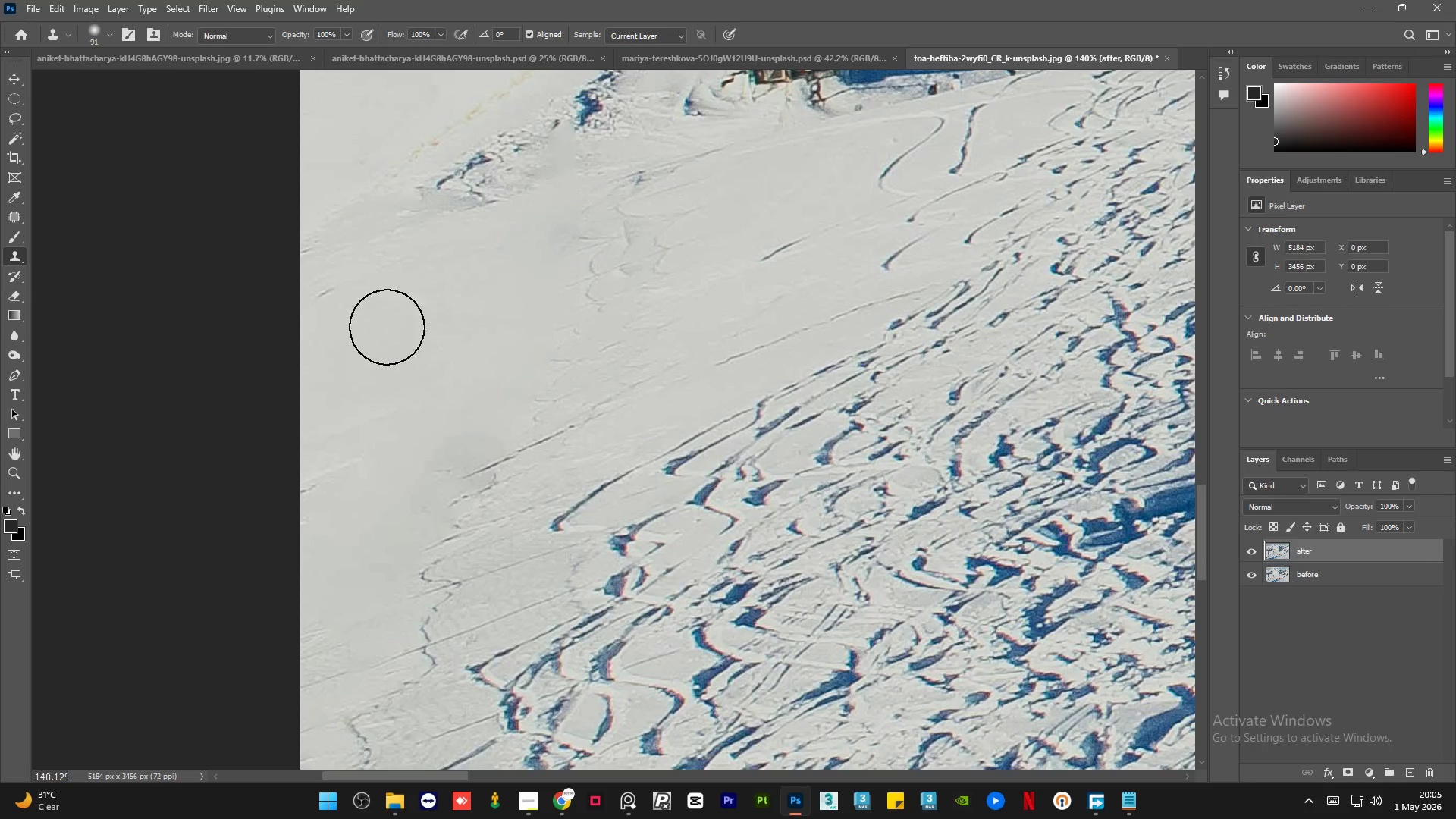 
left_click_drag(start_coordinate=[397, 325], to_coordinate=[490, 284])
 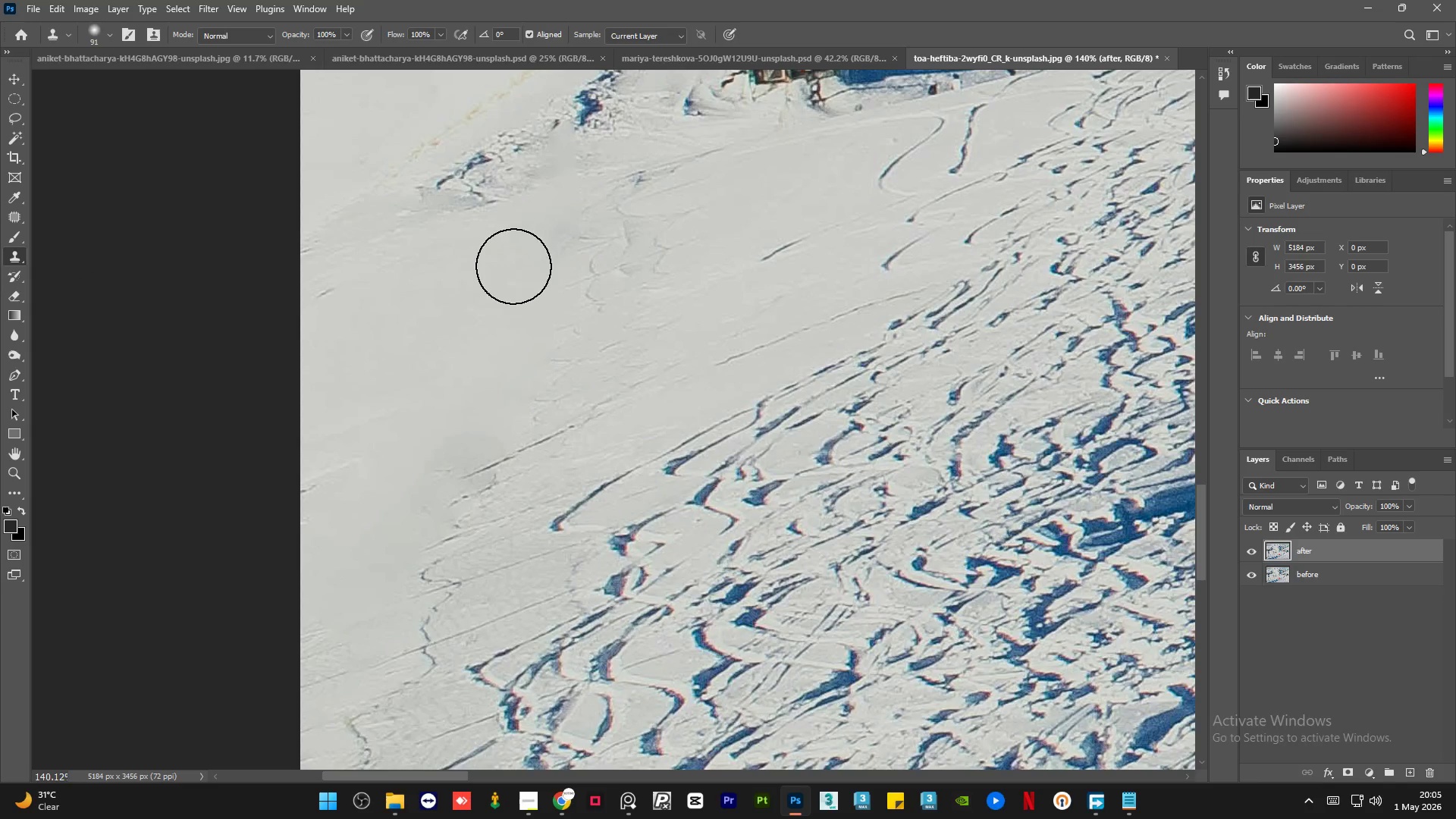 
hold_key(key=AltLeft, duration=0.36)
 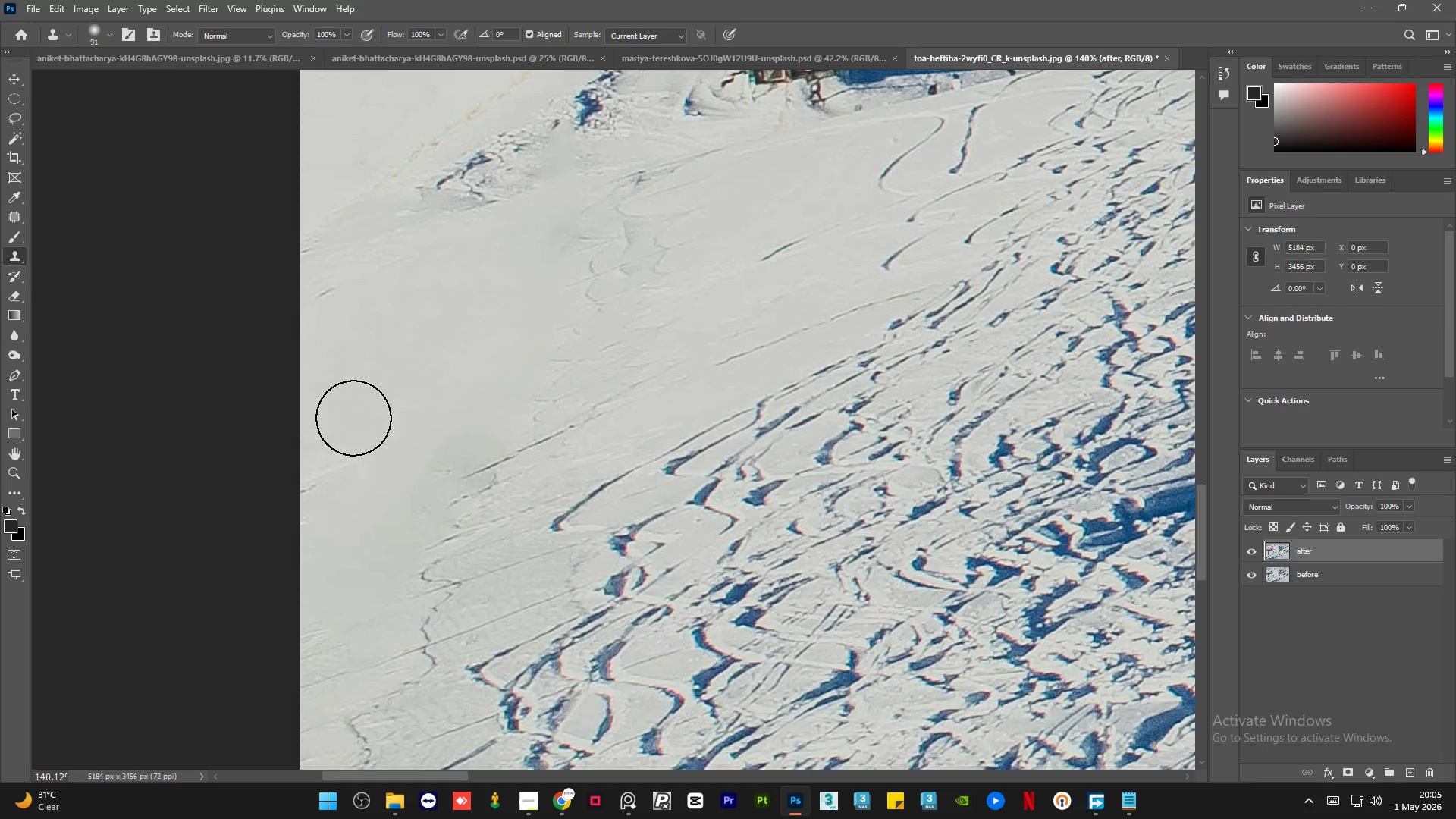 
left_click_drag(start_coordinate=[353, 419], to_coordinate=[432, 422])
 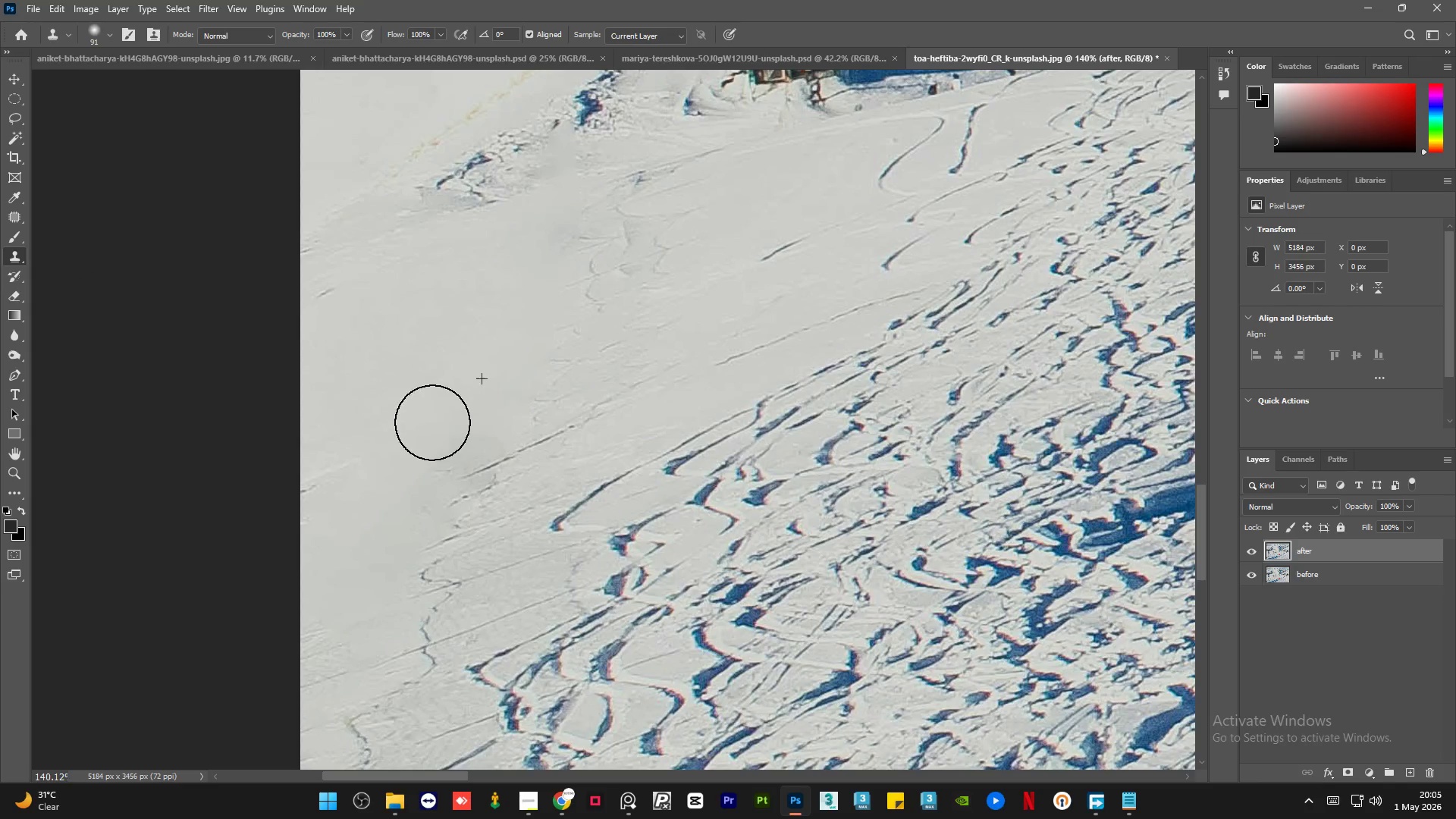 
key(Alt+AltLeft)
 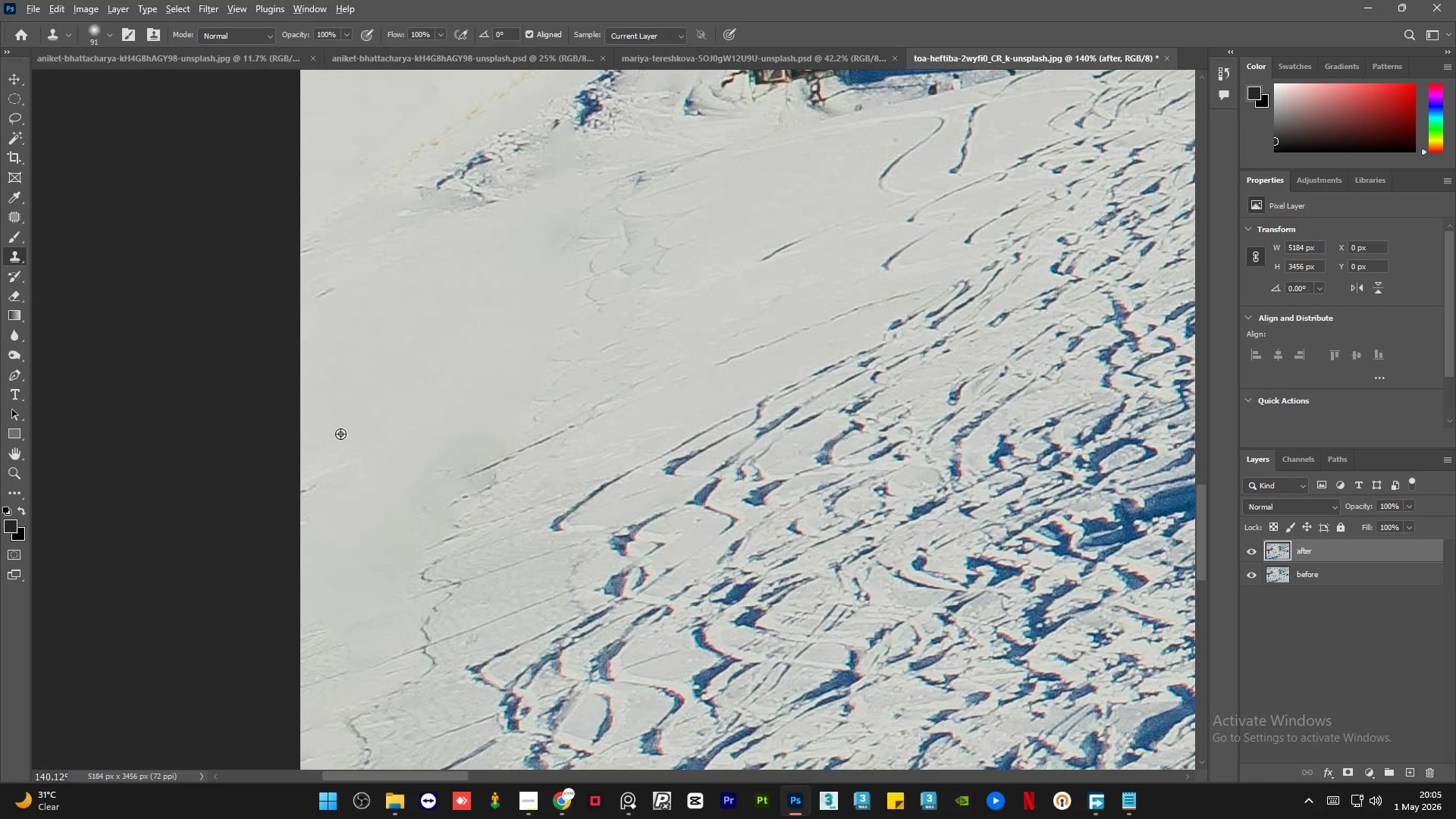 
left_click_drag(start_coordinate=[334, 434], to_coordinate=[347, 439])
 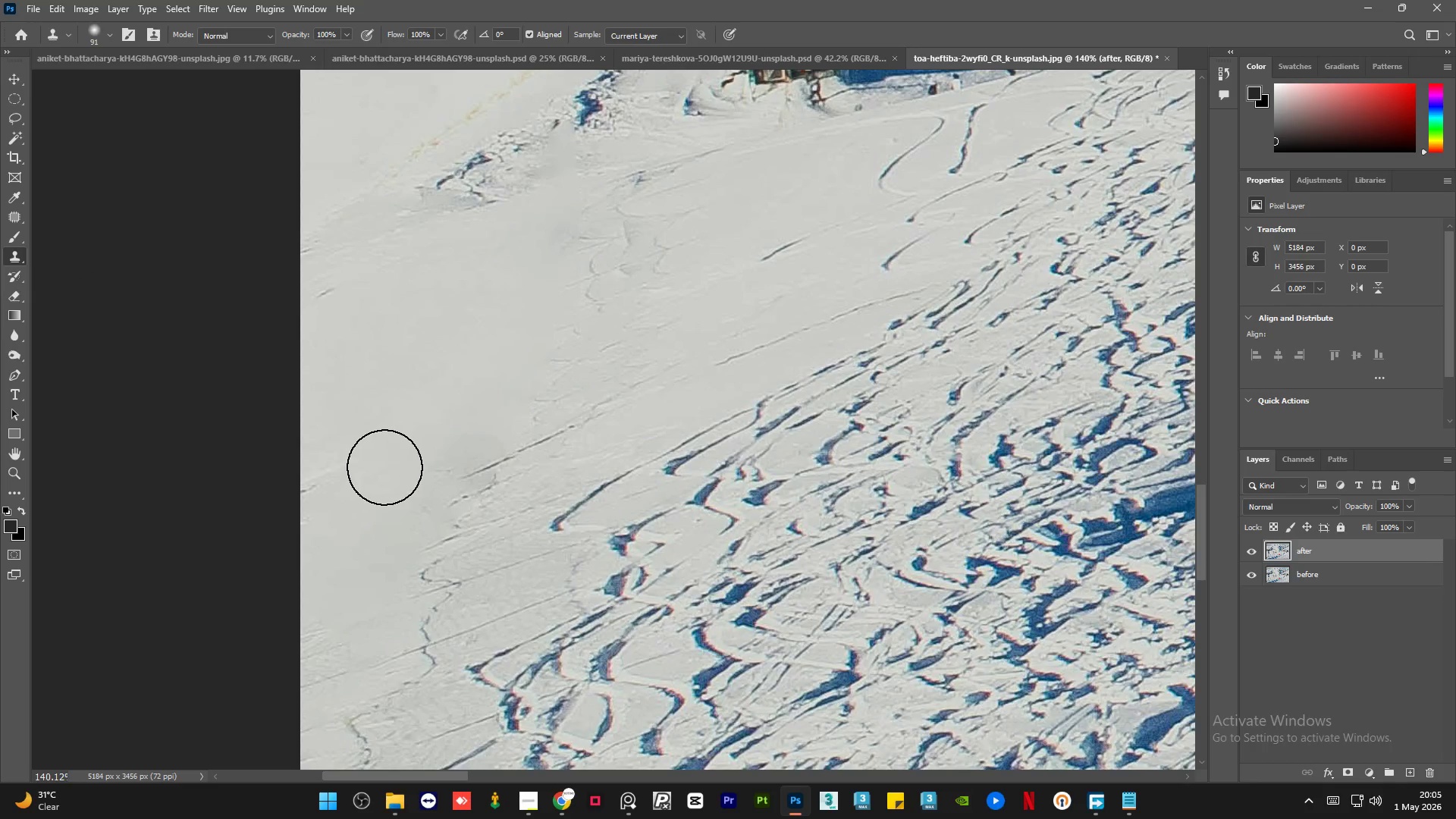 
left_click_drag(start_coordinate=[384, 467], to_coordinate=[428, 458])
 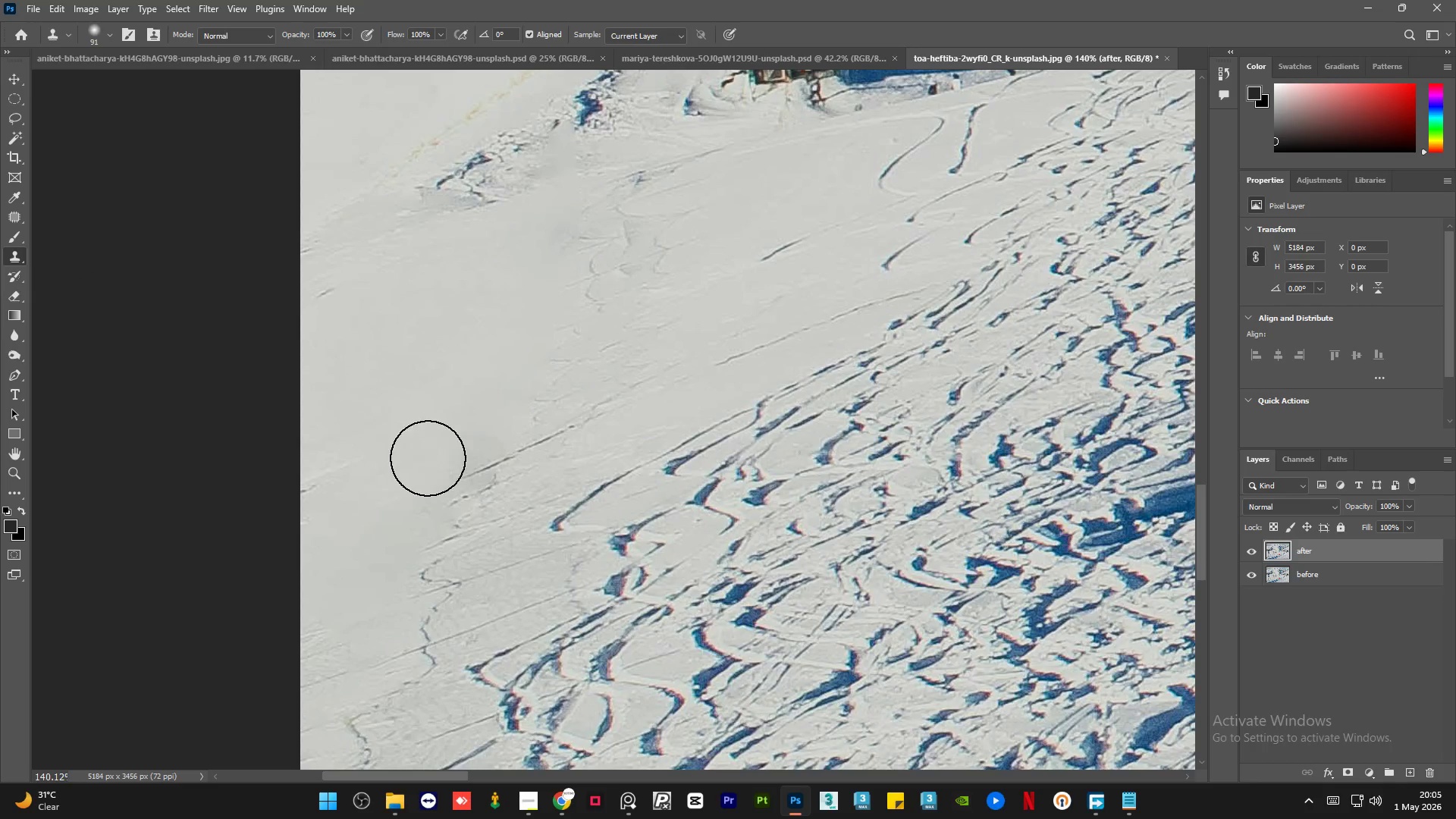 
hold_key(key=AltLeft, duration=0.62)
left_click([323, 527])
 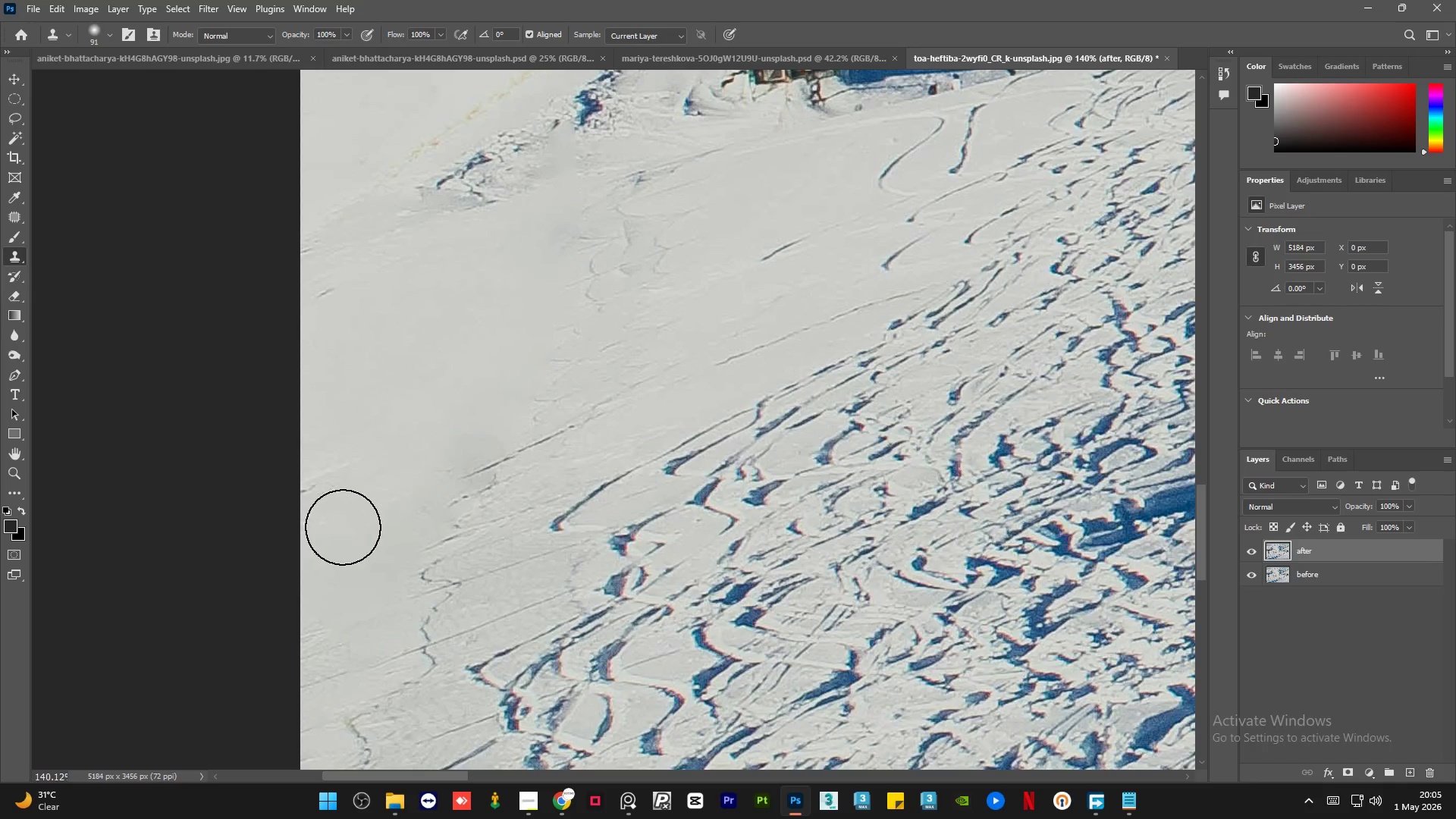 
left_click_drag(start_coordinate=[343, 527], to_coordinate=[384, 519])
 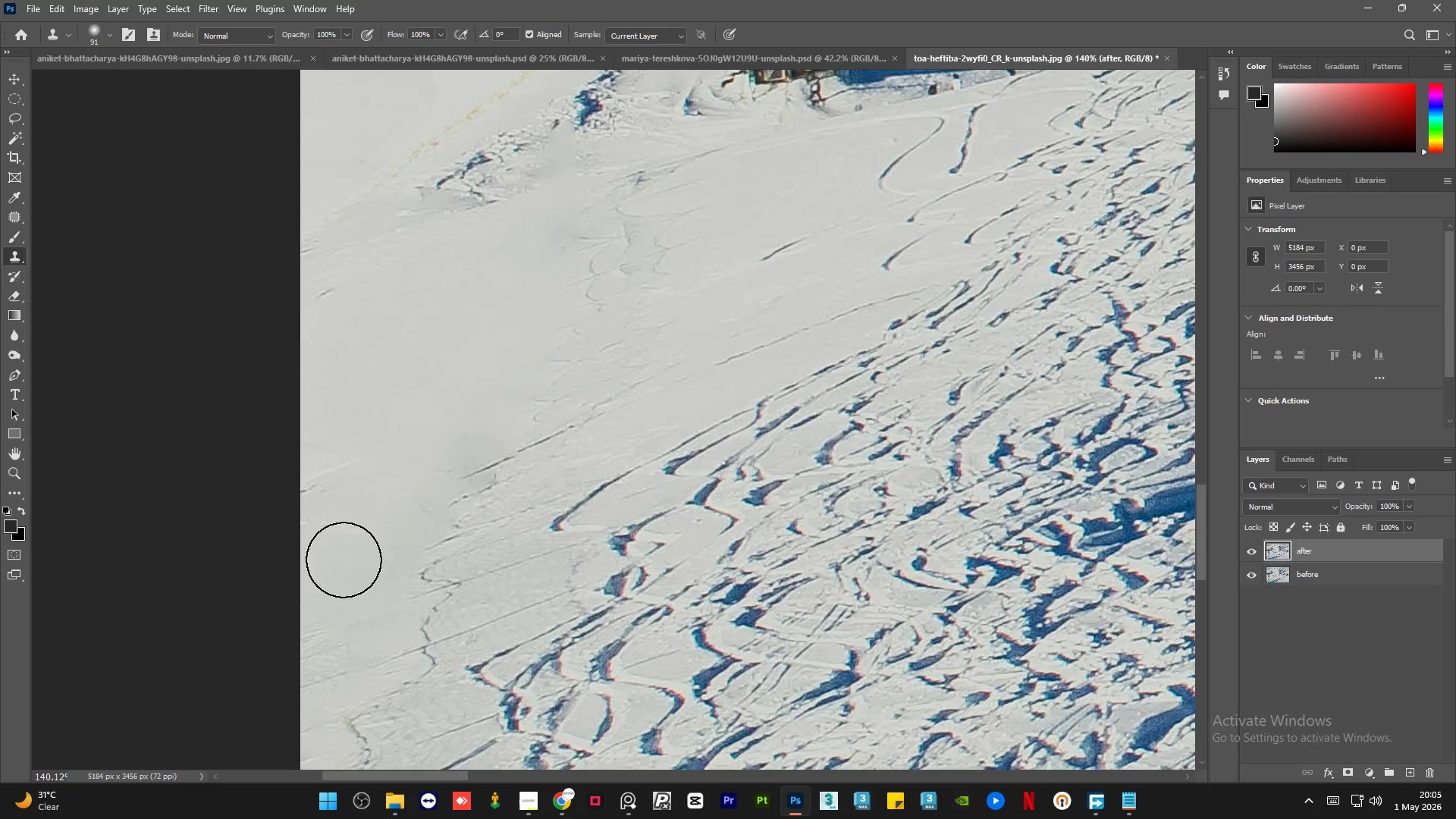 
hold_key(key=AltLeft, duration=0.55)
left_click([316, 602])
 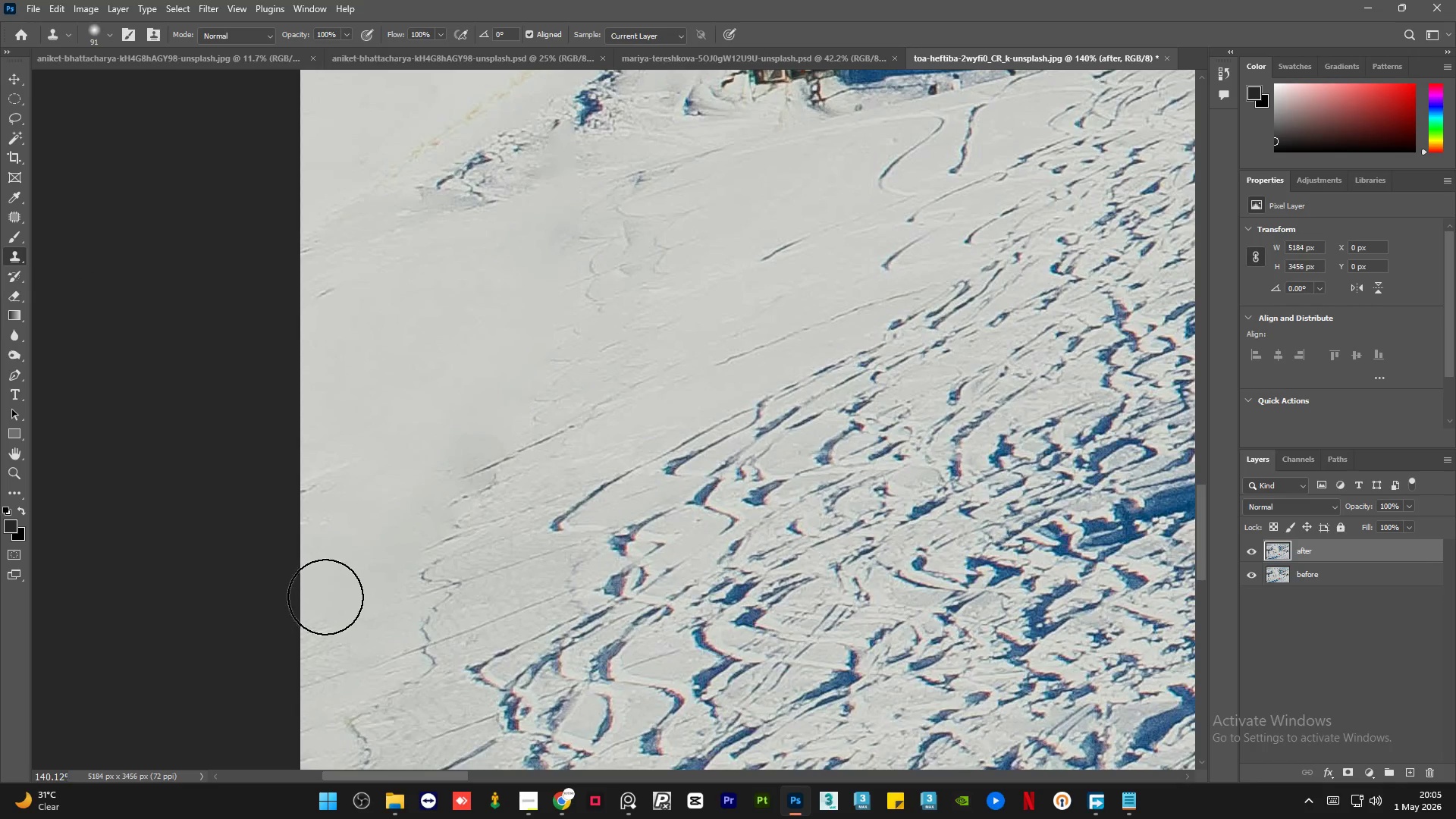 
left_click_drag(start_coordinate=[327, 596], to_coordinate=[379, 554])
 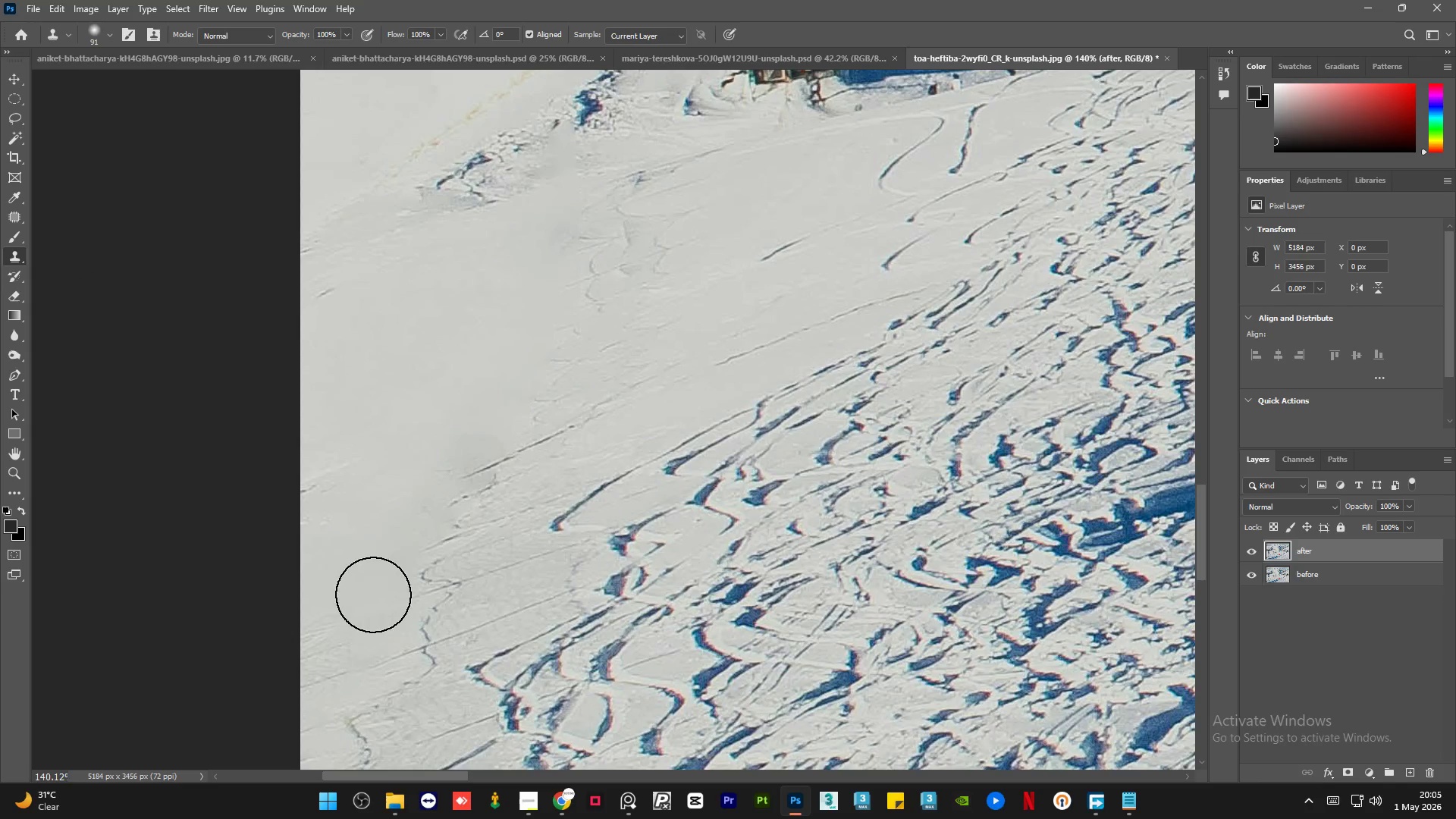 
hold_key(key=AltLeft, duration=1.06)
left_click([713, 315])
 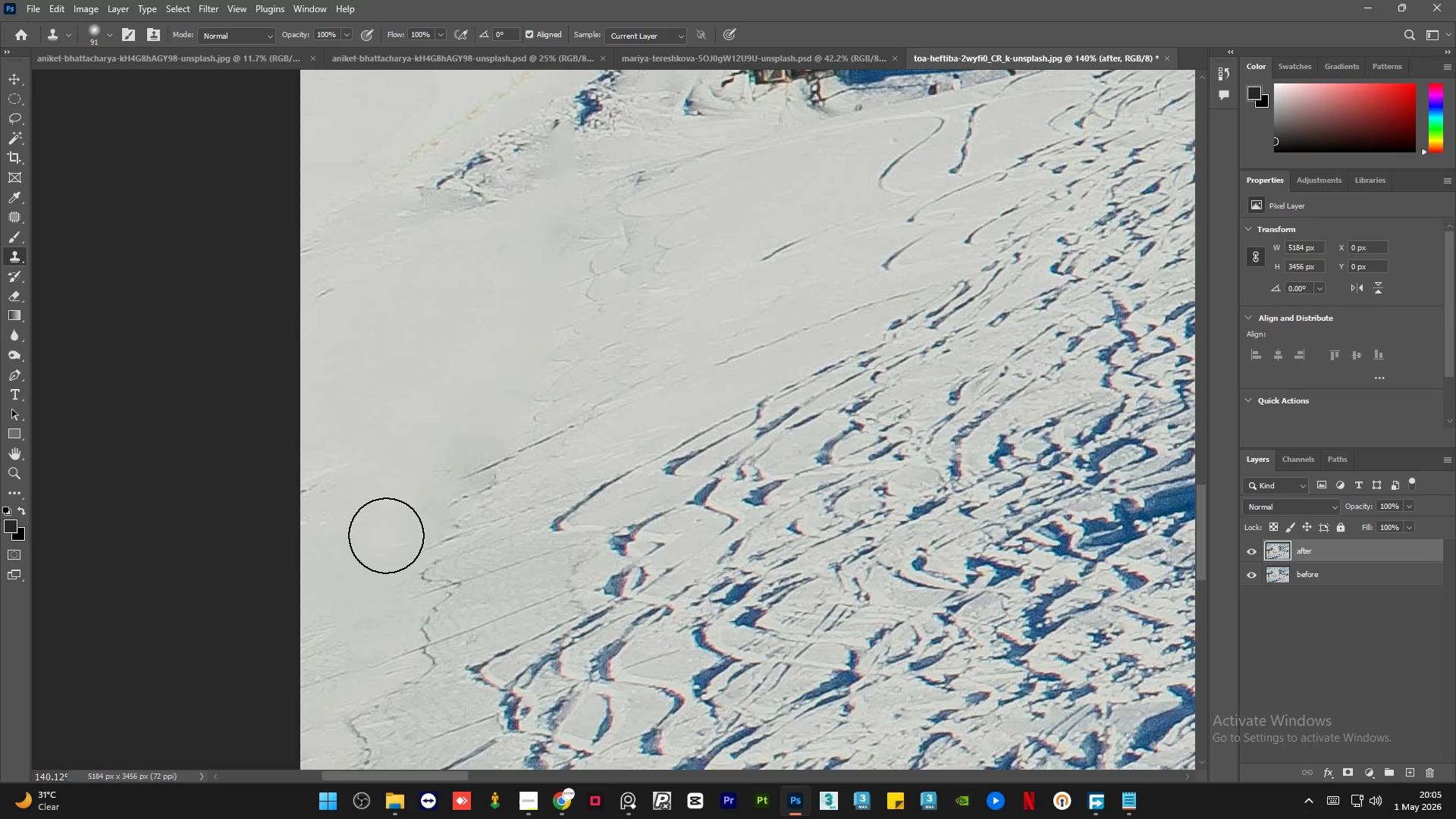 
left_click_drag(start_coordinate=[350, 553], to_coordinate=[274, 654])
 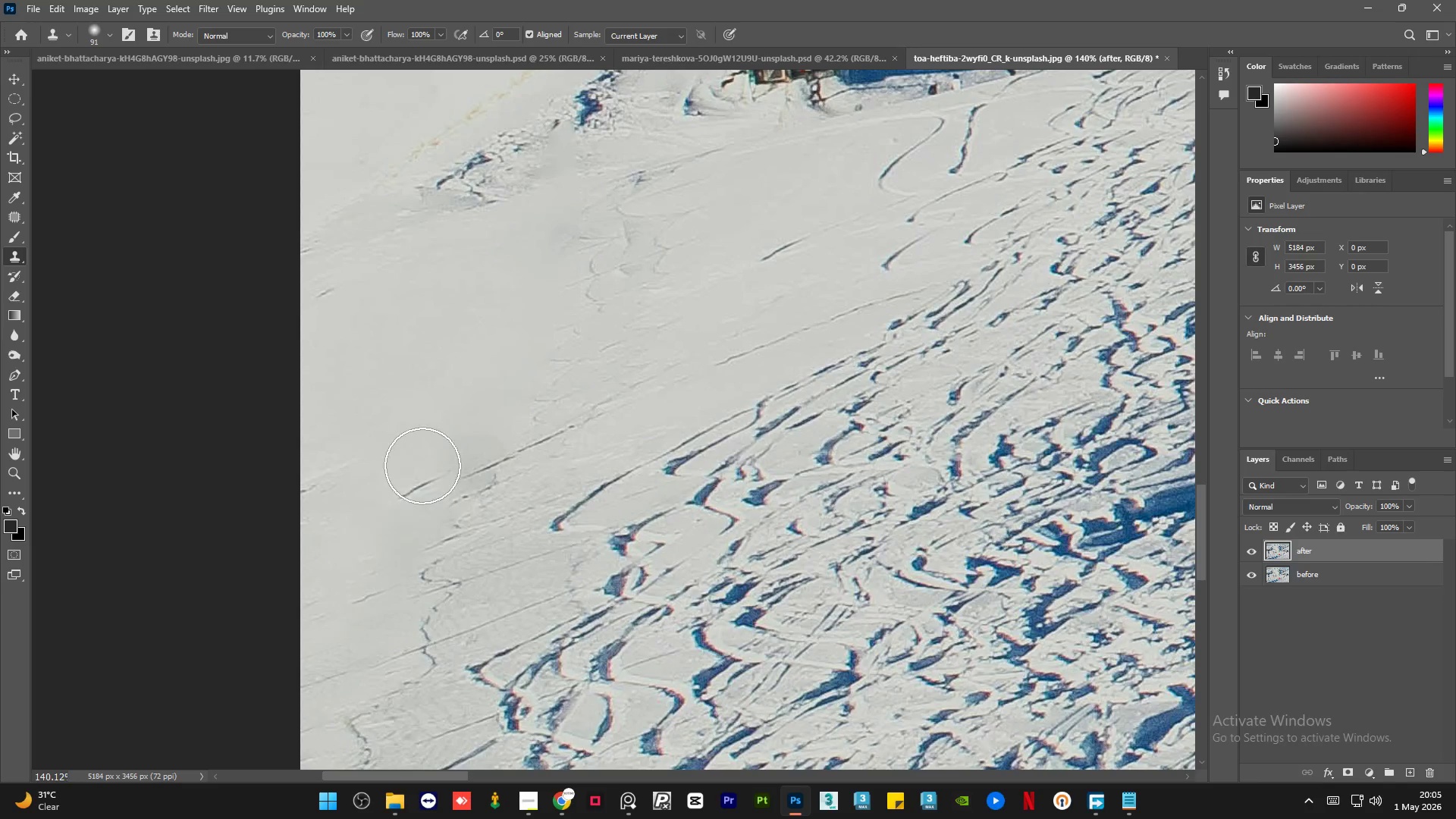 
hold_key(key=AltLeft, duration=0.86)
 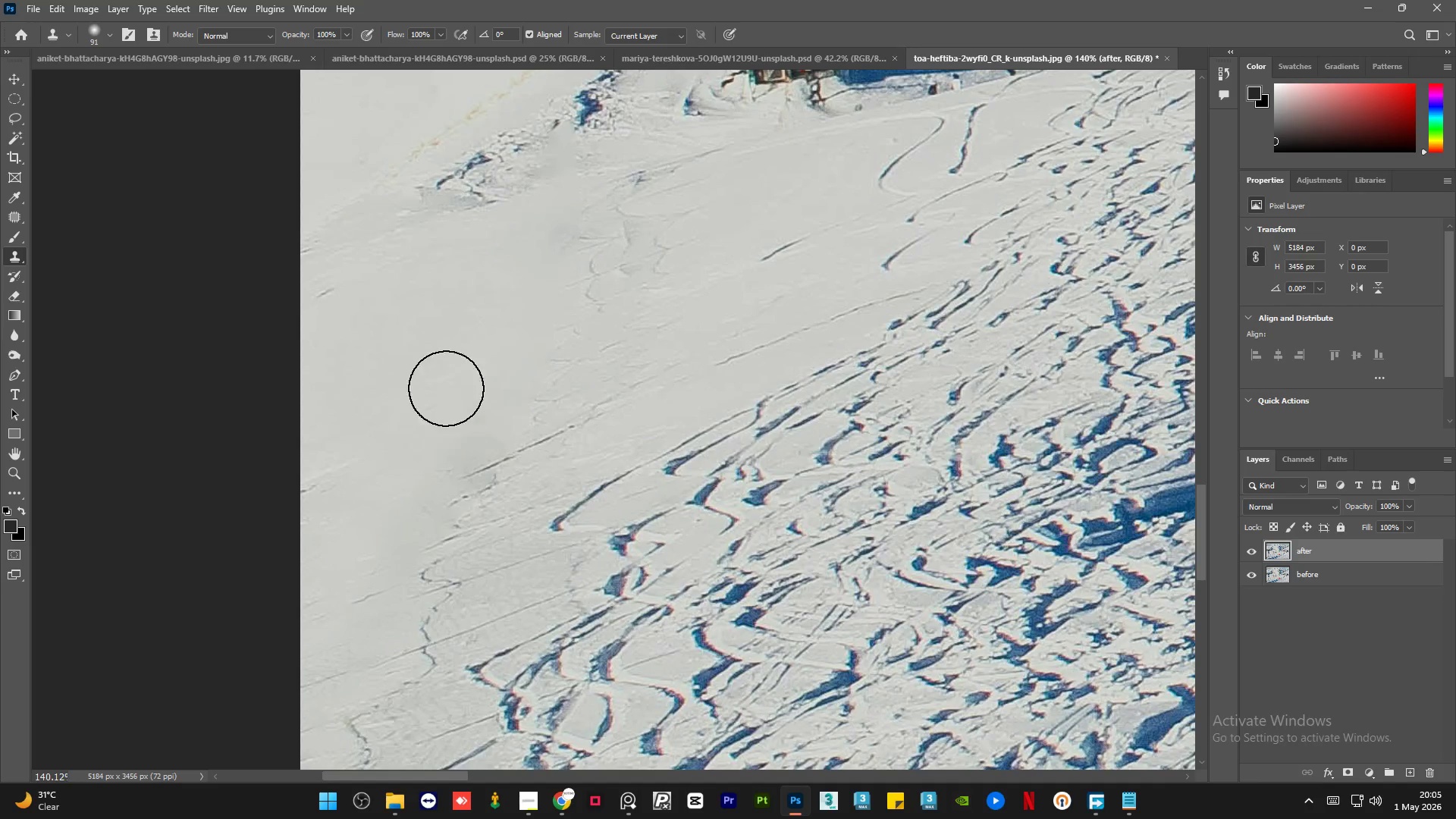 
left_click_drag(start_coordinate=[445, 384], to_coordinate=[285, 623])
 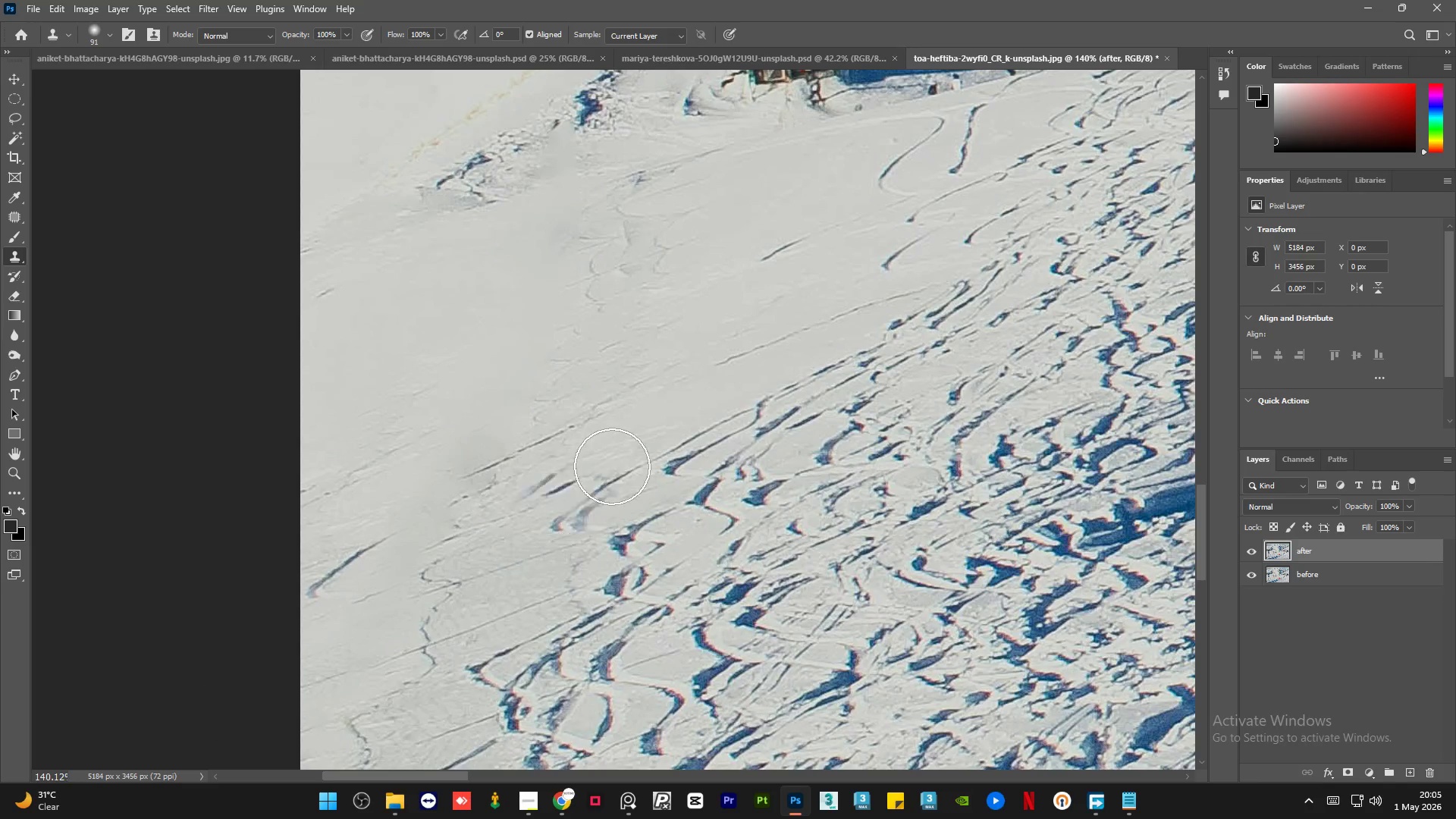 
hold_key(key=AltLeft, duration=2.61)
 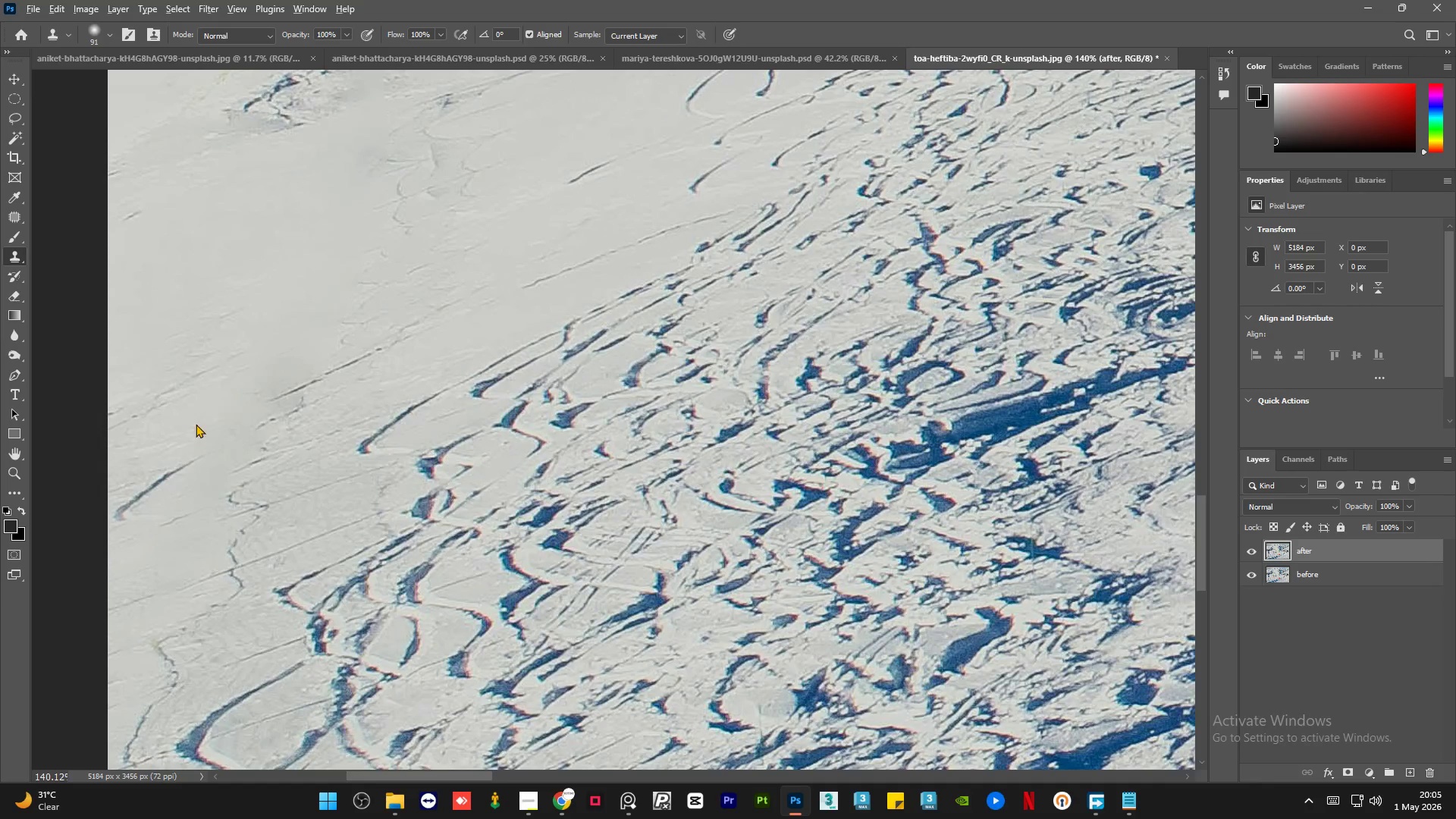 
hold_key(key=AltLeft, duration=0.5)
 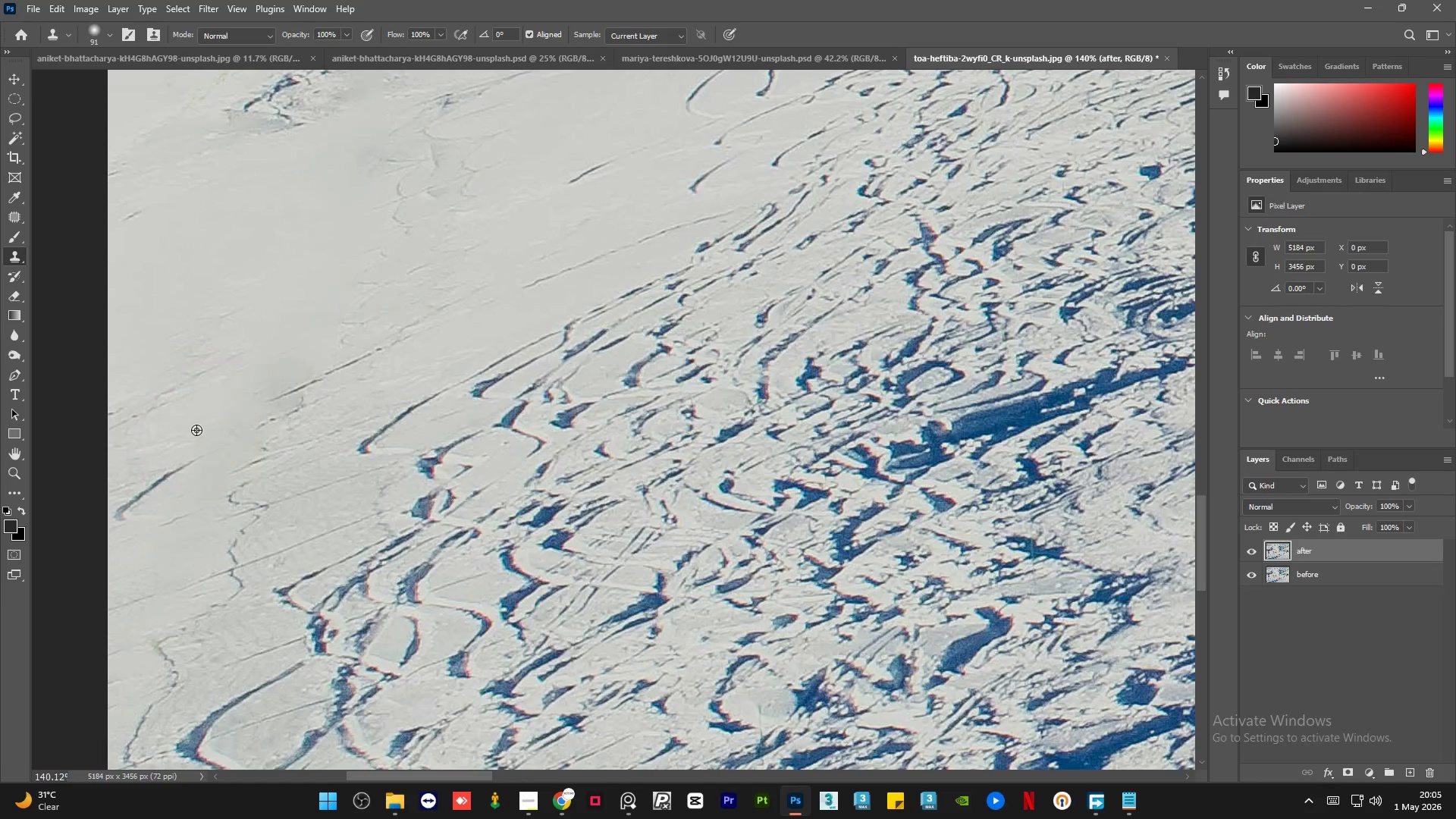 
scroll: coordinate [306, 461], scroll_direction: none, amount: 0.0
 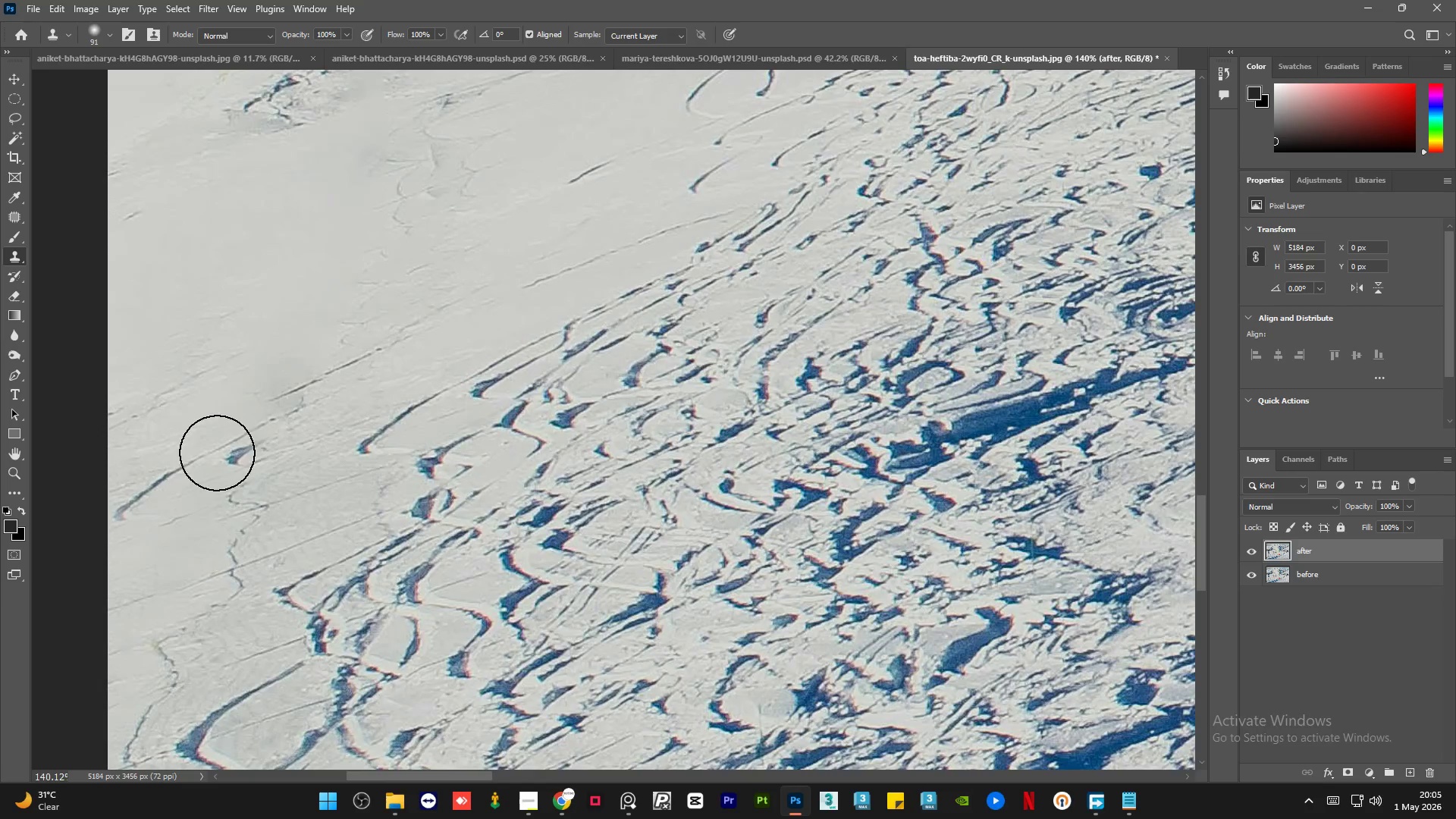 
key(Alt+AltLeft)
 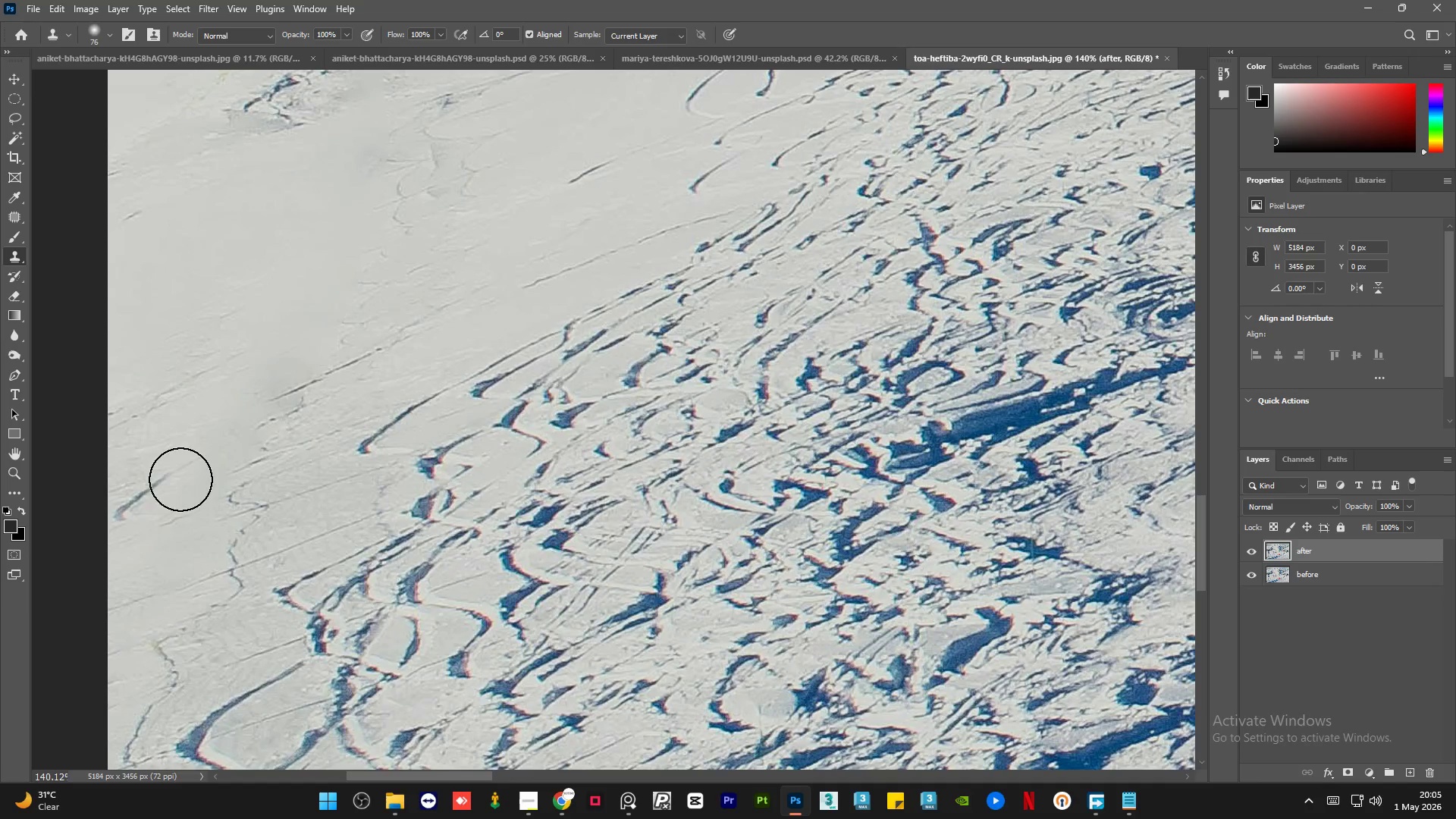 
left_click_drag(start_coordinate=[164, 487], to_coordinate=[18, 584])
 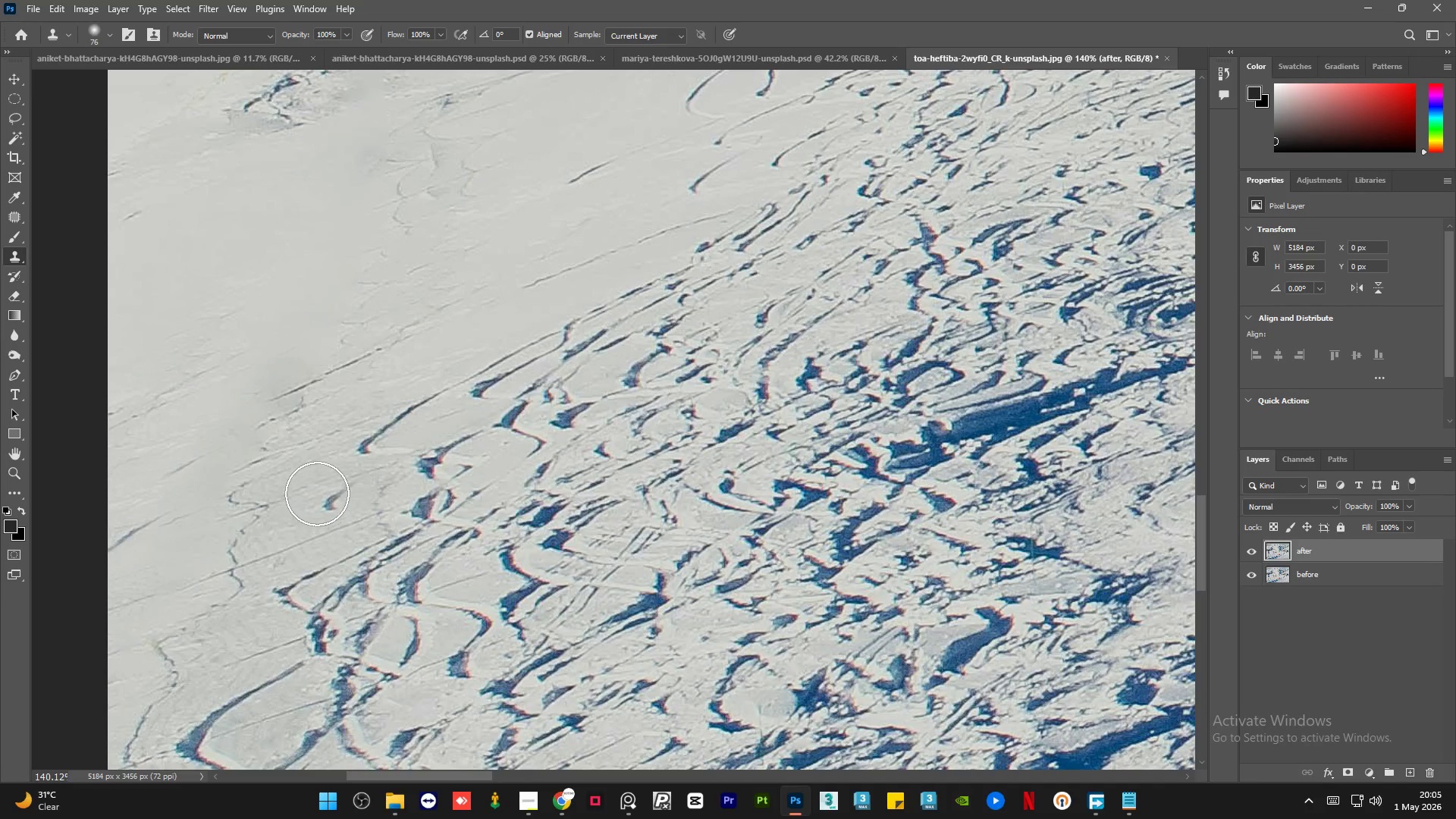 
hold_key(key=AltLeft, duration=1.03)
 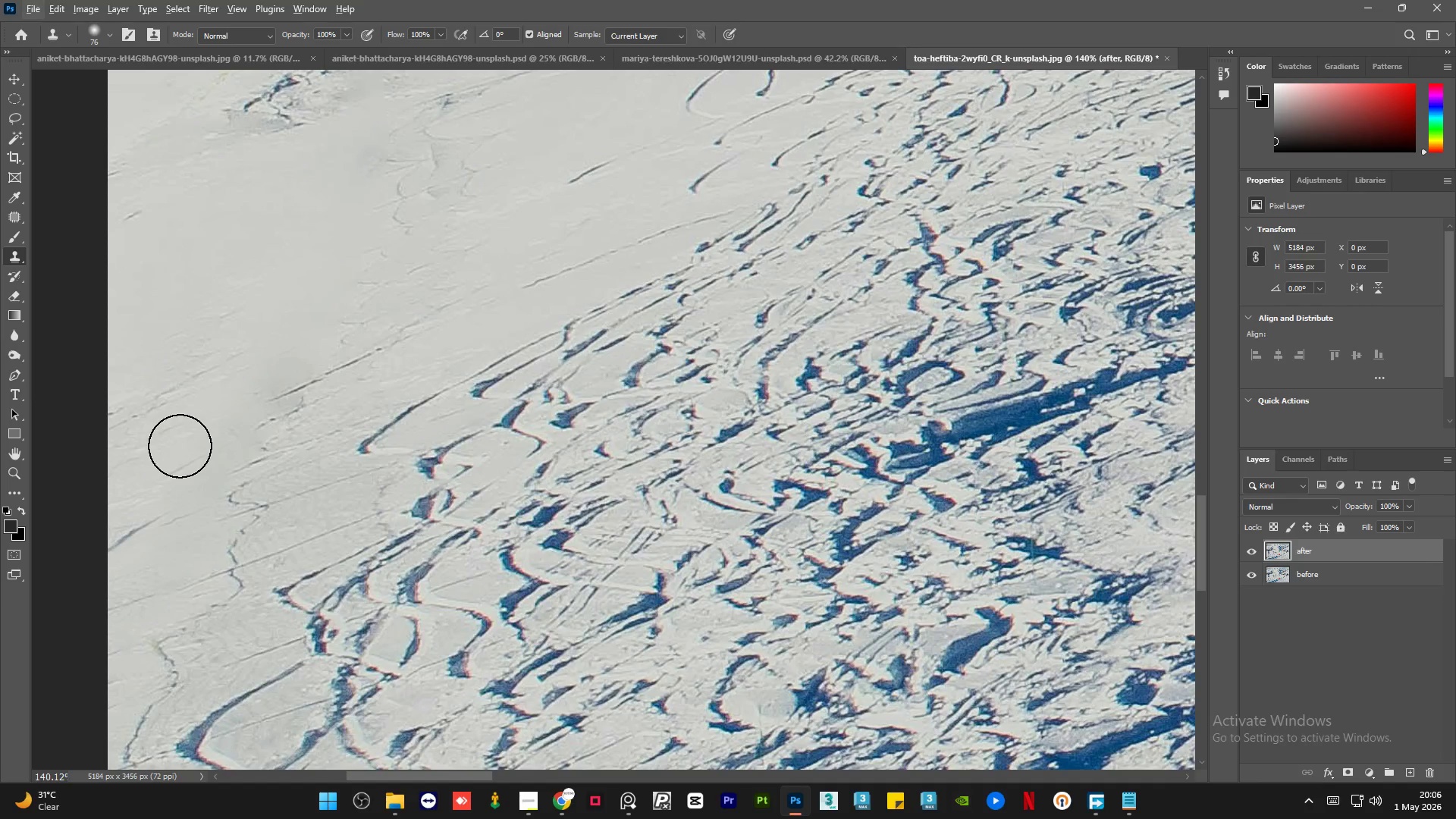 
wait(75.72)
 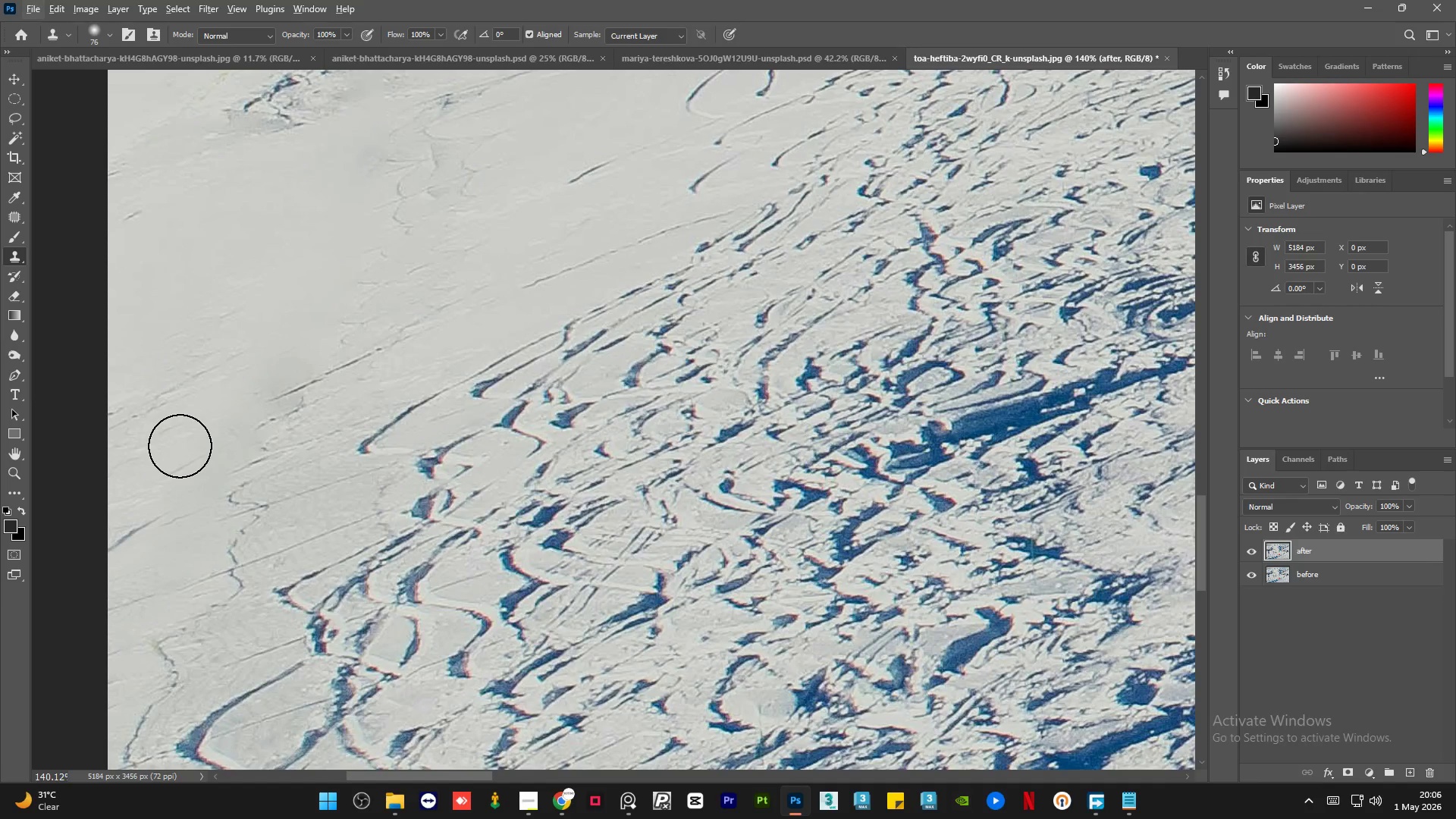 
hold_key(key=AltLeft, duration=1.23)
scroll: coordinate [411, 366], scroll_direction: down, amount: 14.0
 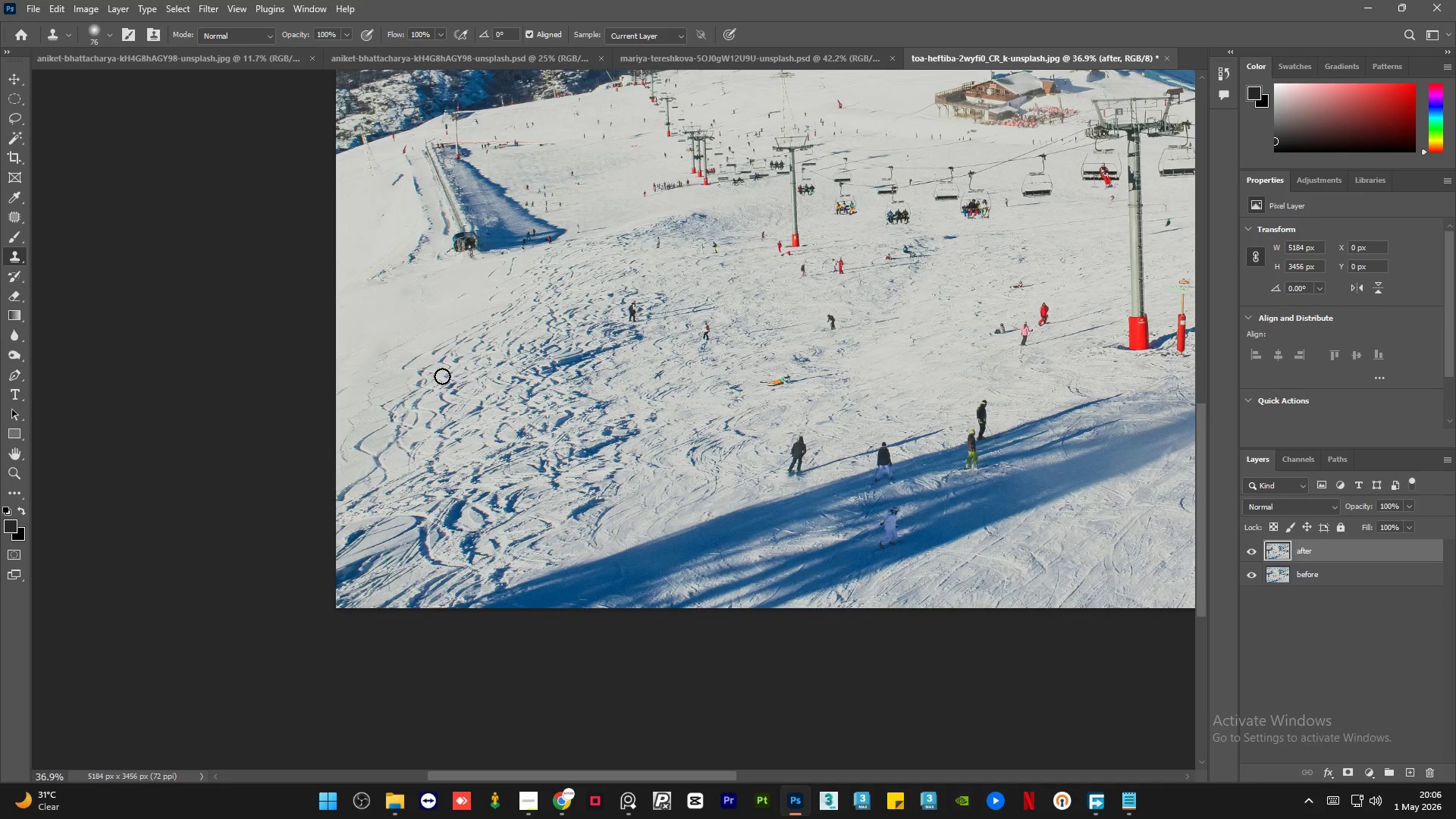 
hold_key(key=AltLeft, duration=2.31)
scroll: coordinate [456, 212], scroll_direction: up, amount: 19.0
 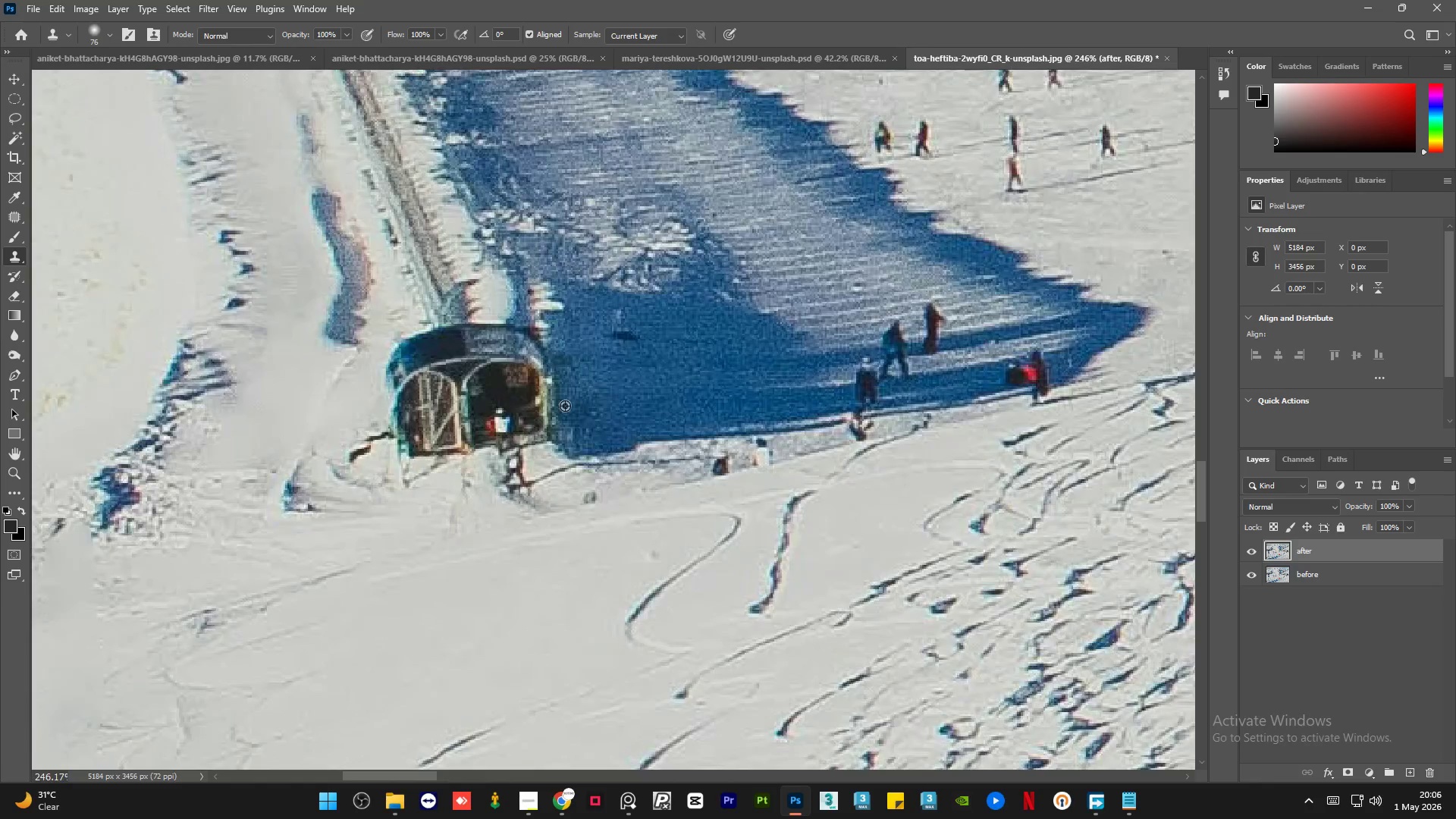 
scroll: coordinate [565, 416], scroll_direction: down, amount: 1.0
 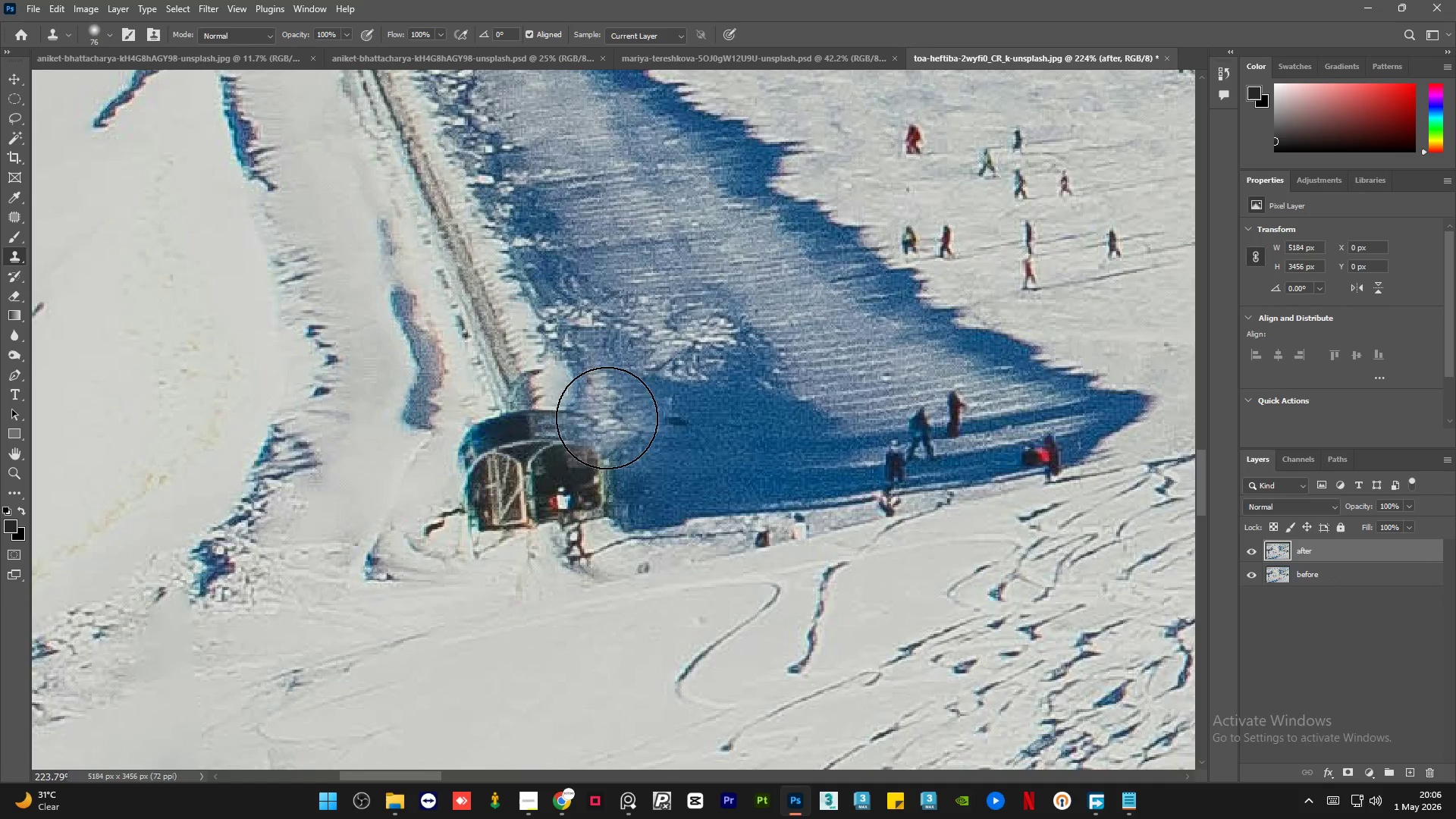 
hold_key(key=AltLeft, duration=0.58)
left_click([688, 447])
 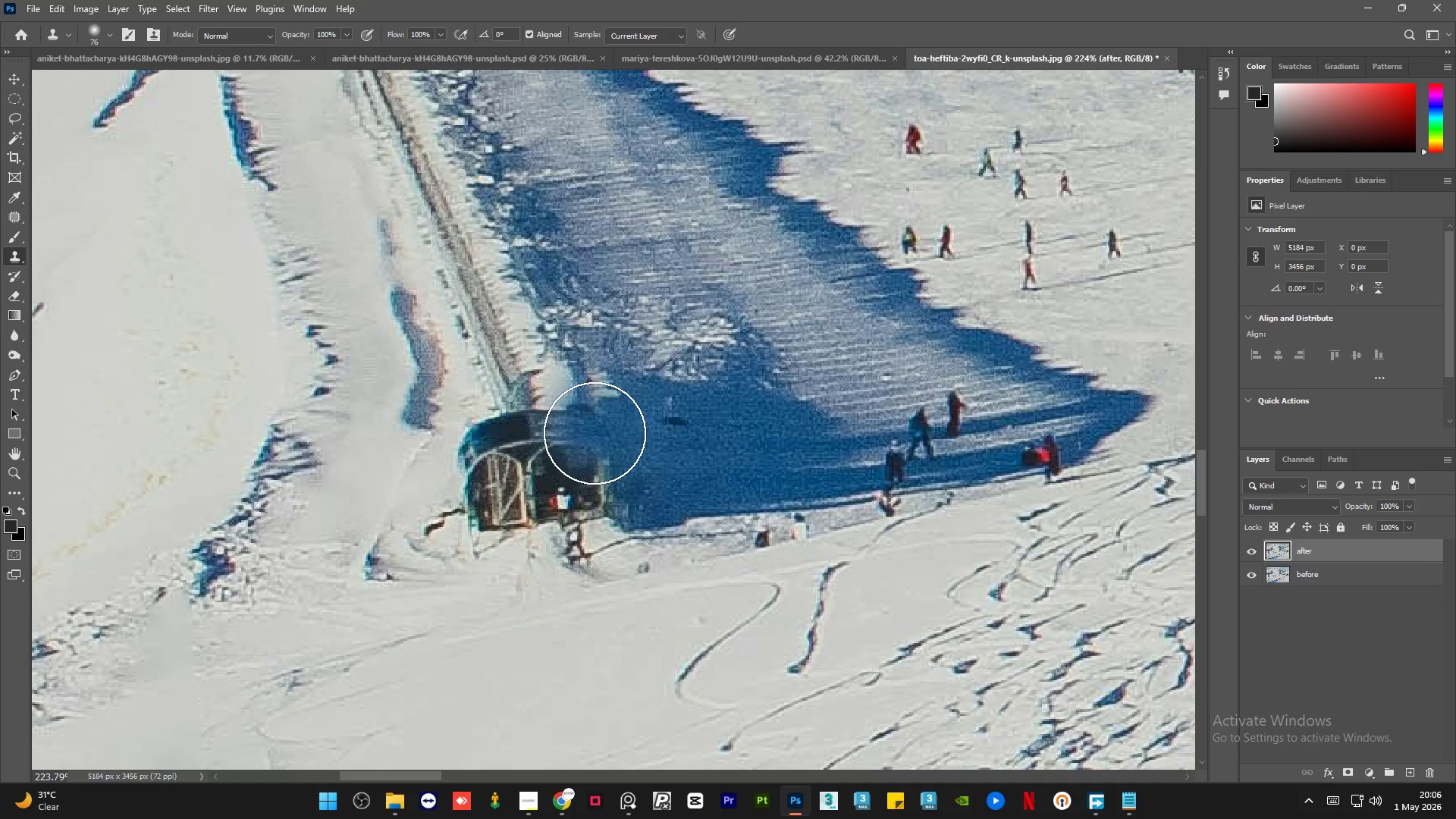 
left_click_drag(start_coordinate=[595, 432], to_coordinate=[607, 469])
 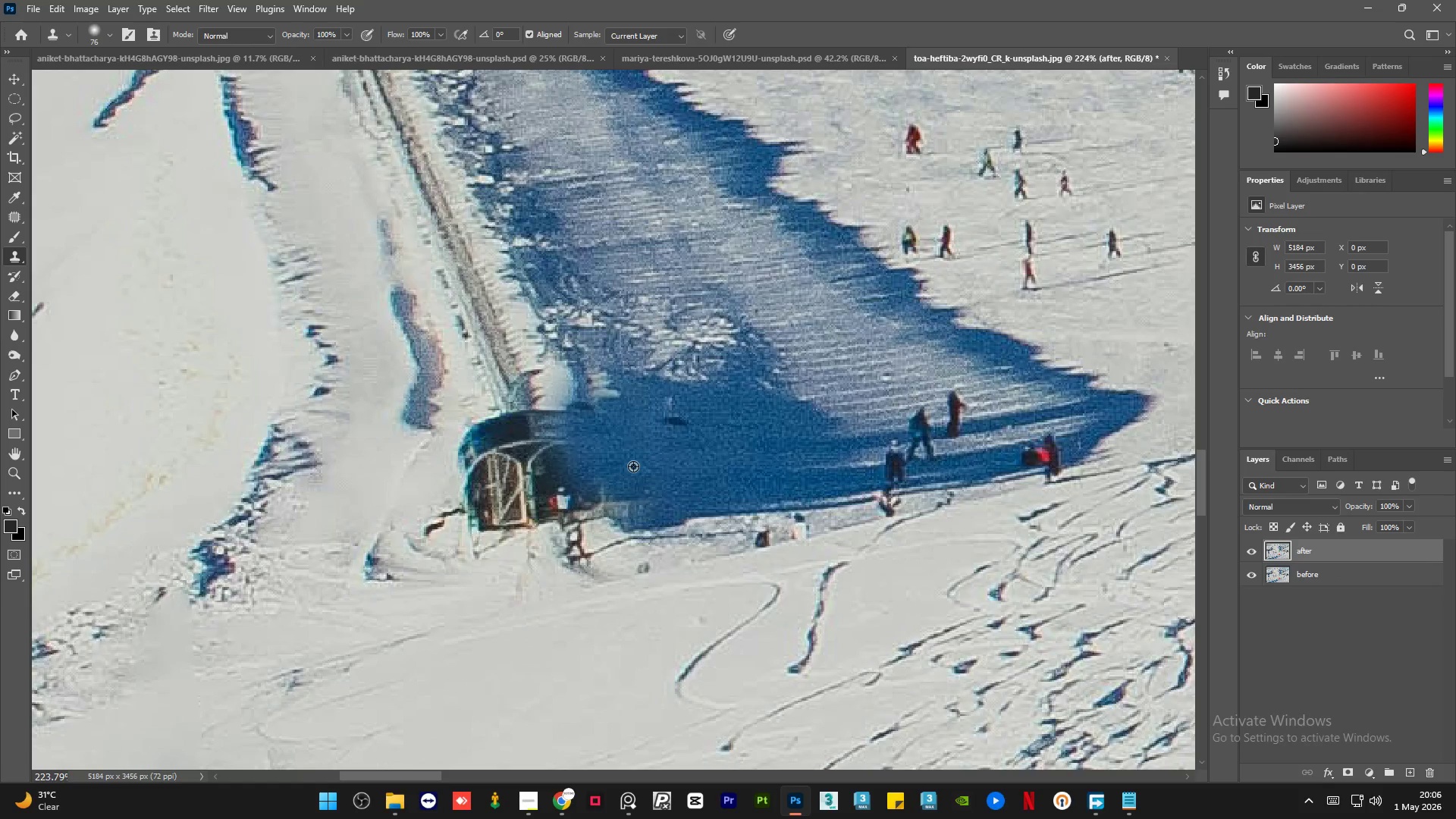 
hold_key(key=AltLeft, duration=0.33)
left_click_drag(start_coordinate=[692, 459], to_coordinate=[671, 464])
 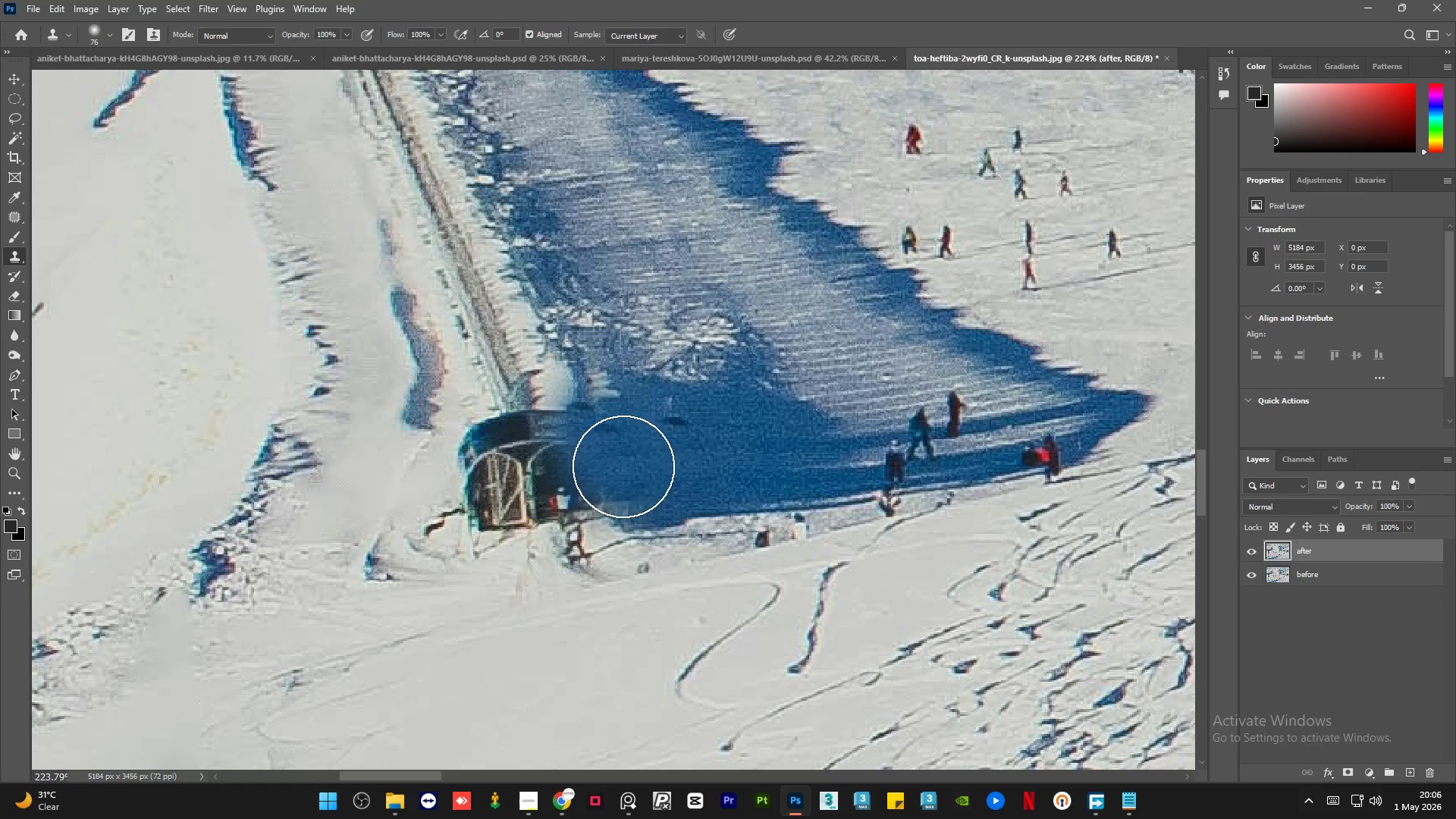 
left_click_drag(start_coordinate=[623, 472], to_coordinate=[623, 495])
 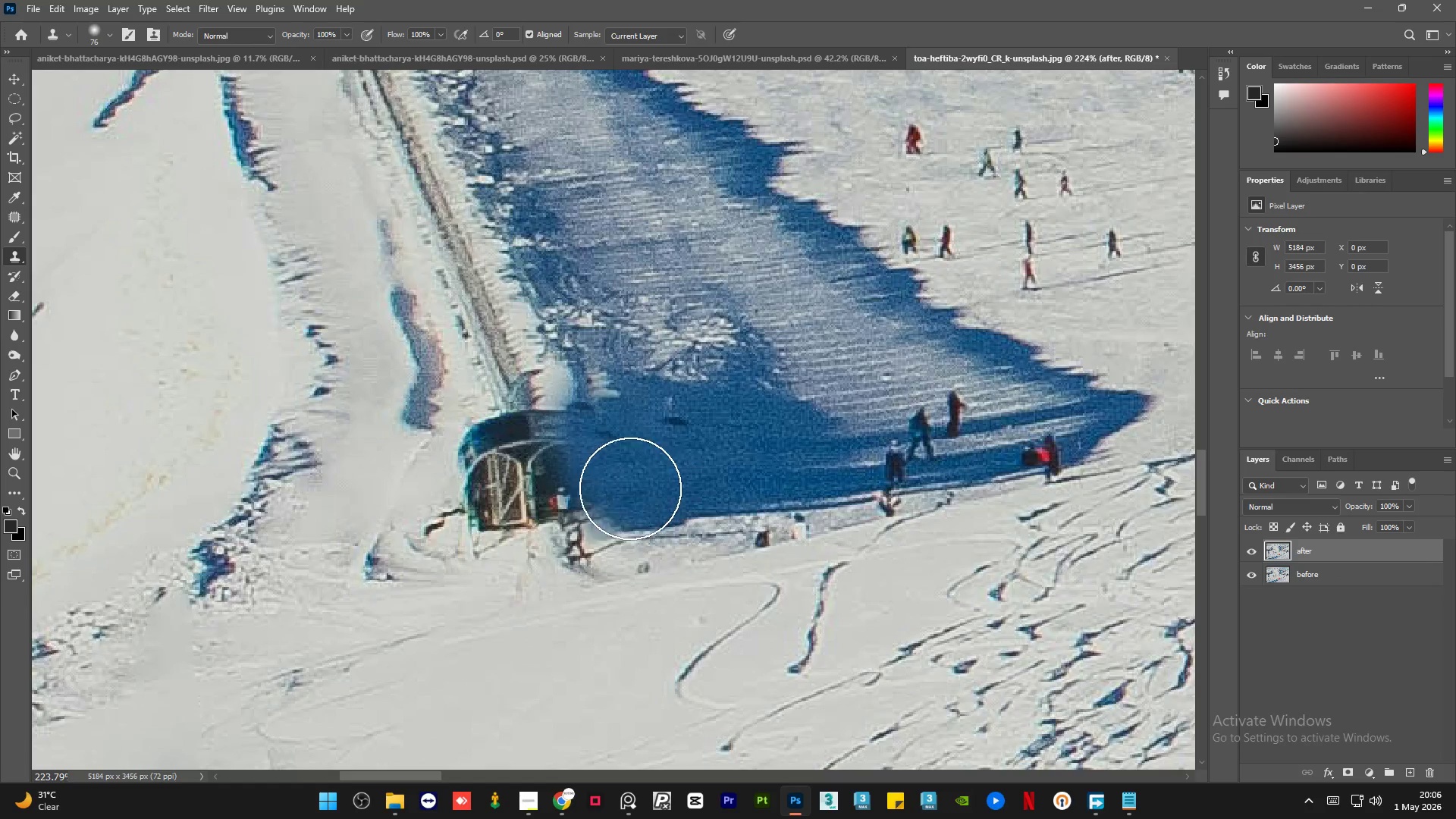 
hold_key(key=AltLeft, duration=0.7)
 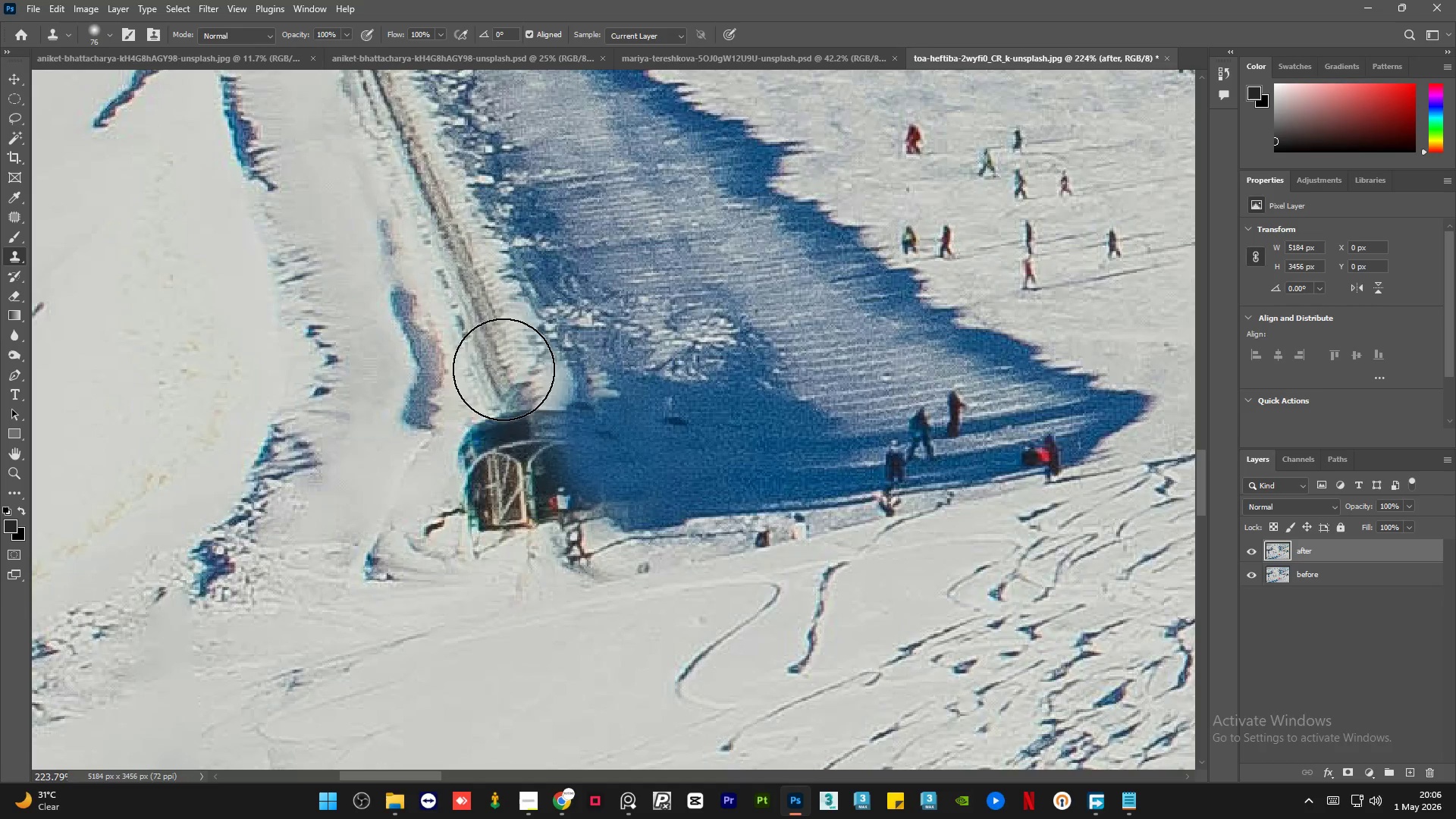 
left_click_drag(start_coordinate=[513, 381], to_coordinate=[556, 459])
 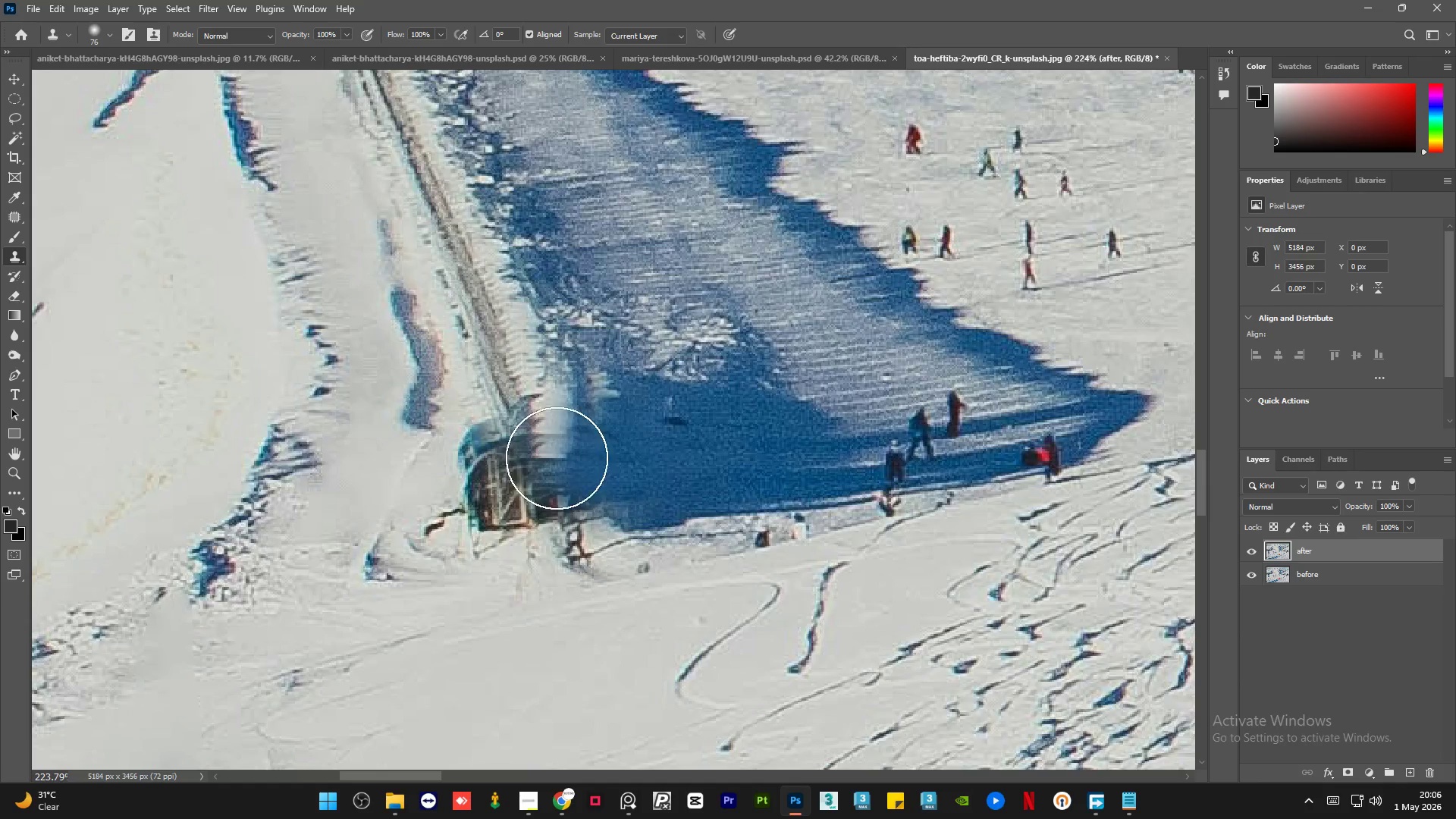 
key(Alt+AltLeft)
 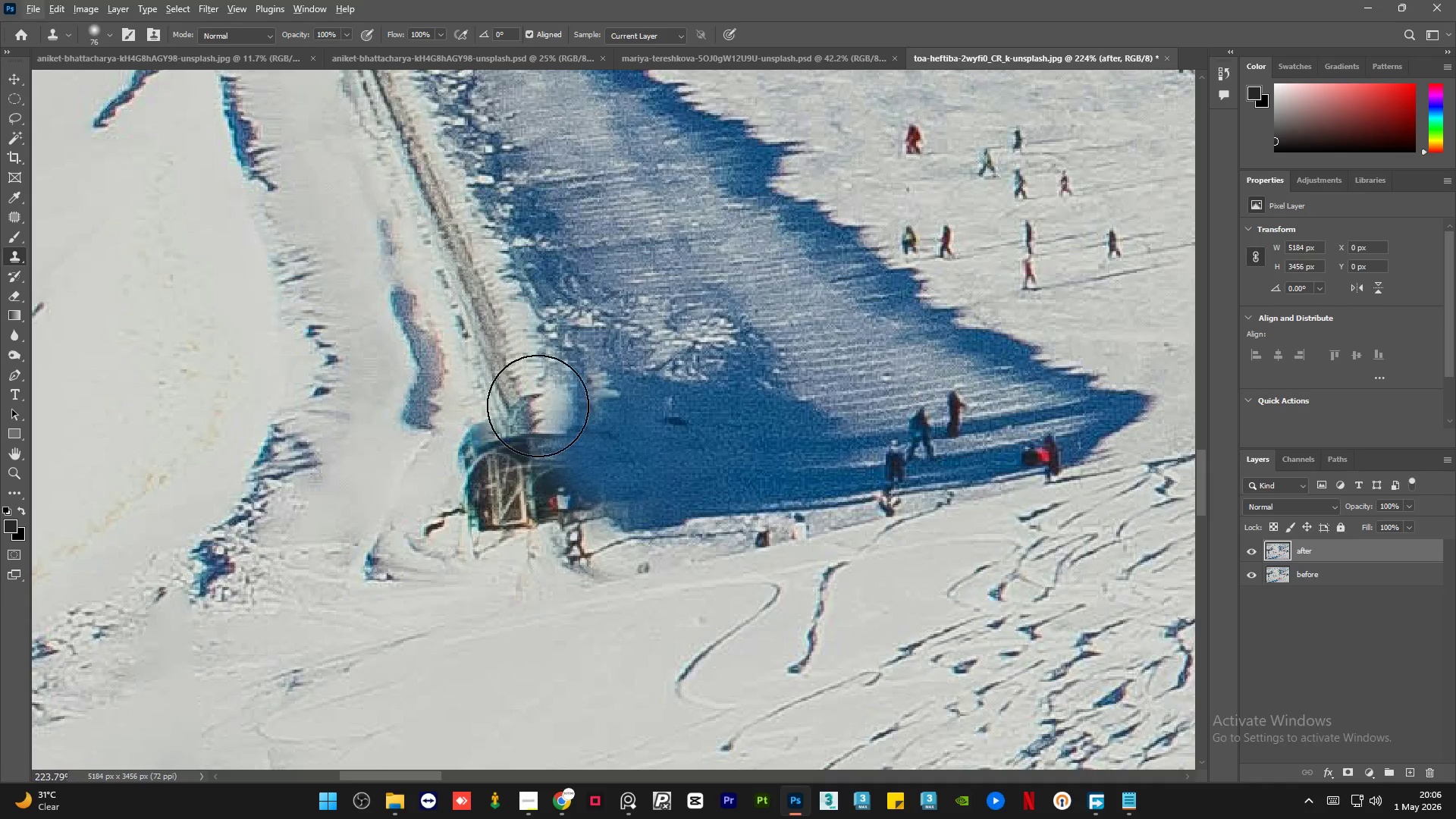 
key(Control+Z)
 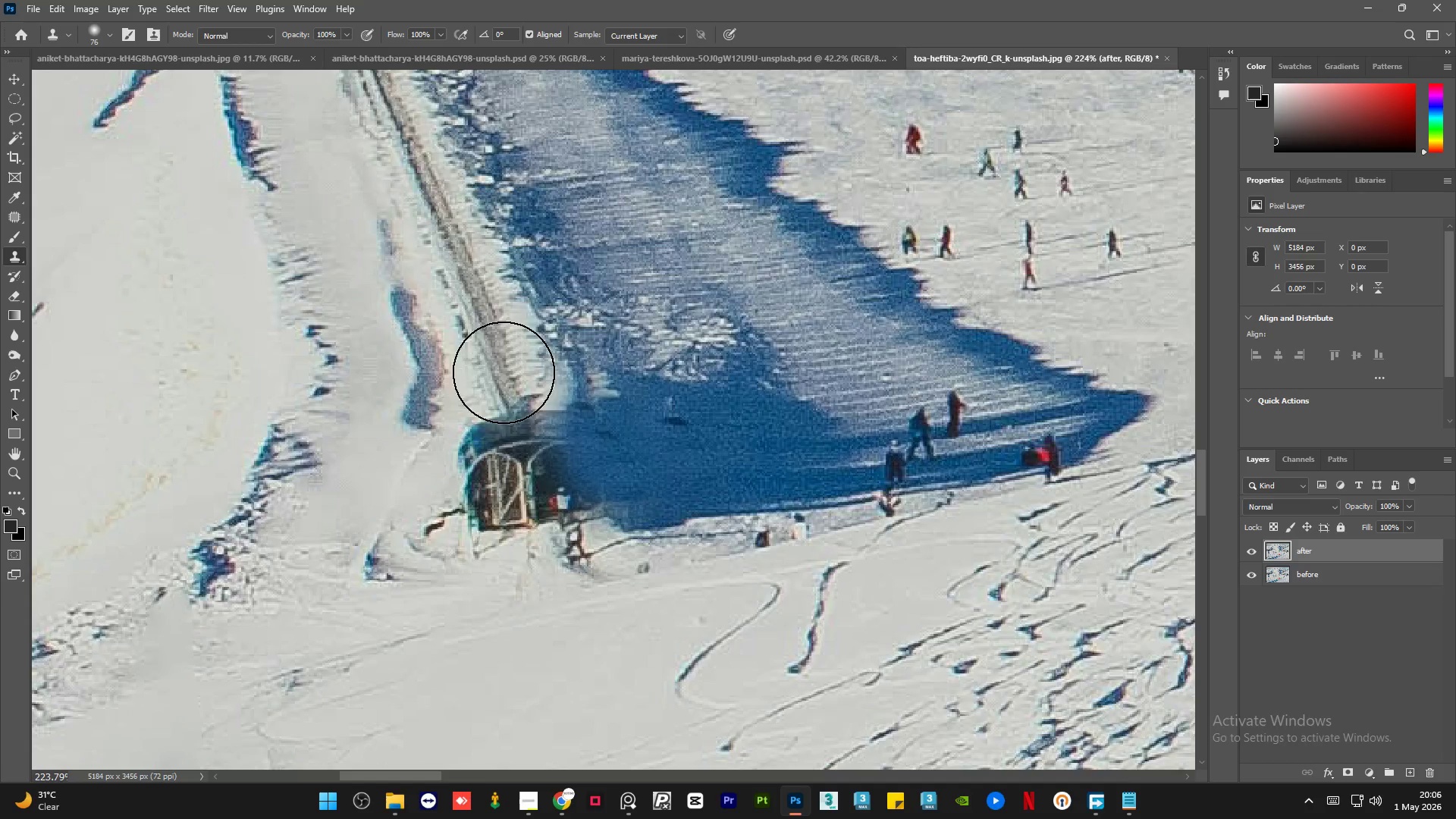 
hold_key(key=AltLeft, duration=0.61)
left_click([500, 350])
 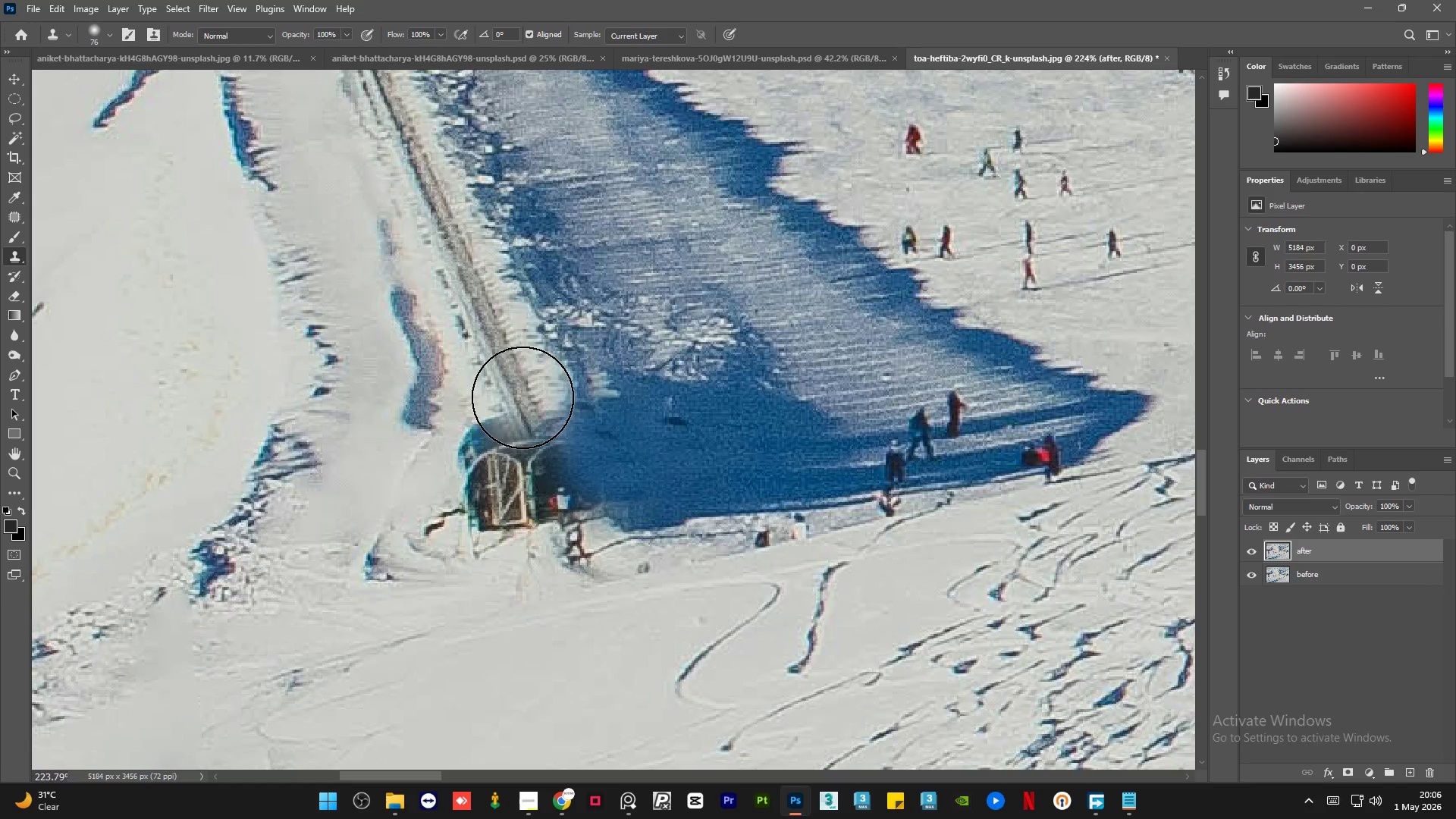 
left_click([522, 398])
 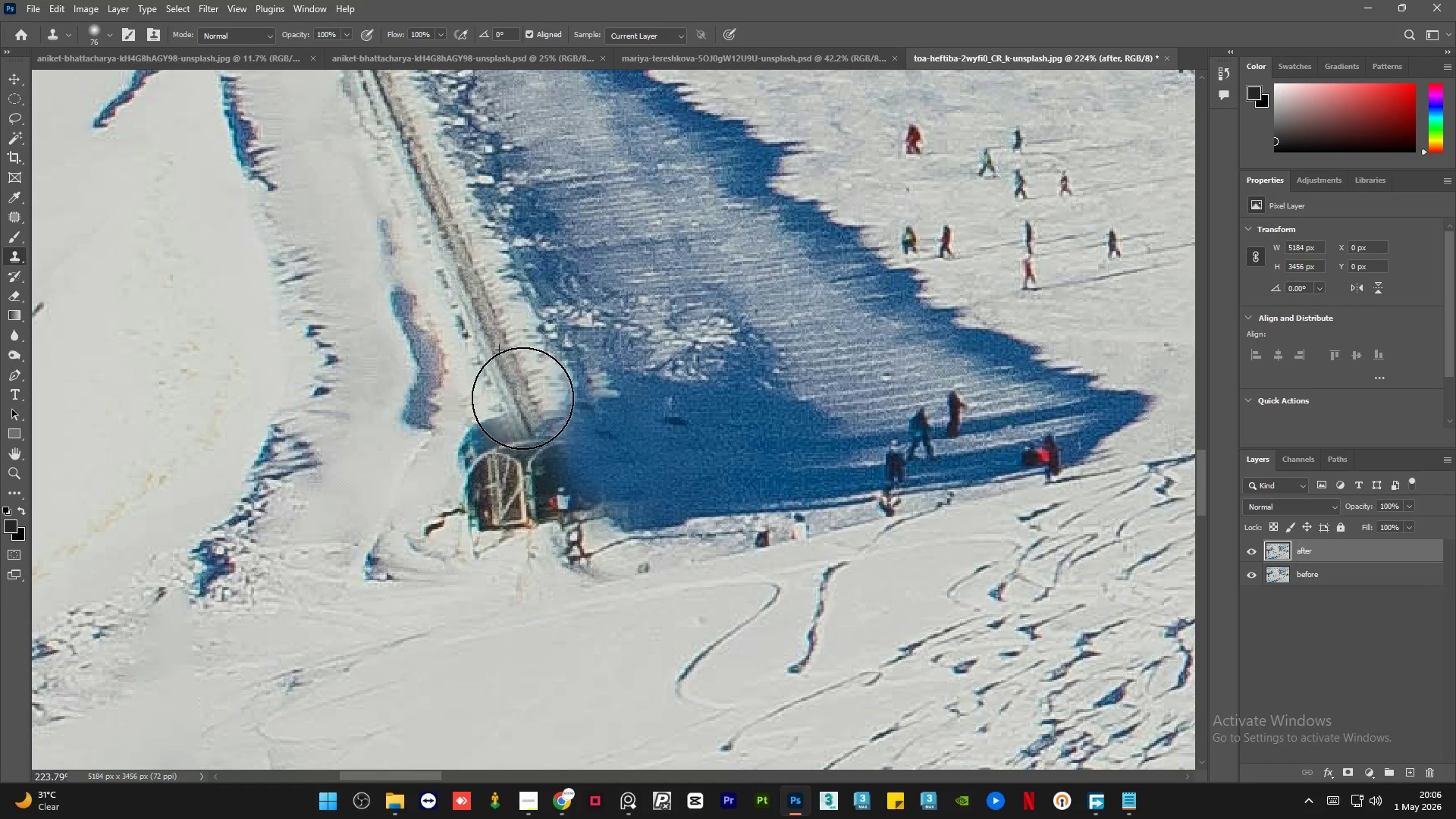 
hold_key(key=AltLeft, duration=1.45)
left_click([482, 308])
 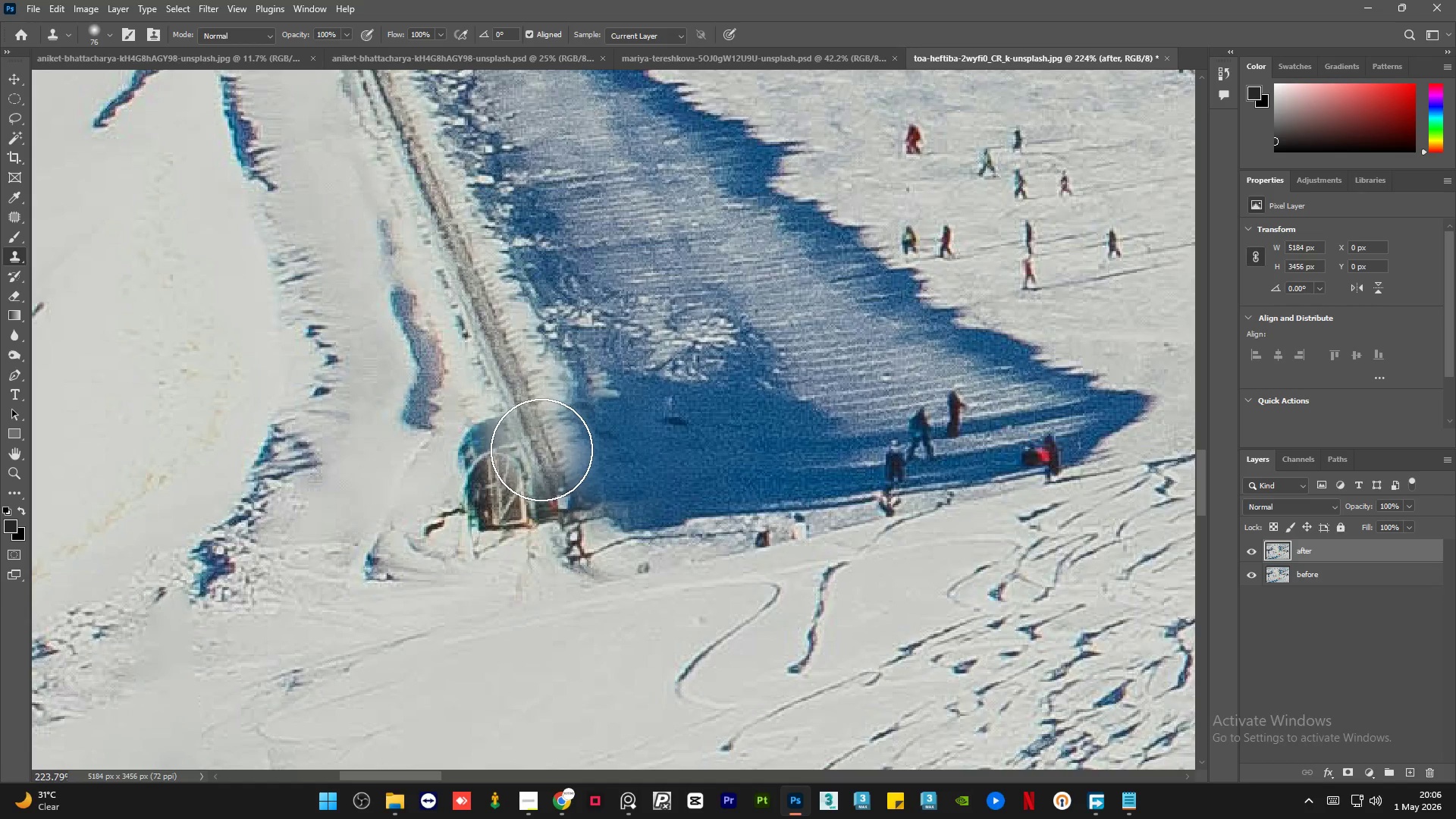 
left_click([542, 450])
 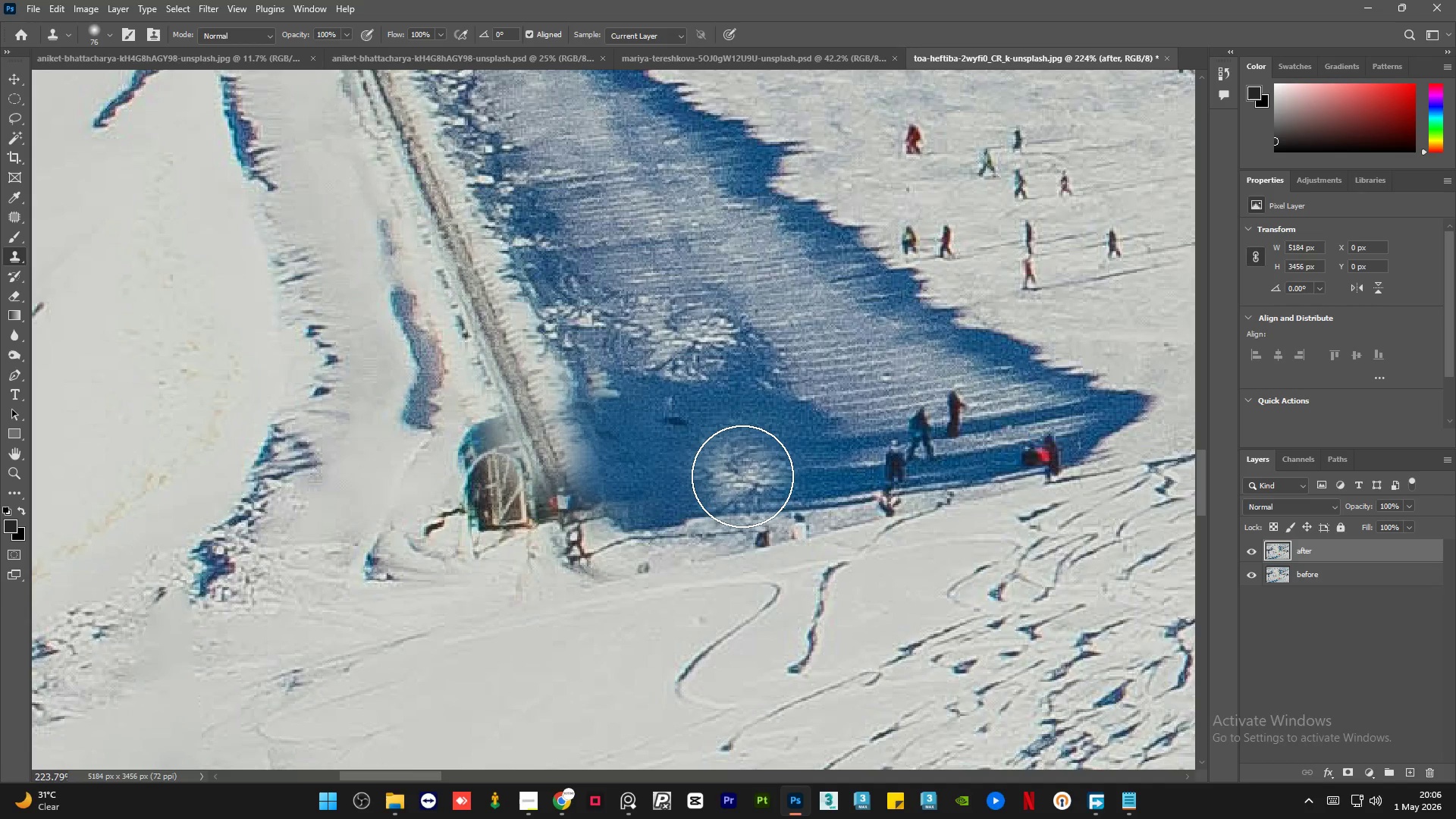 
hold_key(key=AltLeft, duration=0.56)
 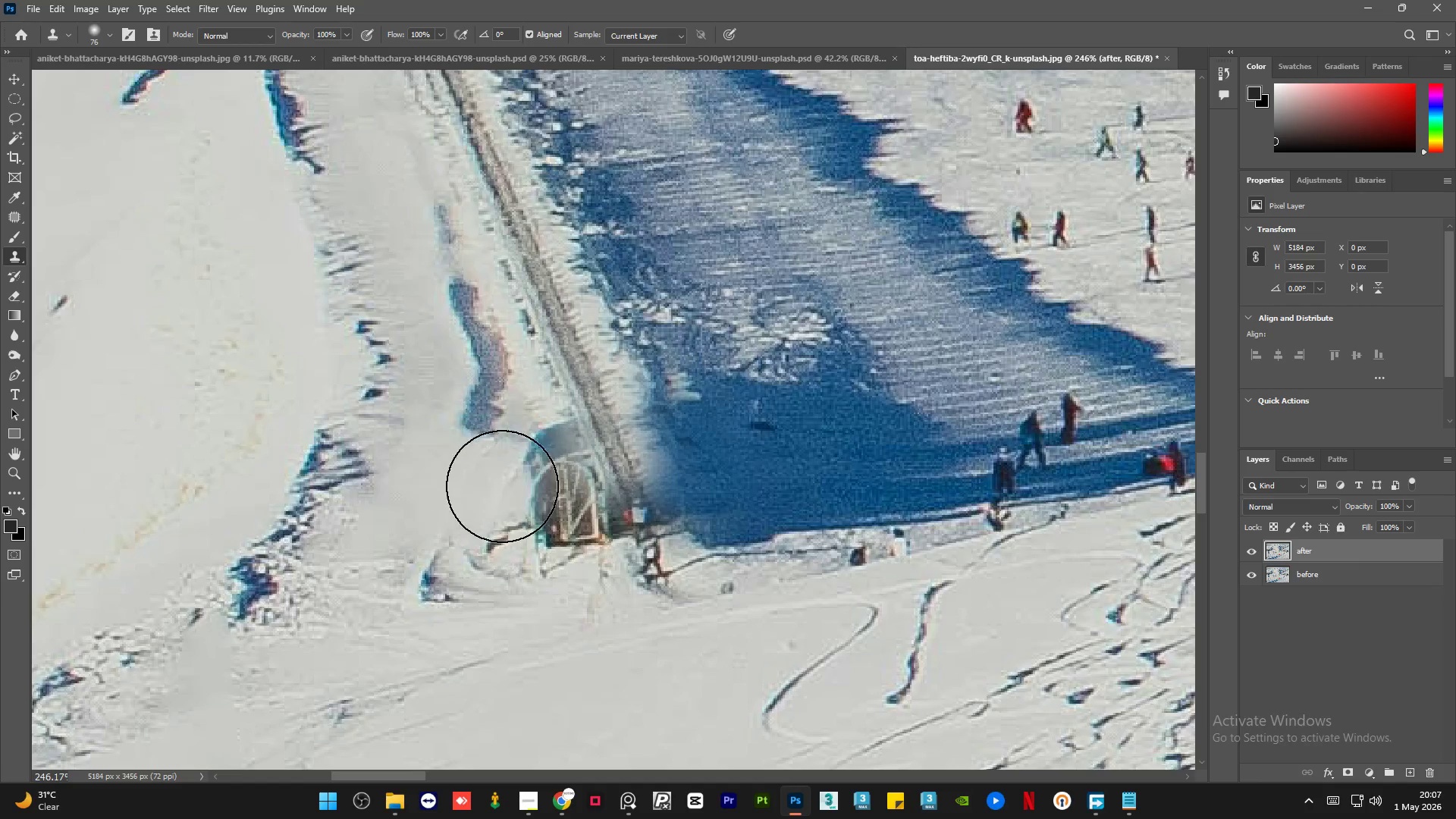 
key(Alt+AltLeft)
 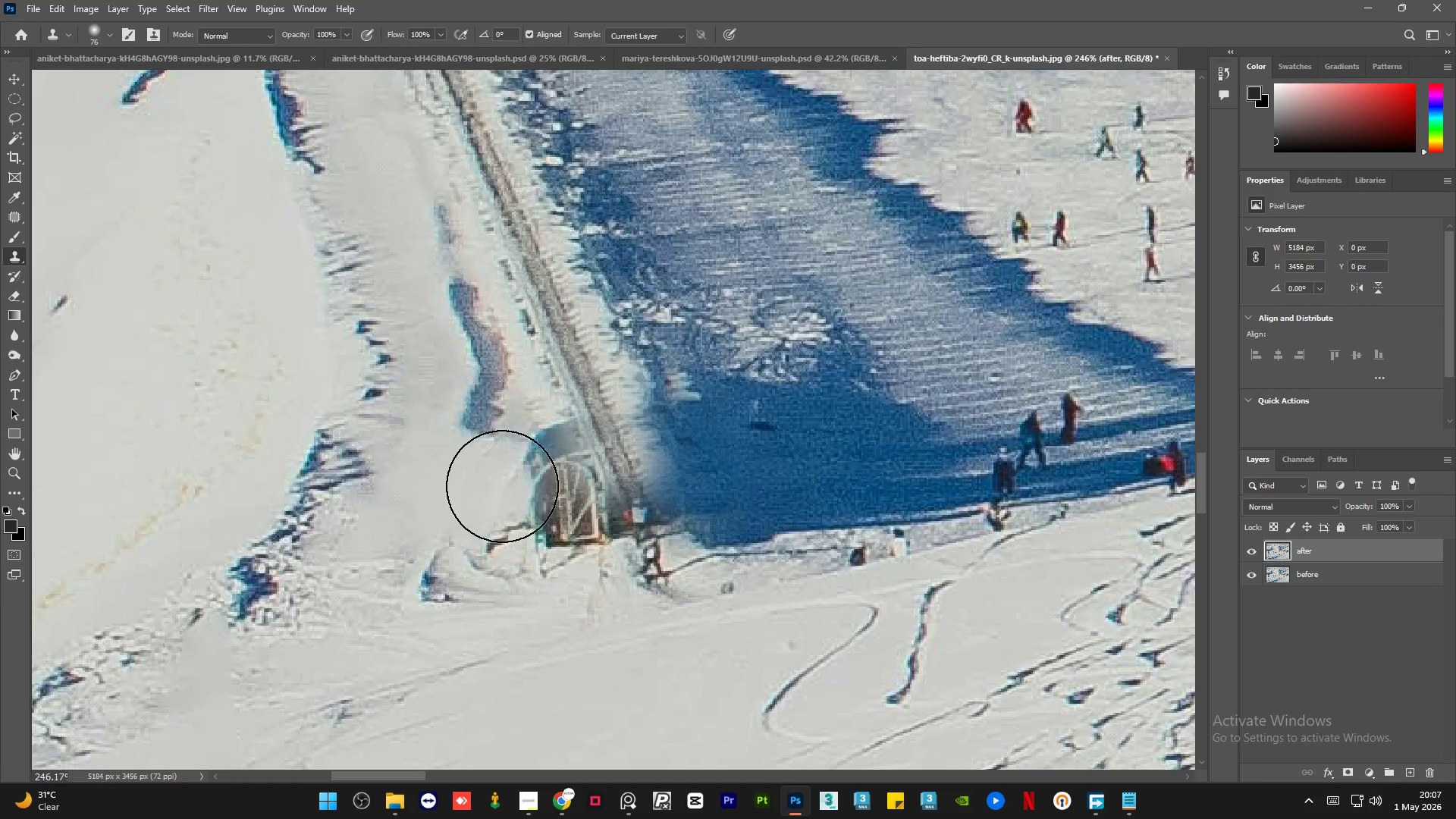 
scroll: coordinate [457, 445], scroll_direction: up, amount: 1.0
 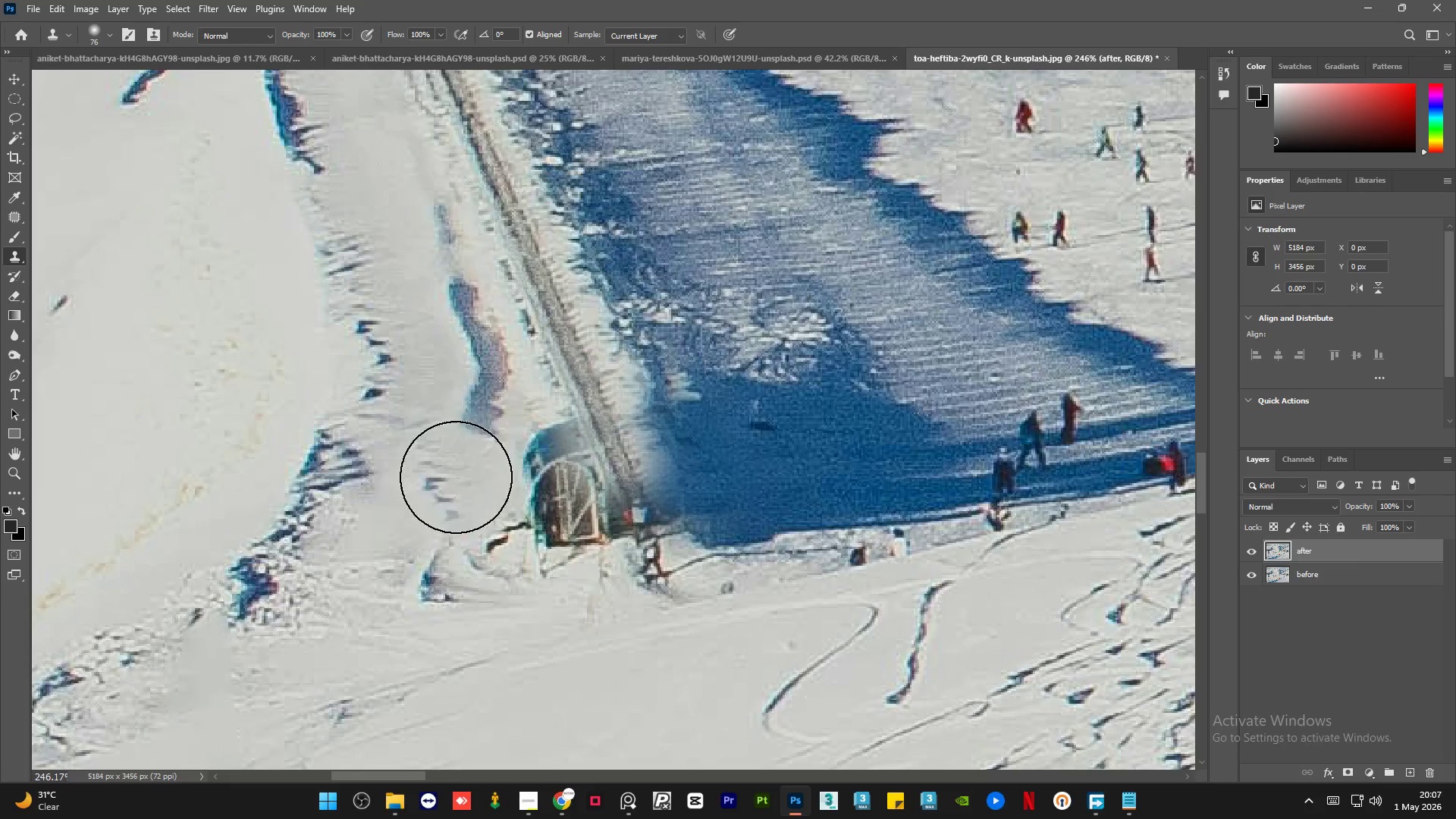 
left_click_drag(start_coordinate=[503, 485], to_coordinate=[546, 450])
 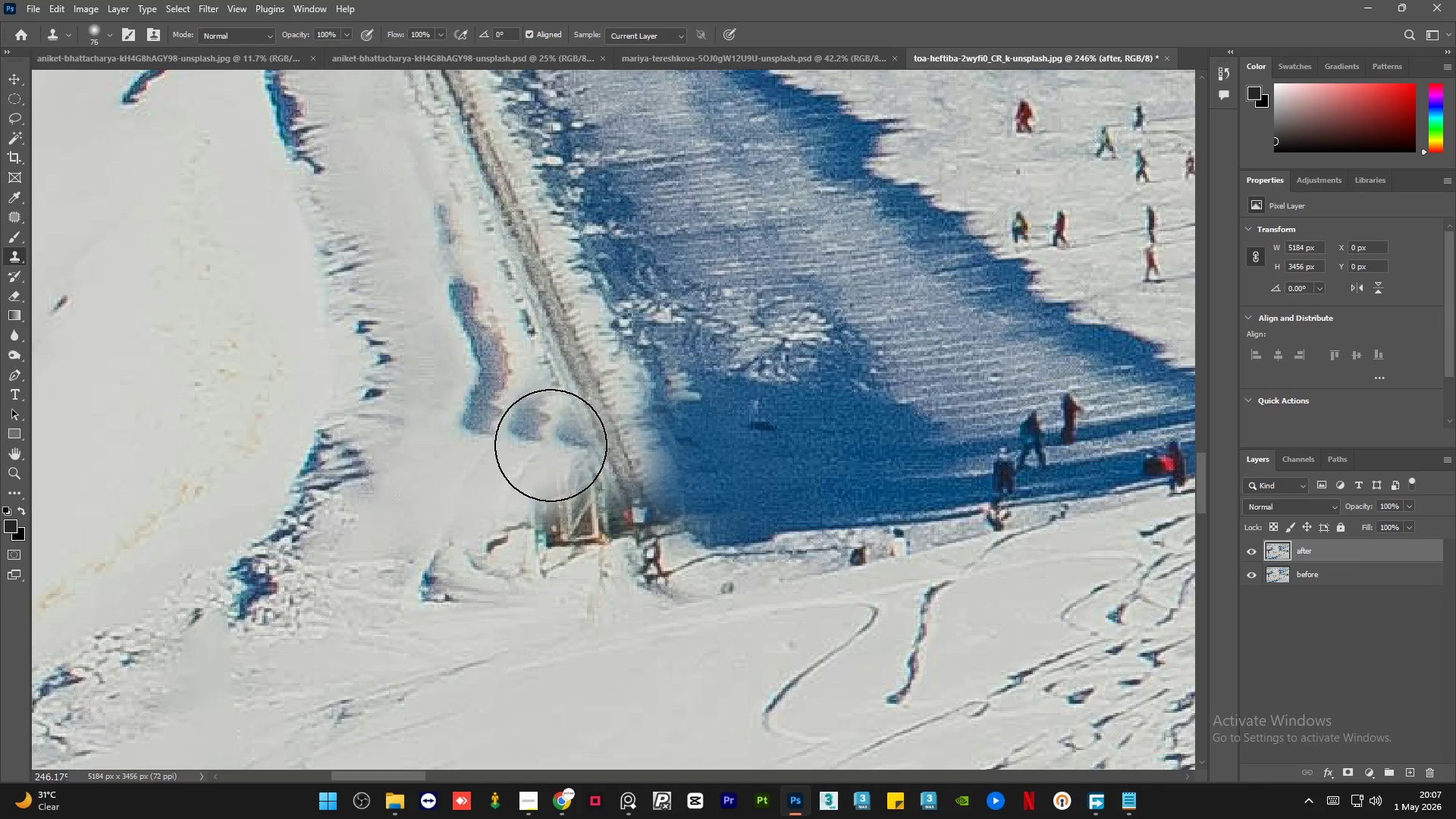 
hold_key(key=AltLeft, duration=0.33)
left_click([504, 474])
 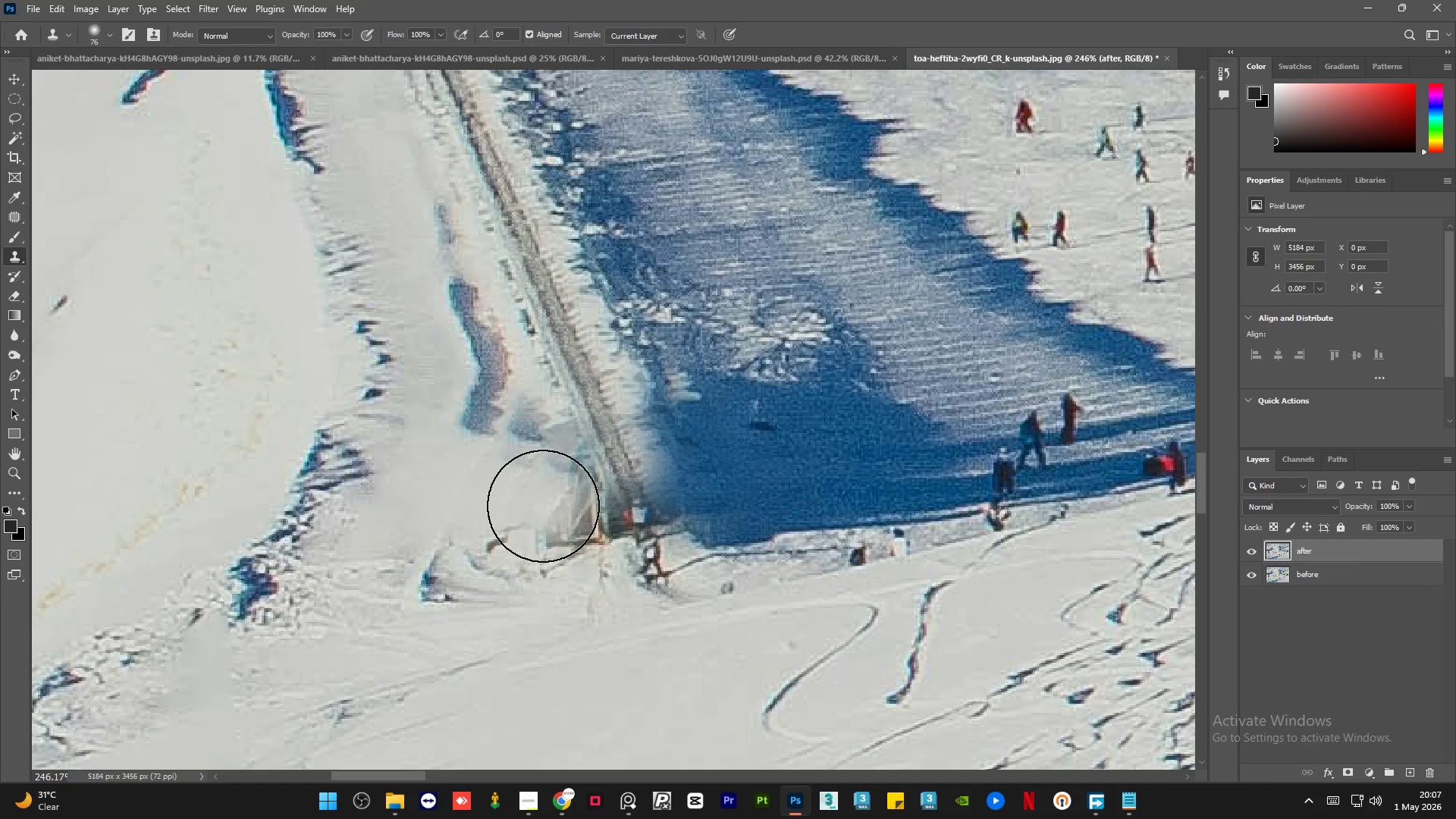 
key(Control+Z)
 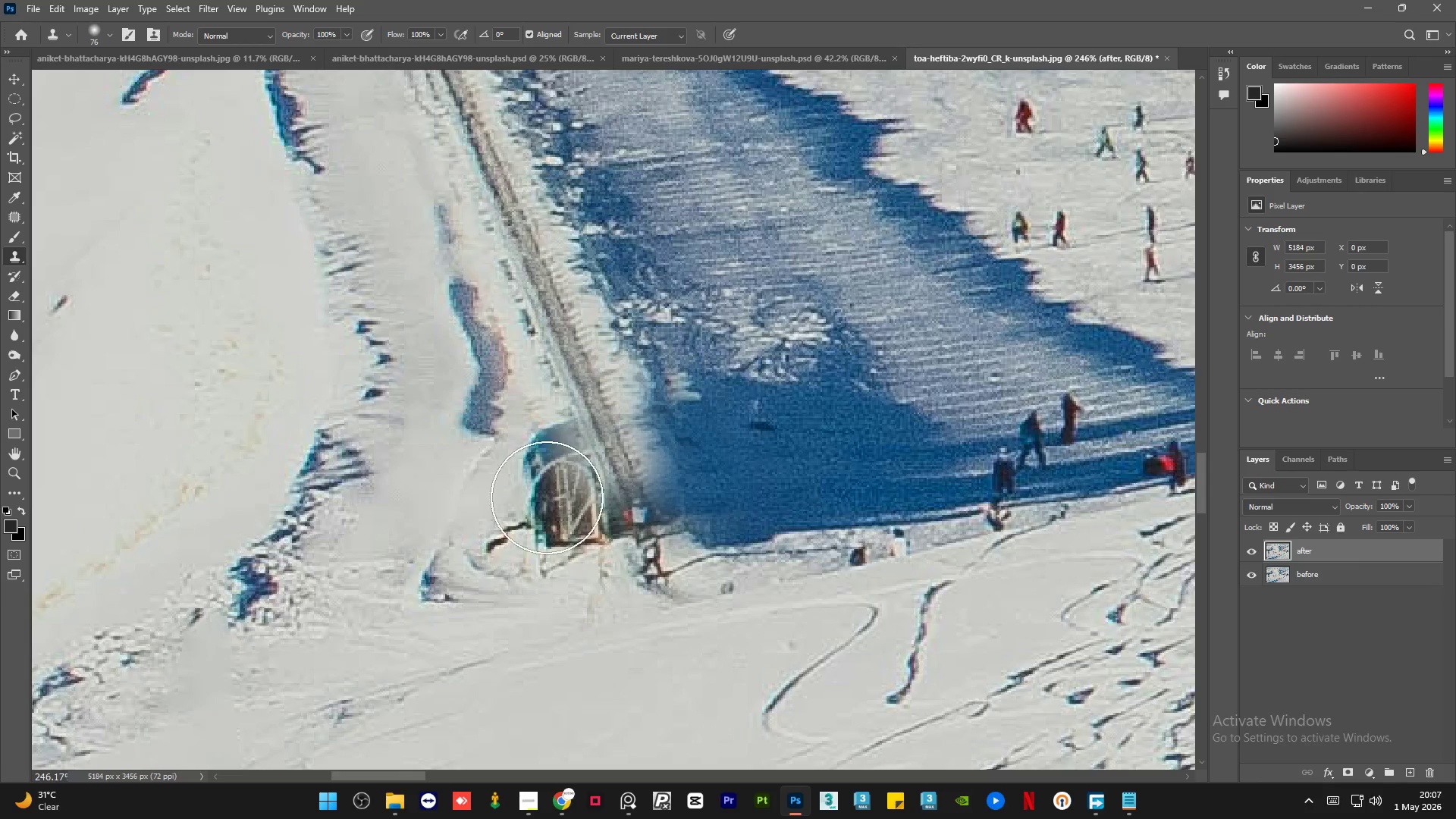 
hold_key(key=AltLeft, duration=0.58)
 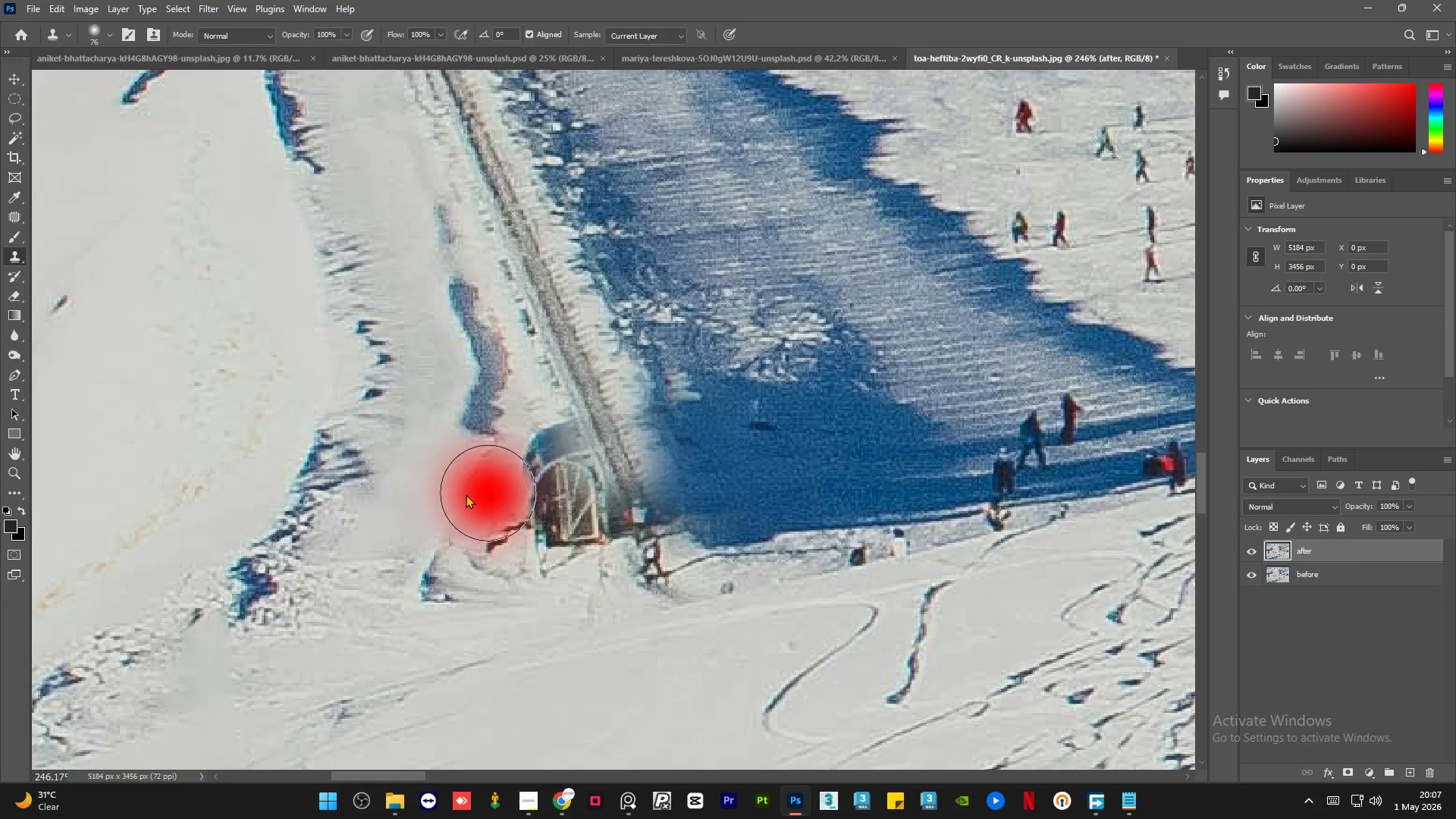 
key(Alt+AltLeft)
 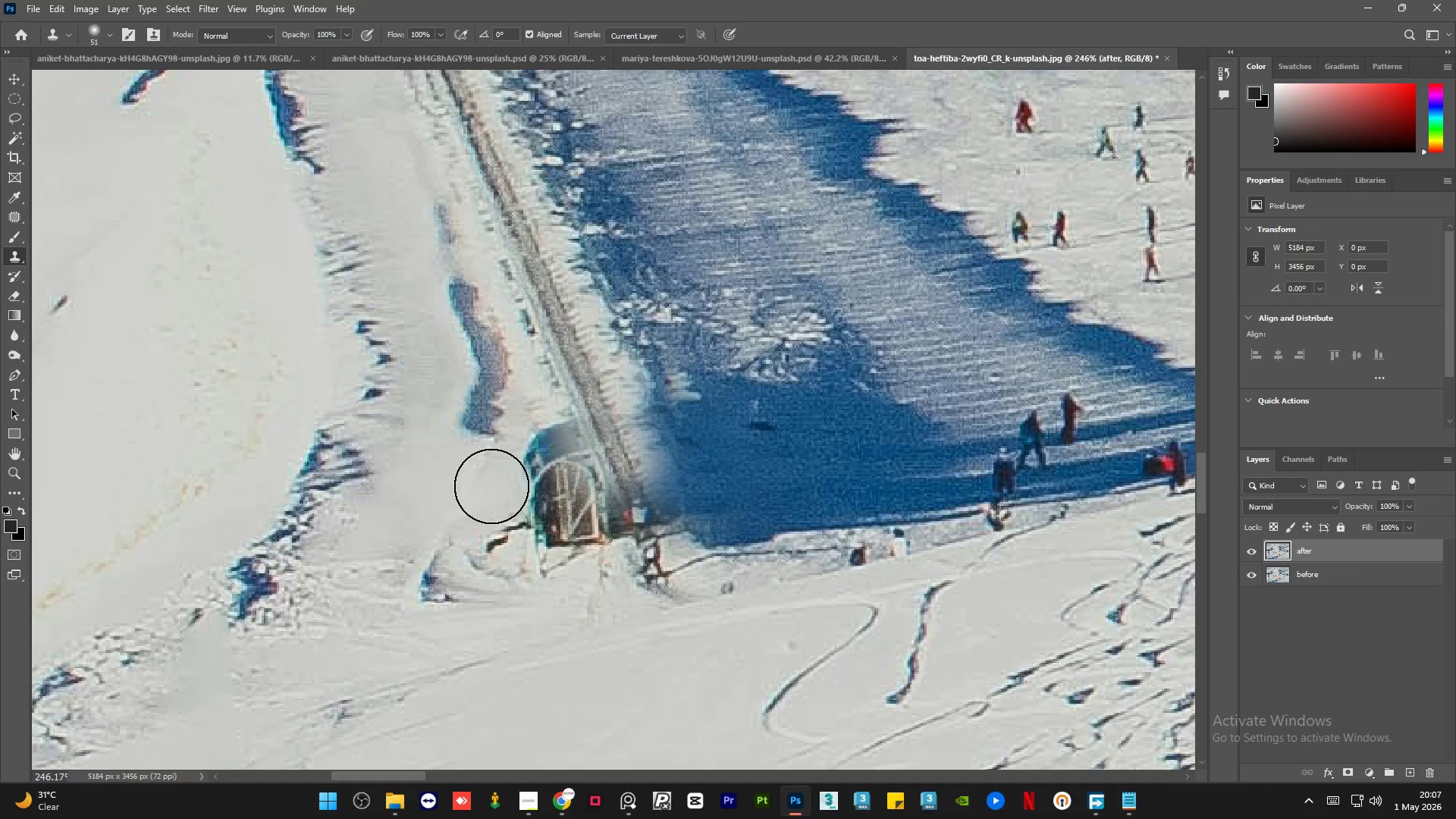 
left_click_drag(start_coordinate=[510, 482], to_coordinate=[553, 451])
 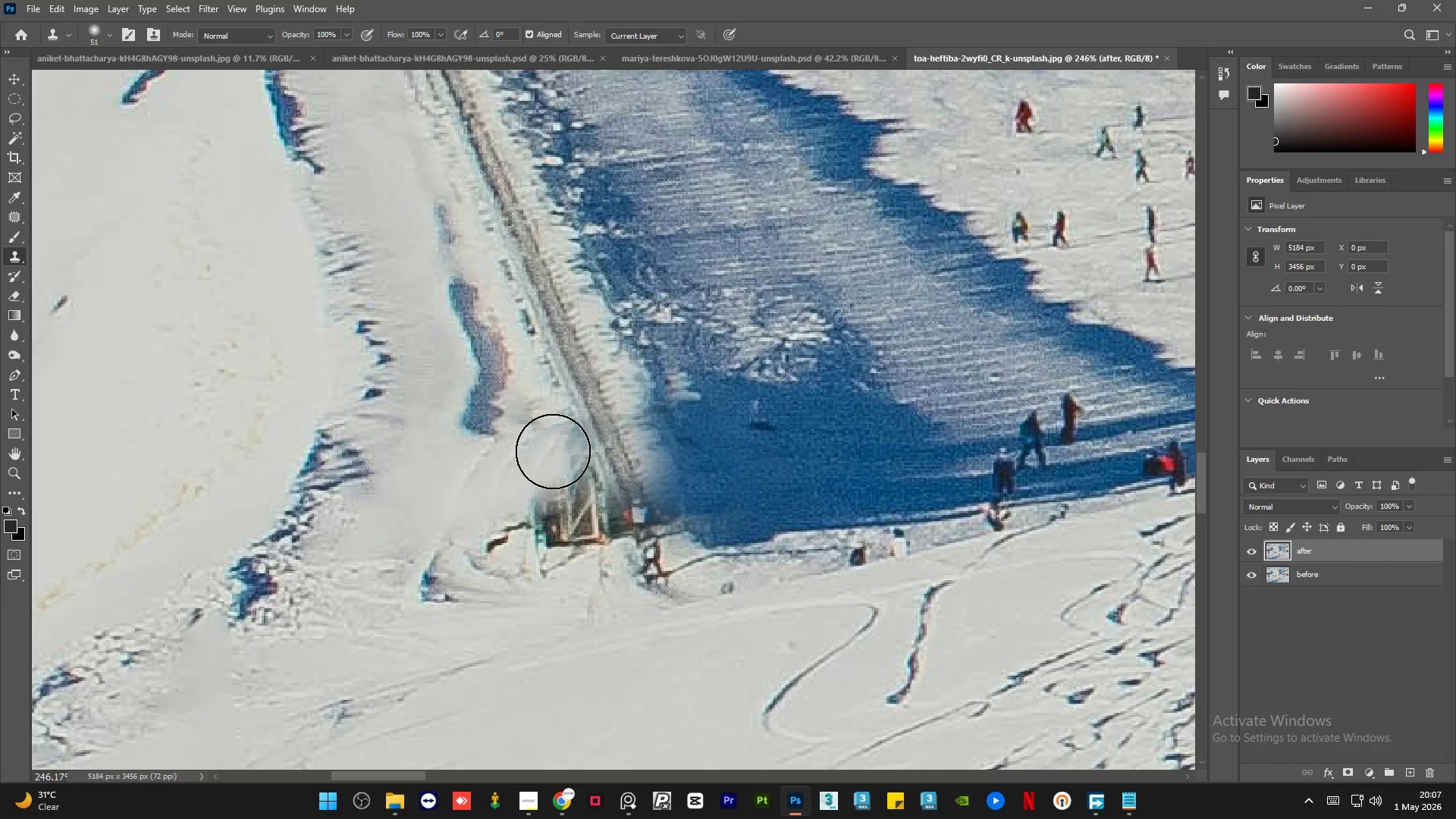 
key(Alt+AltLeft)
 